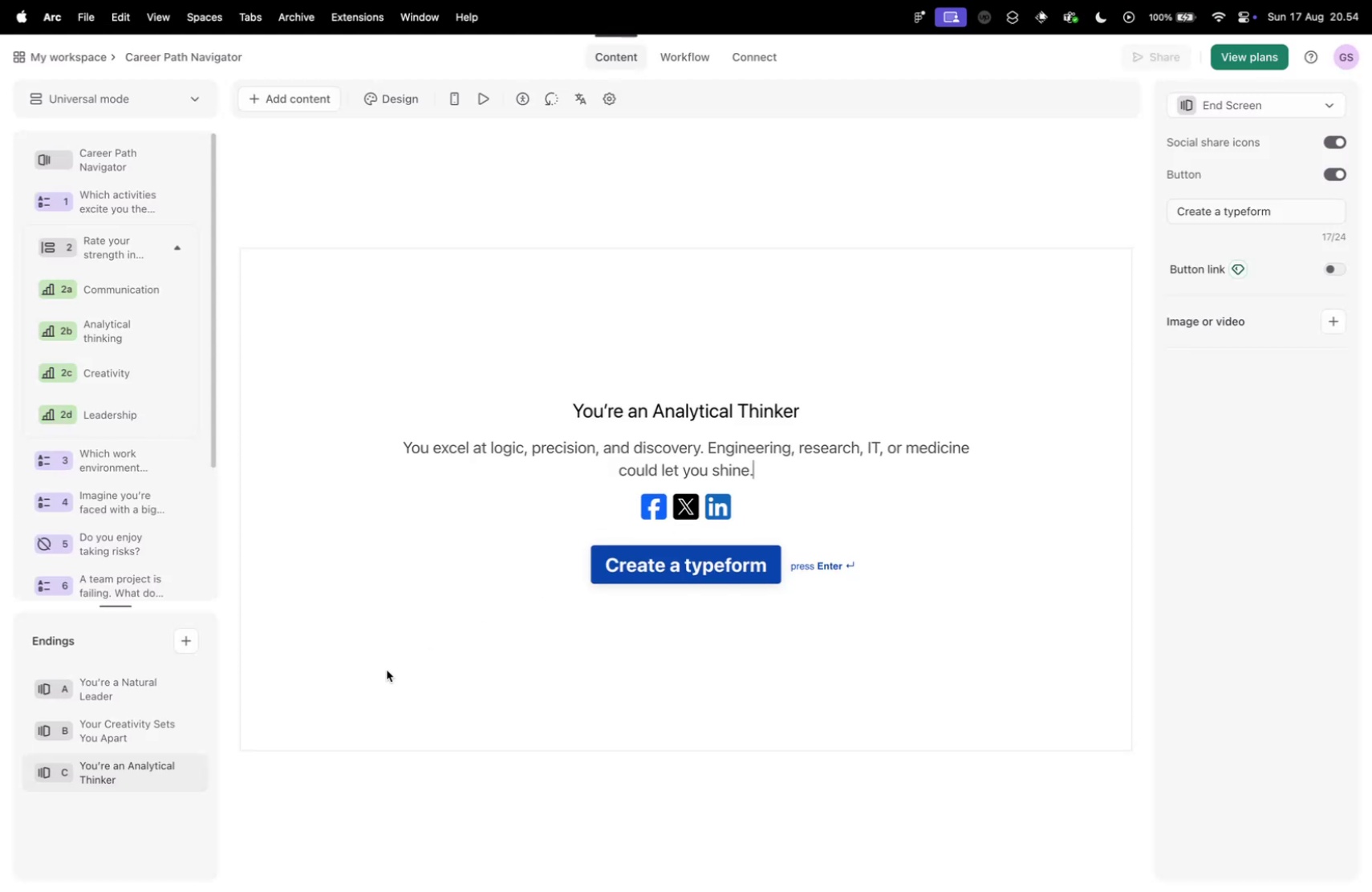 
key(Control+Tab)
 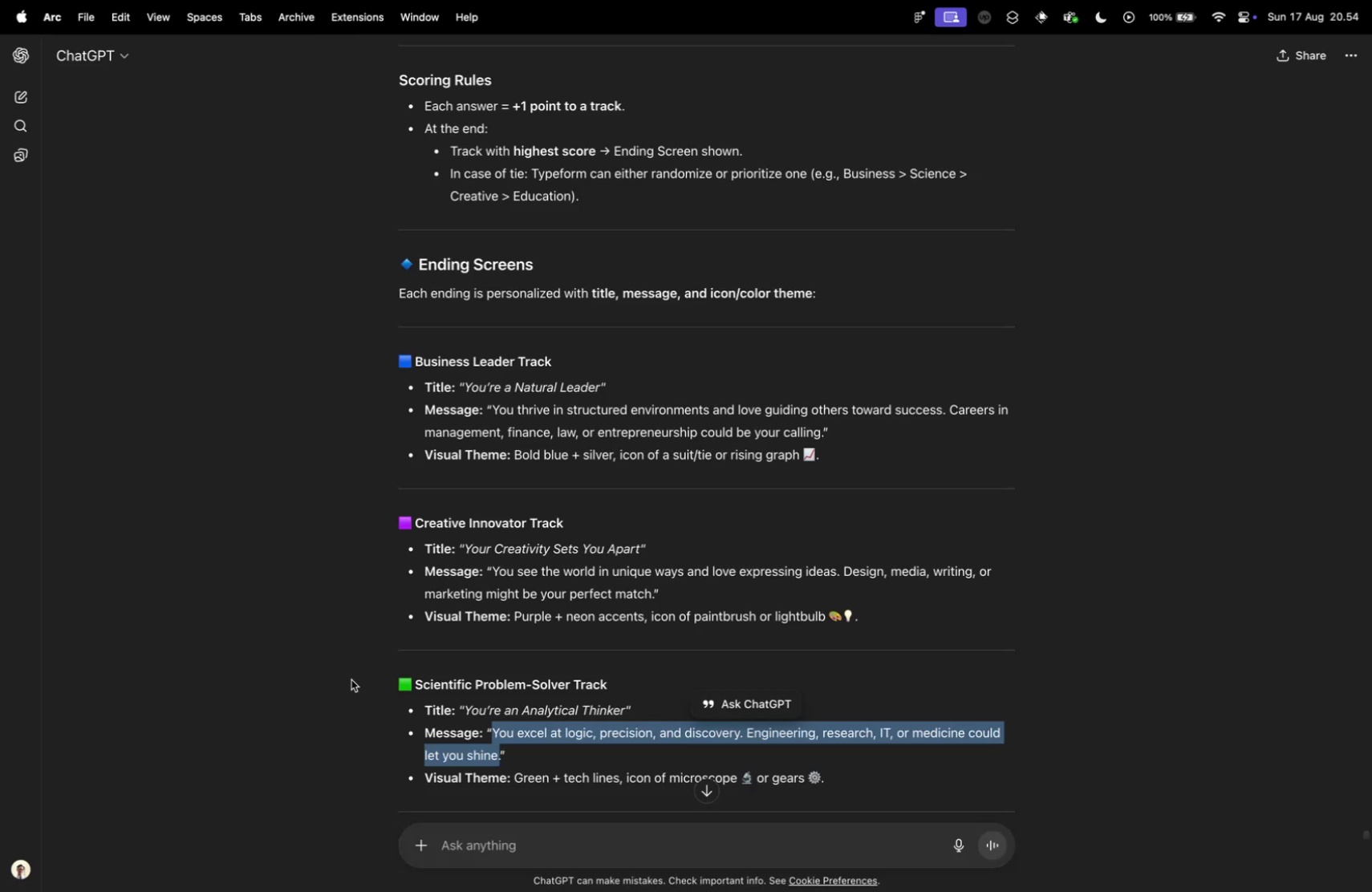 
scroll: coordinate [335, 723], scroll_direction: down, amount: 11.0
 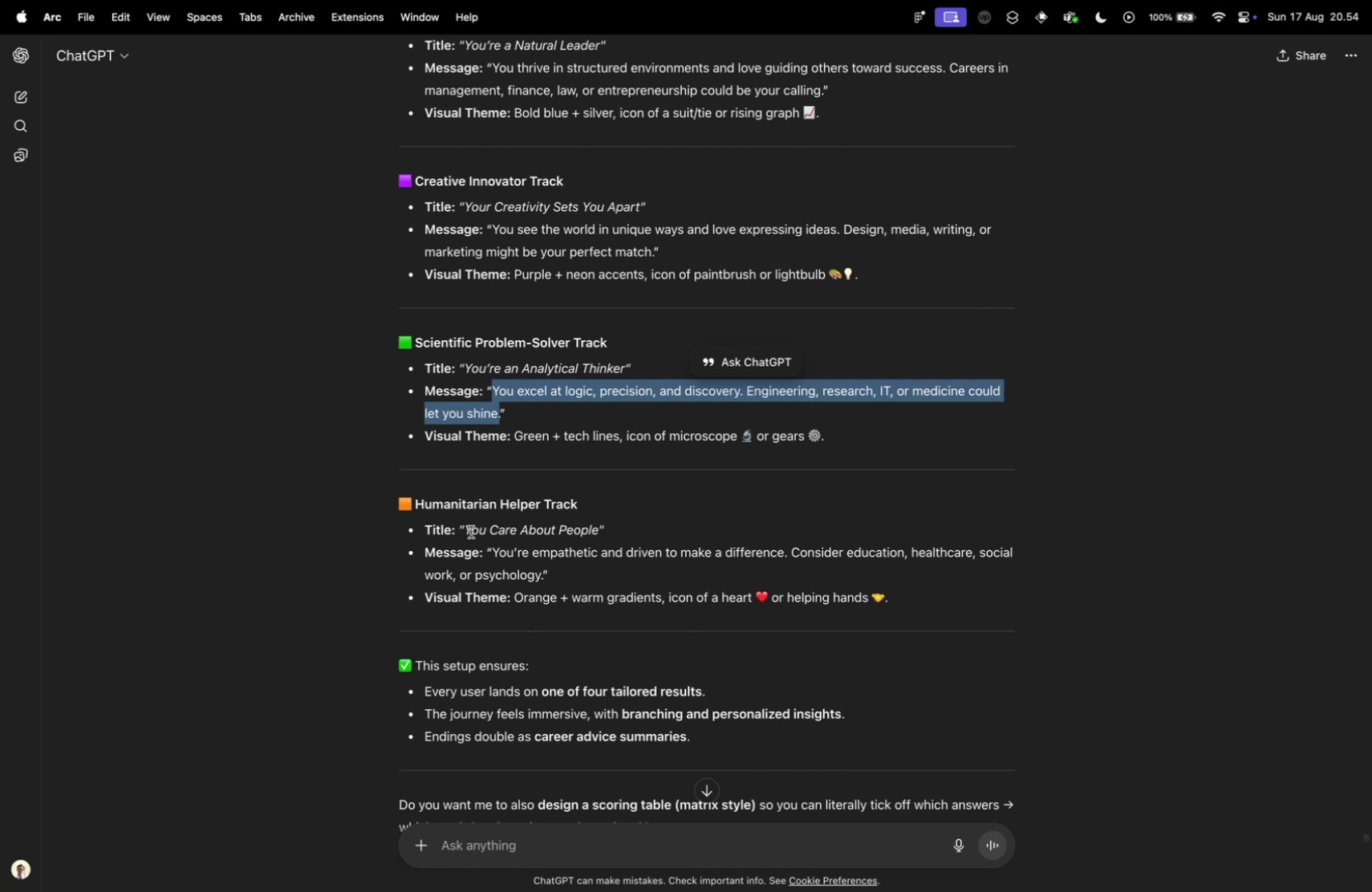 
left_click_drag(start_coordinate=[466, 530], to_coordinate=[599, 533])
 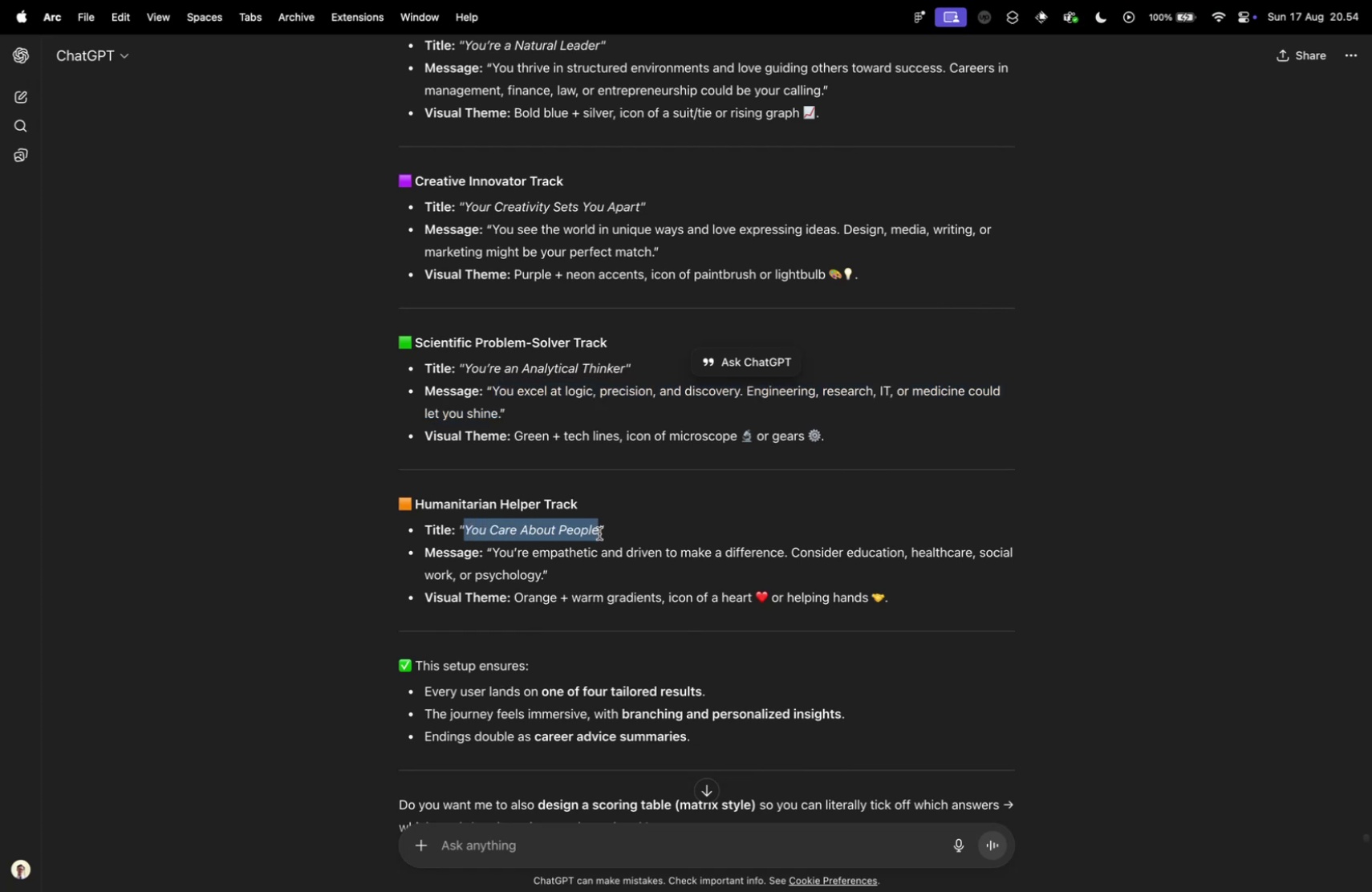 
key(Meta+CommandLeft)
 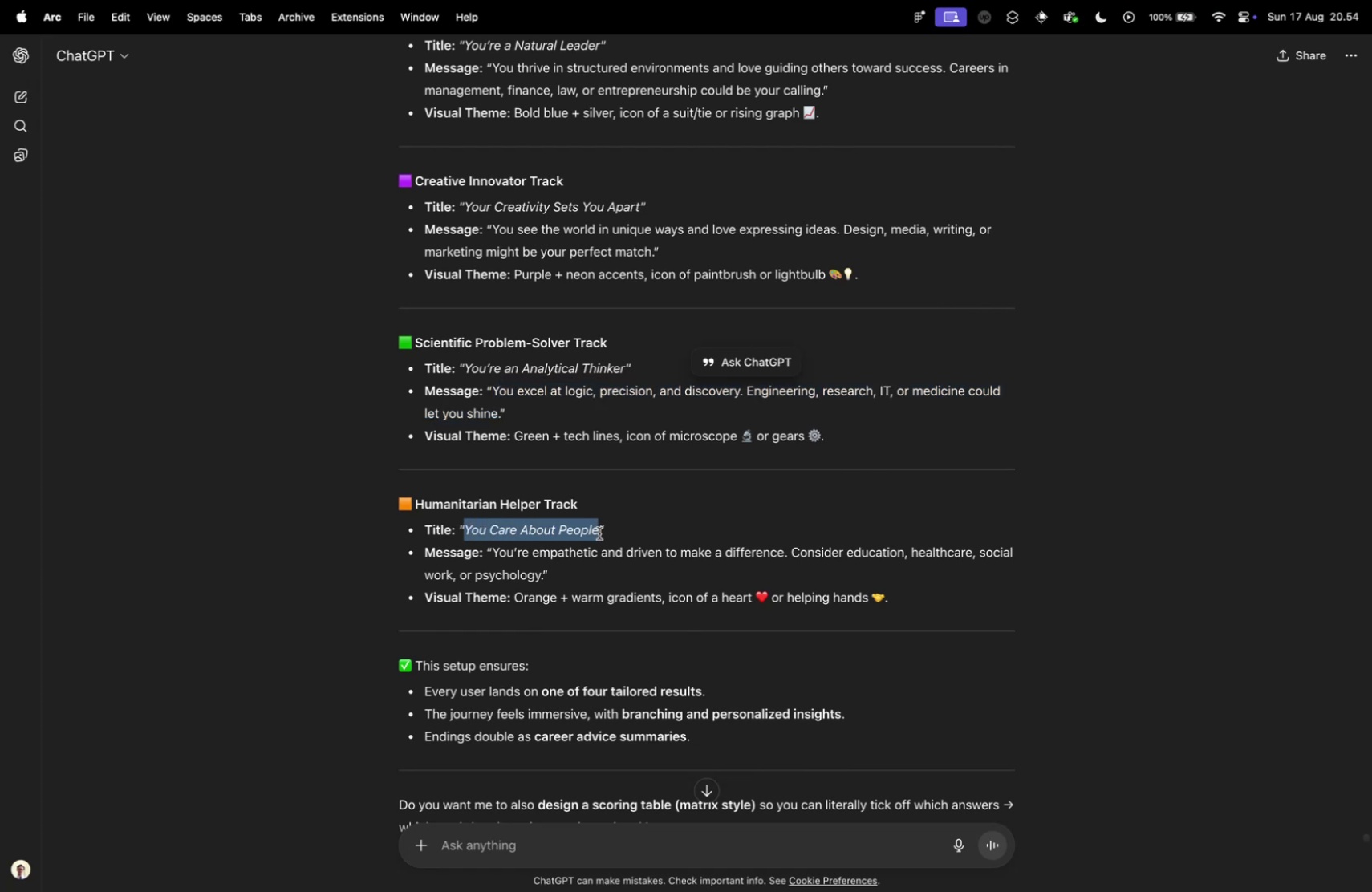 
key(Meta+C)
 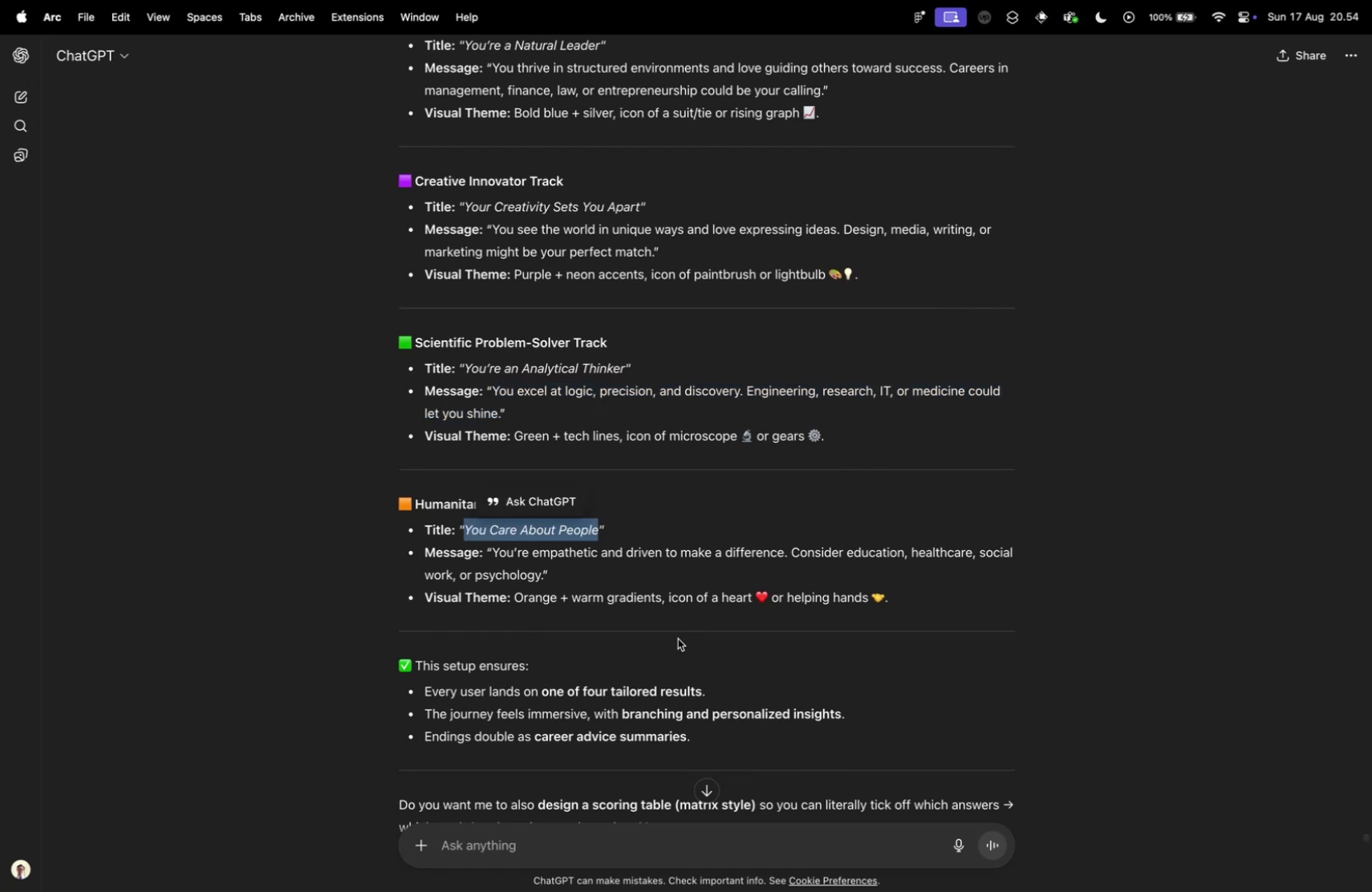 
key(Control+ControlLeft)
 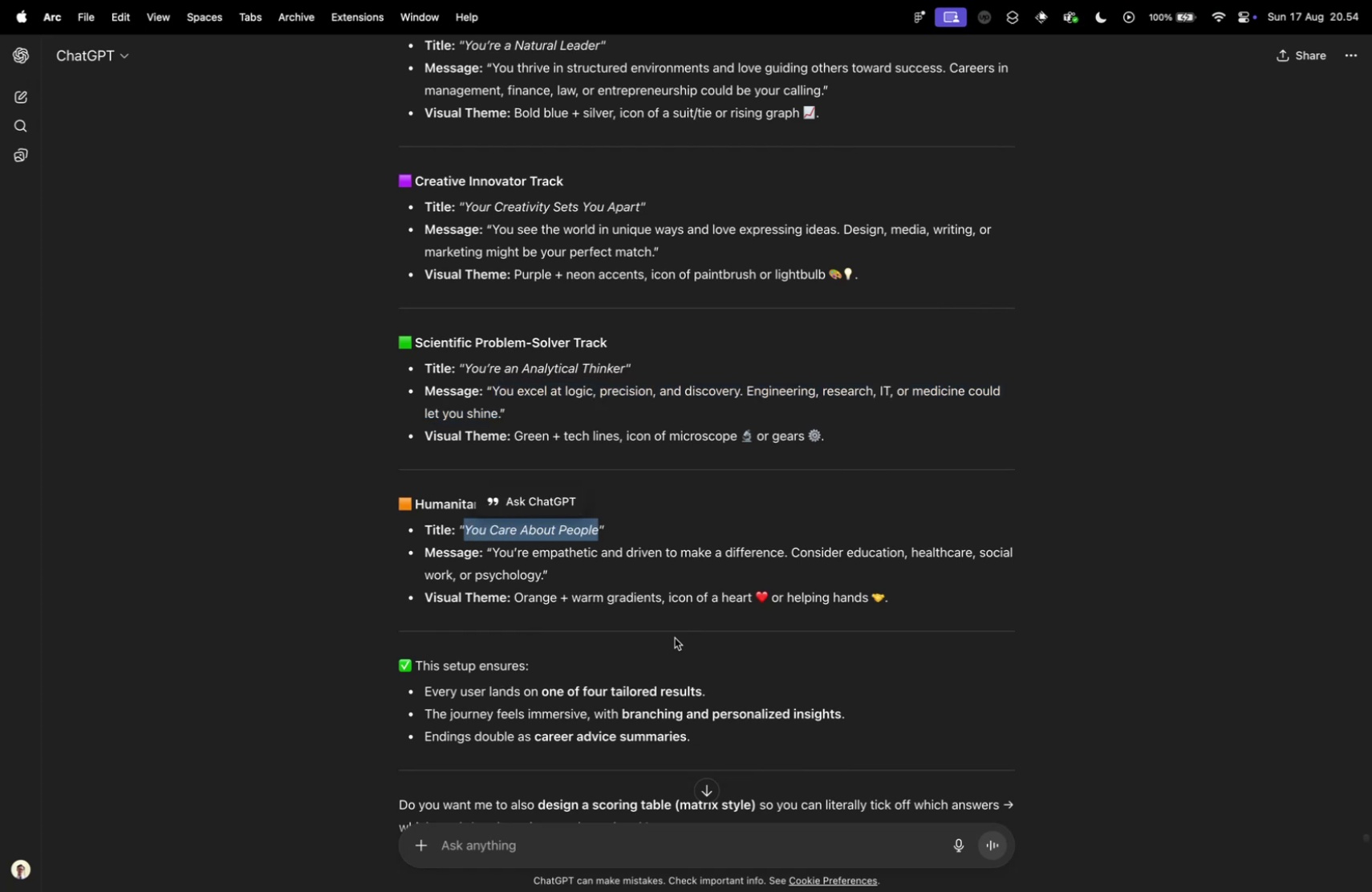 
key(Control+Tab)
 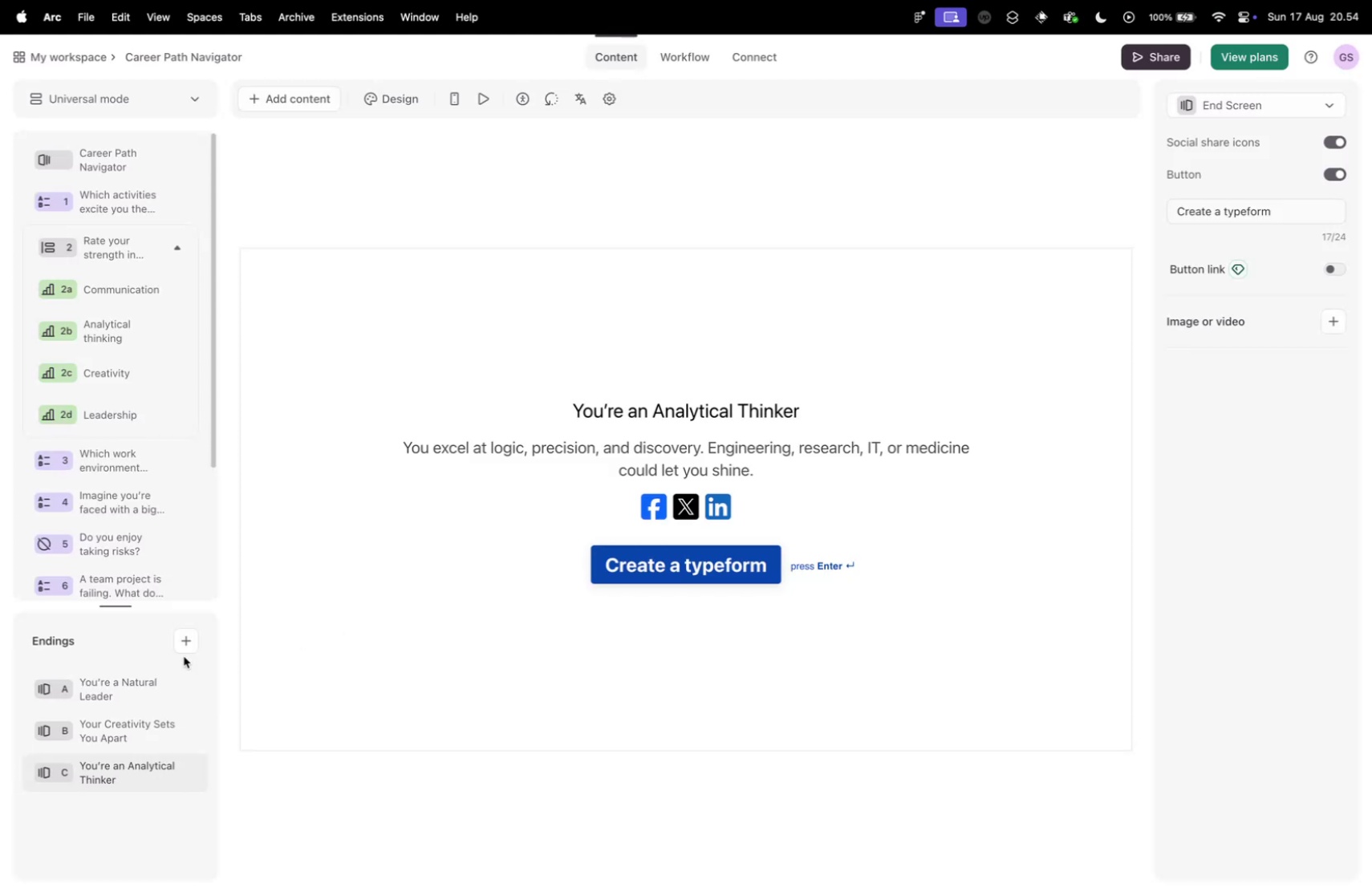 
left_click([185, 639])
 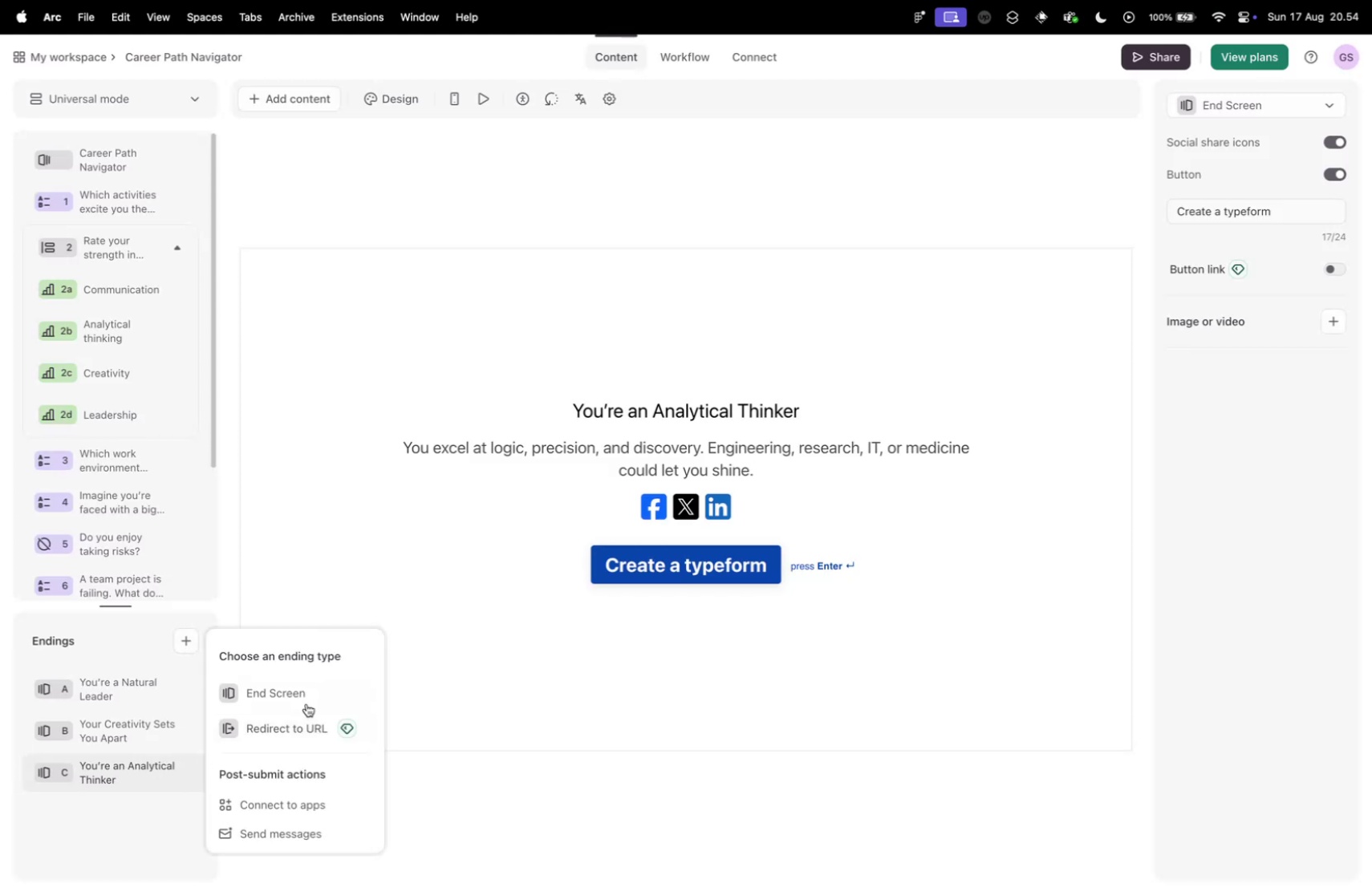 
left_click([299, 695])
 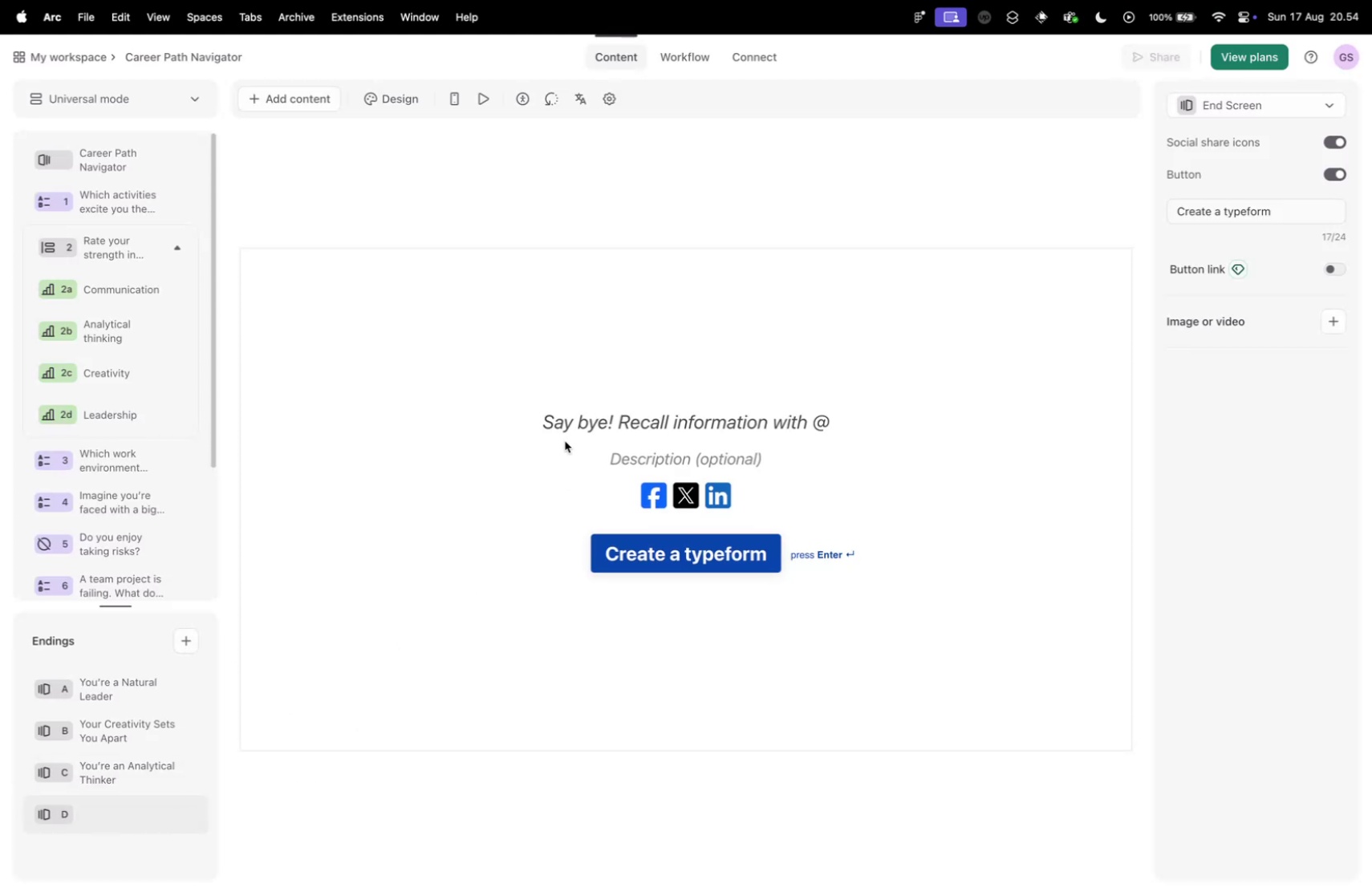 
key(Meta+V)
 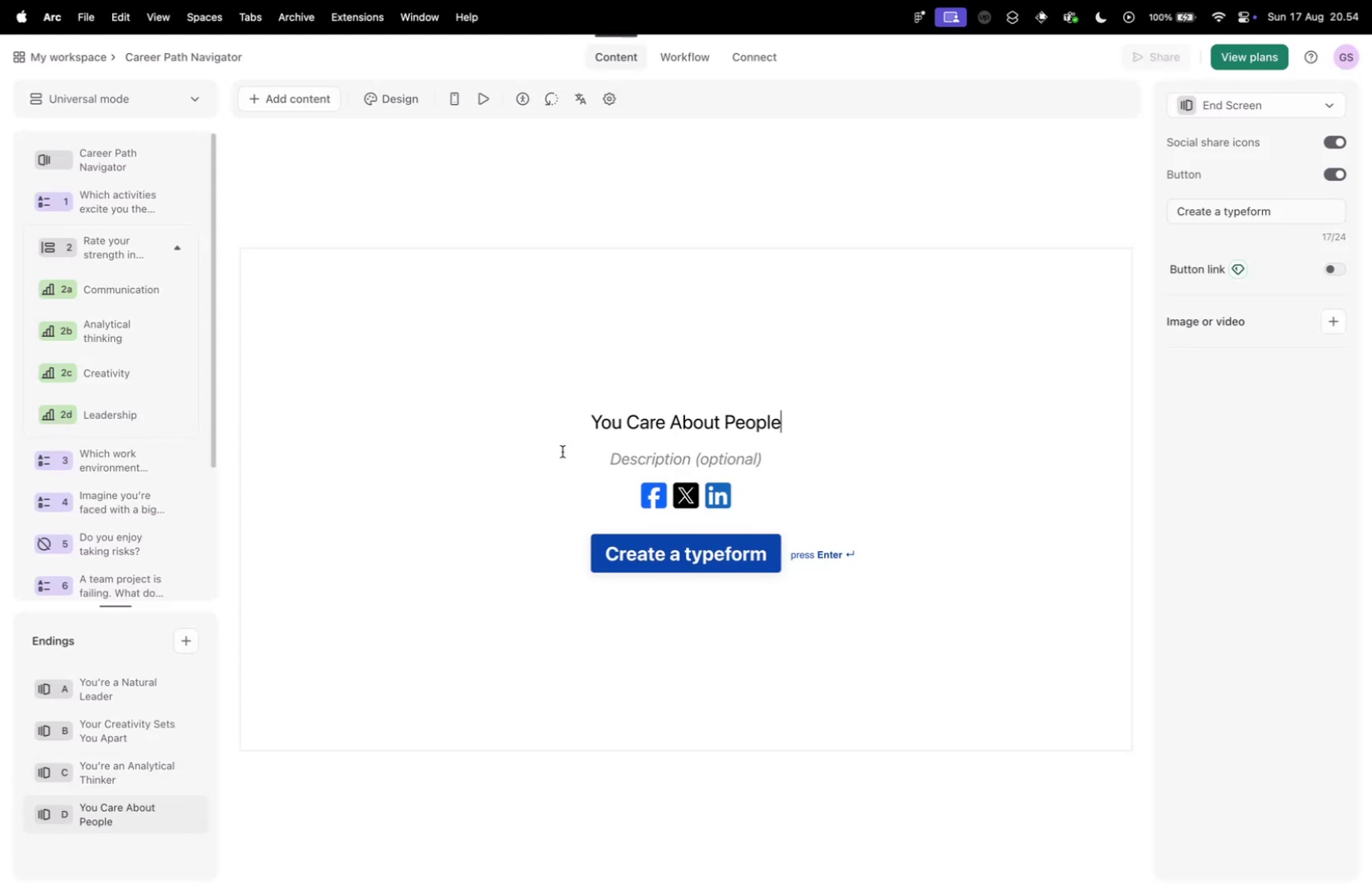 
key(Control+ControlLeft)
 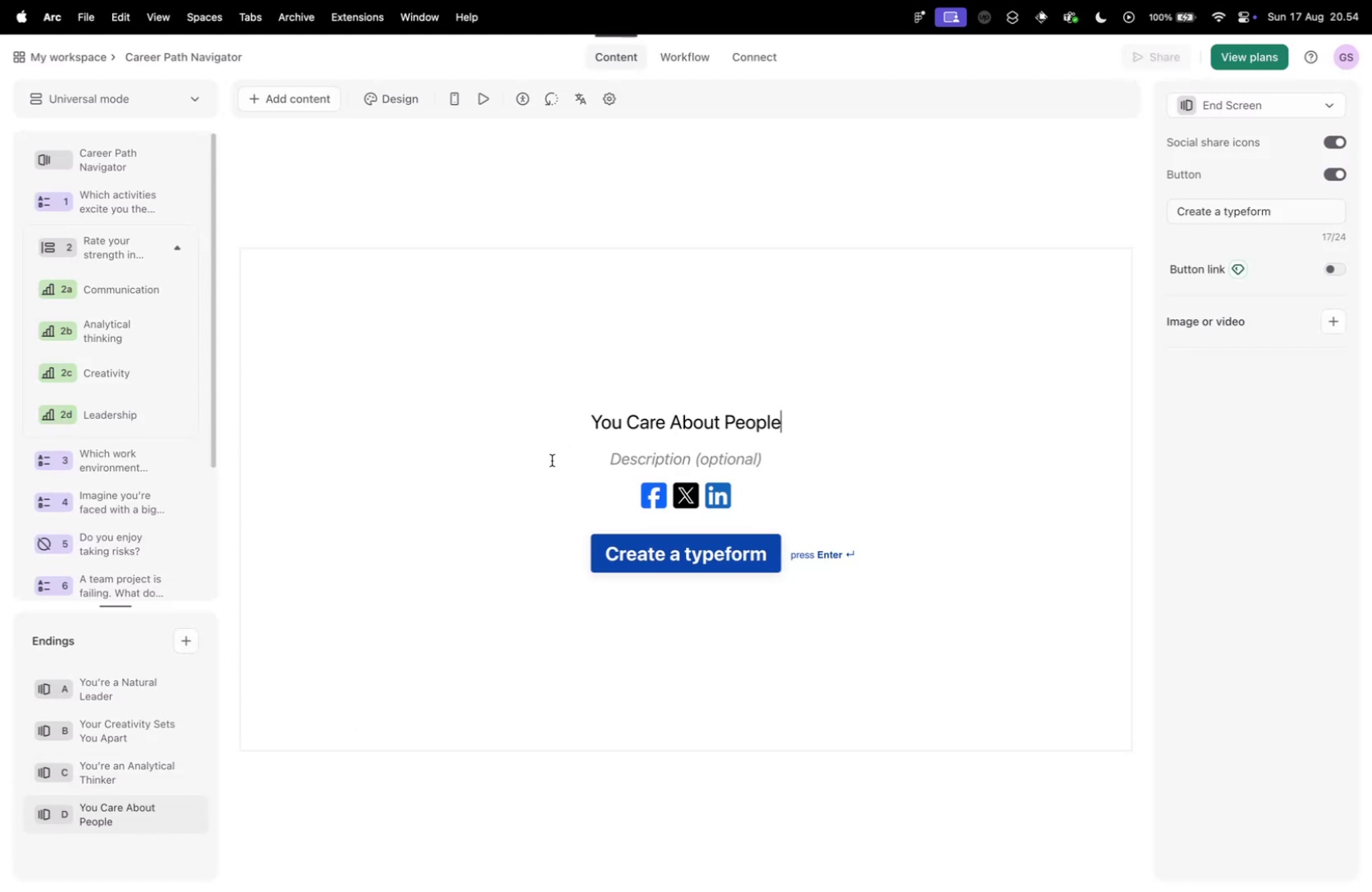 
key(Control+Tab)
 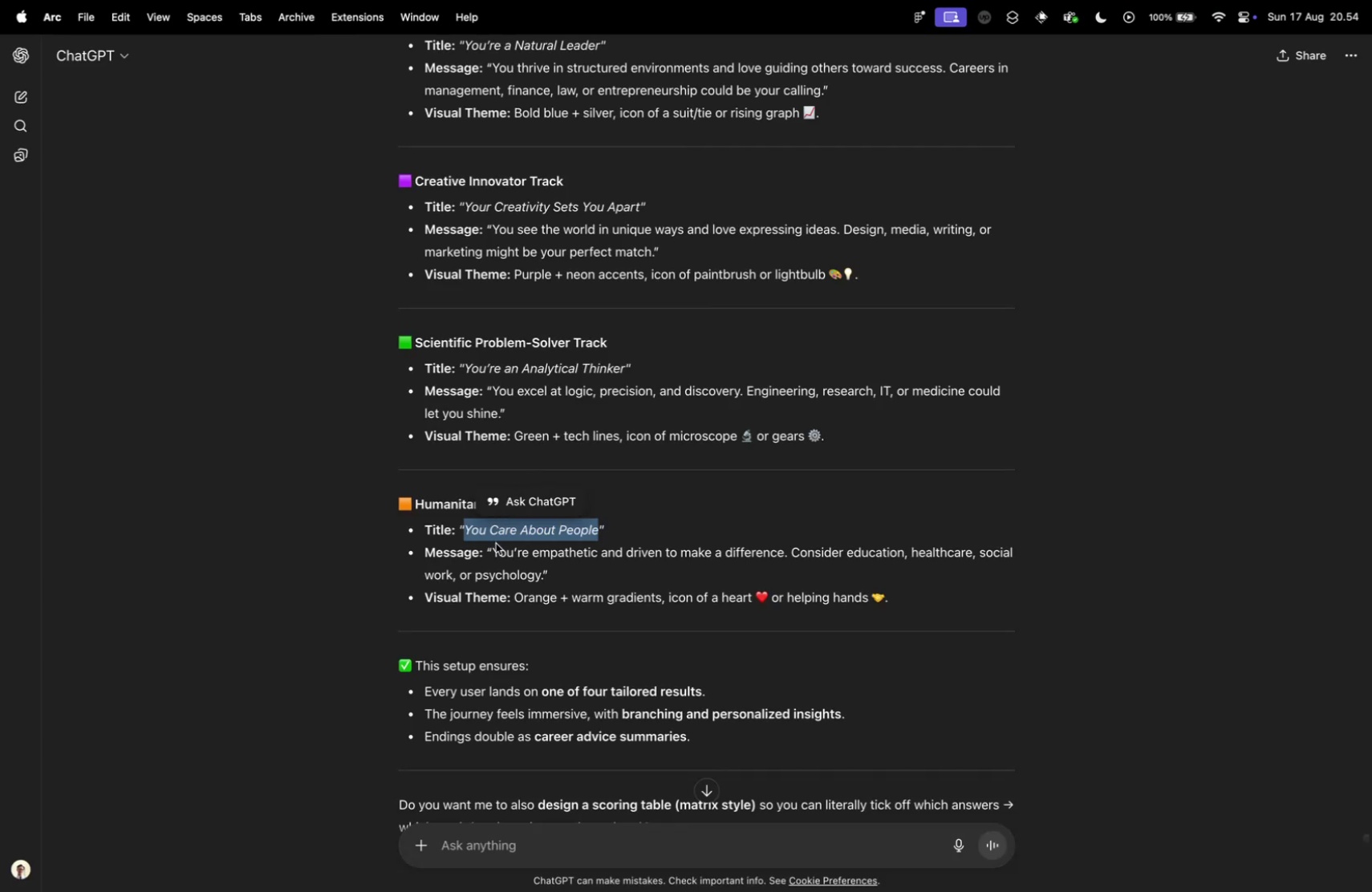 
left_click_drag(start_coordinate=[497, 549], to_coordinate=[547, 570])
 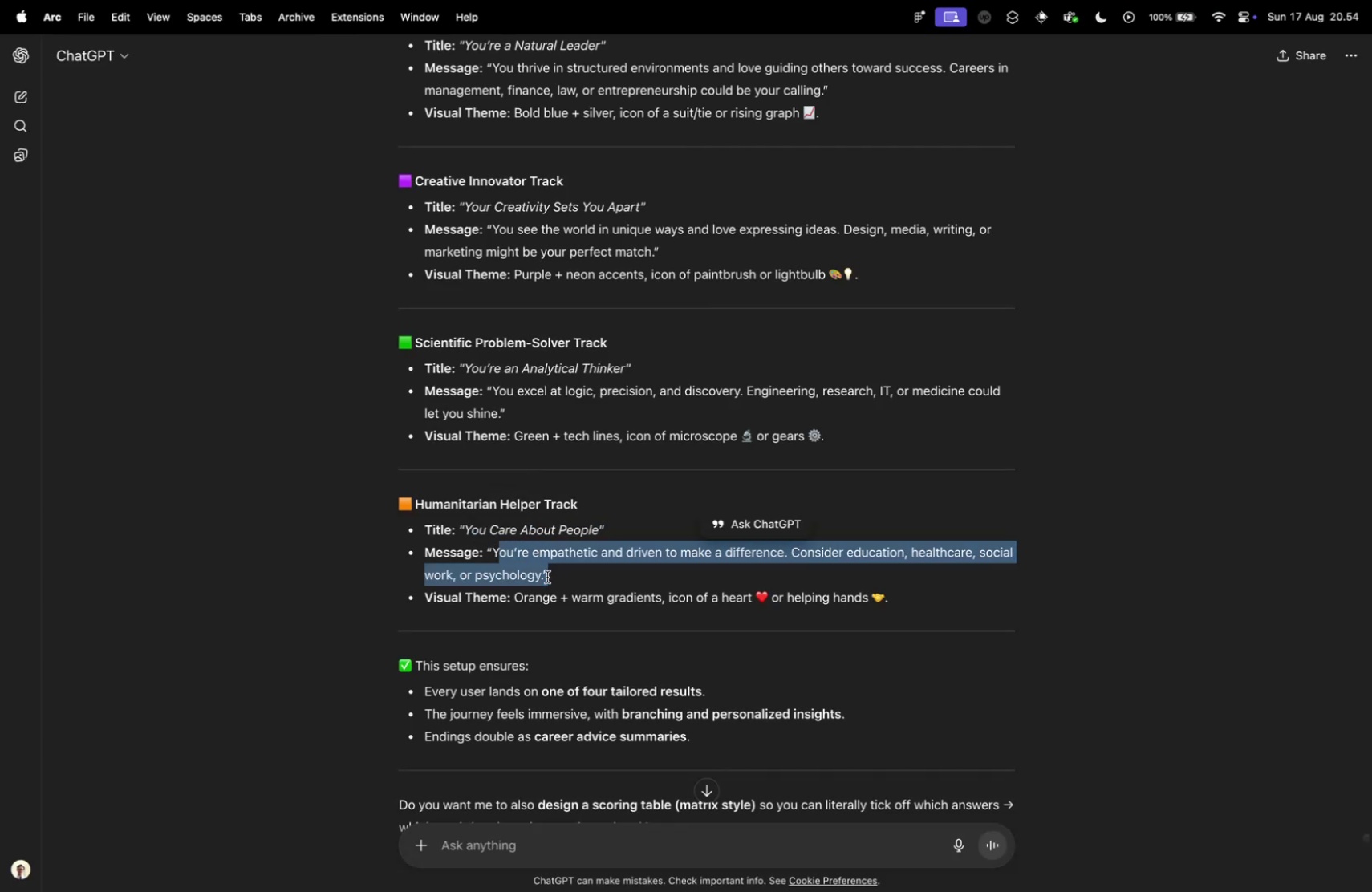 
left_click([547, 576])
 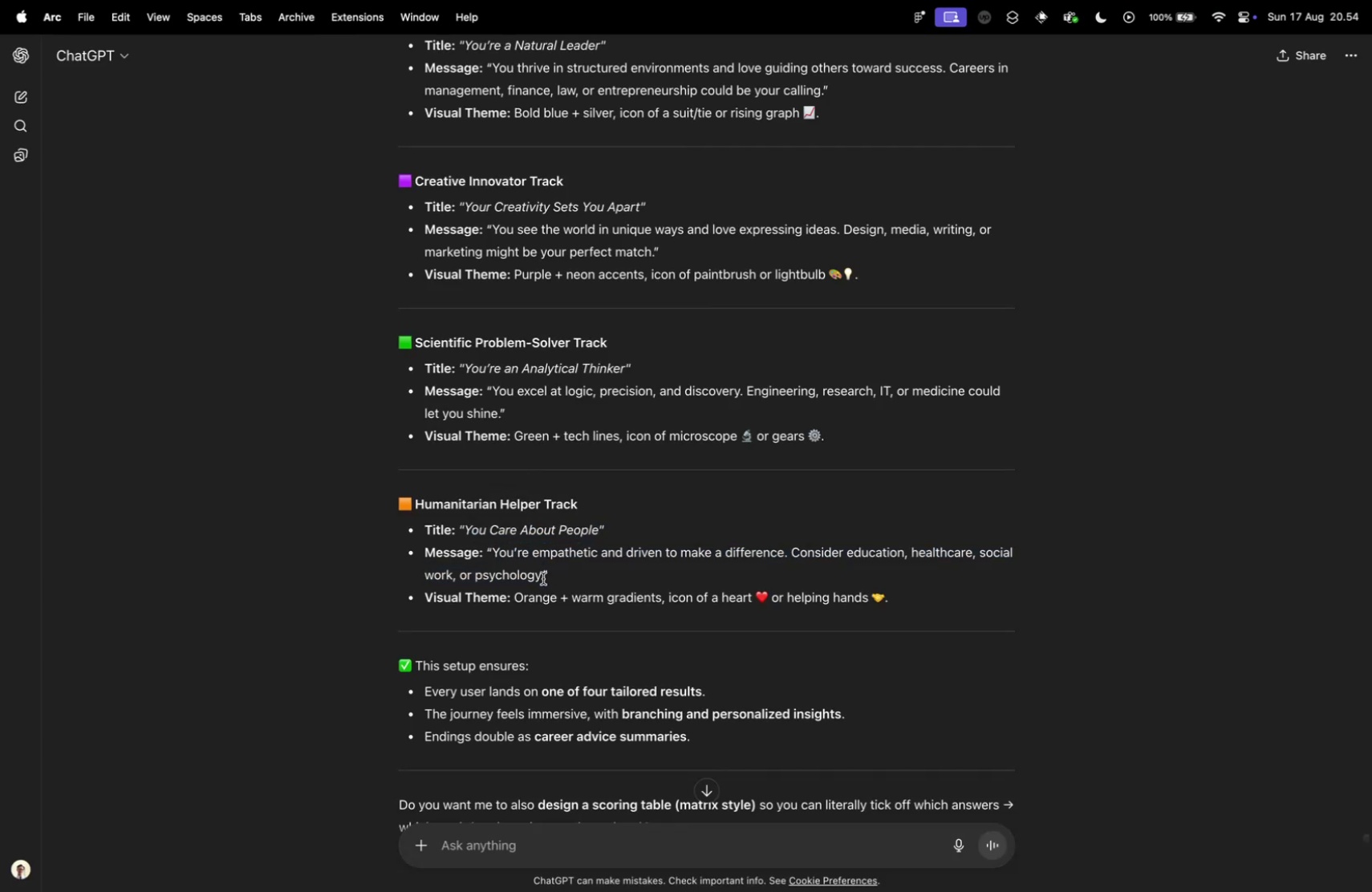 
left_click_drag(start_coordinate=[543, 576], to_coordinate=[496, 554])
 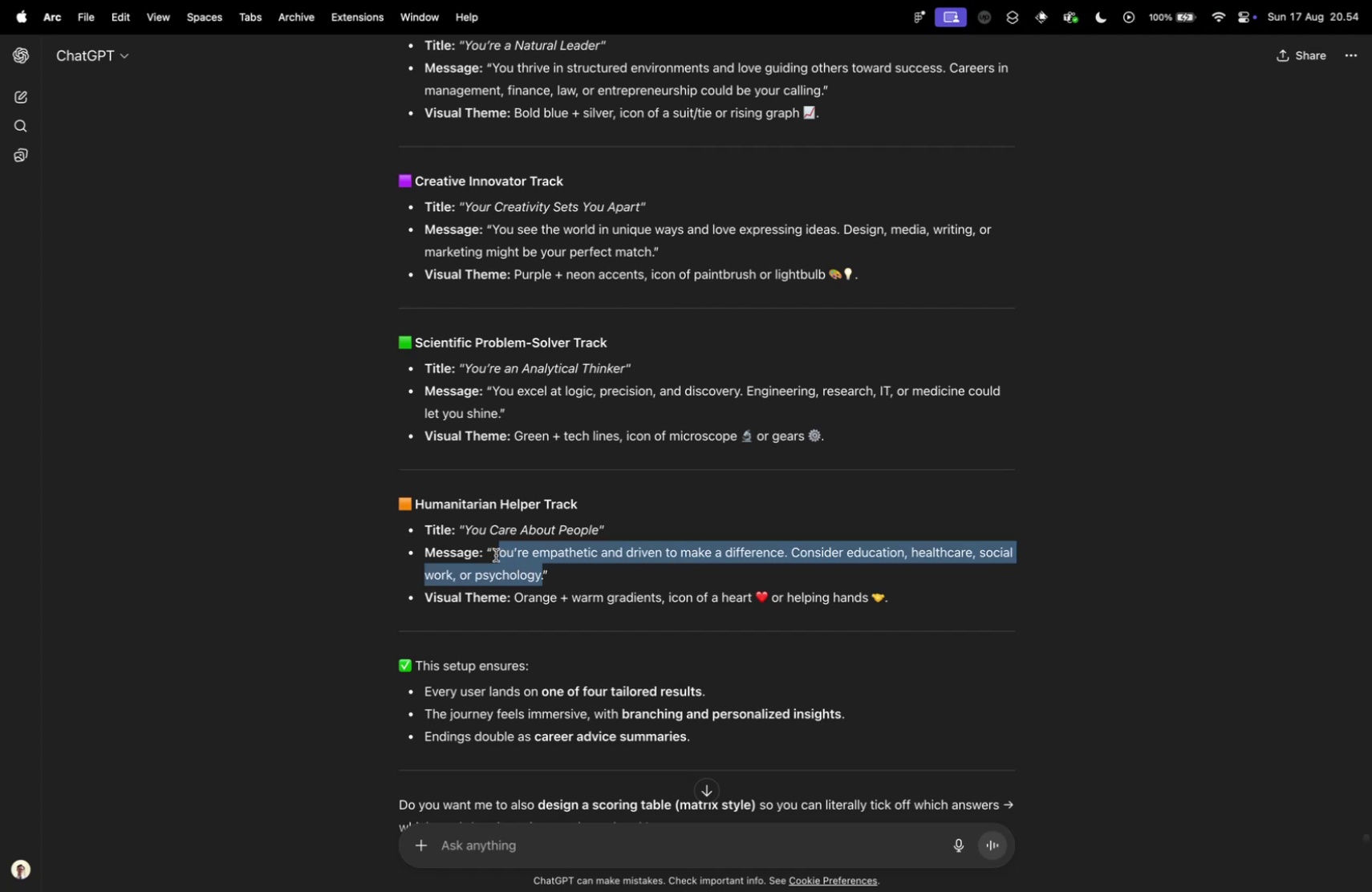 
hold_key(key=CommandLeft, duration=0.45)
 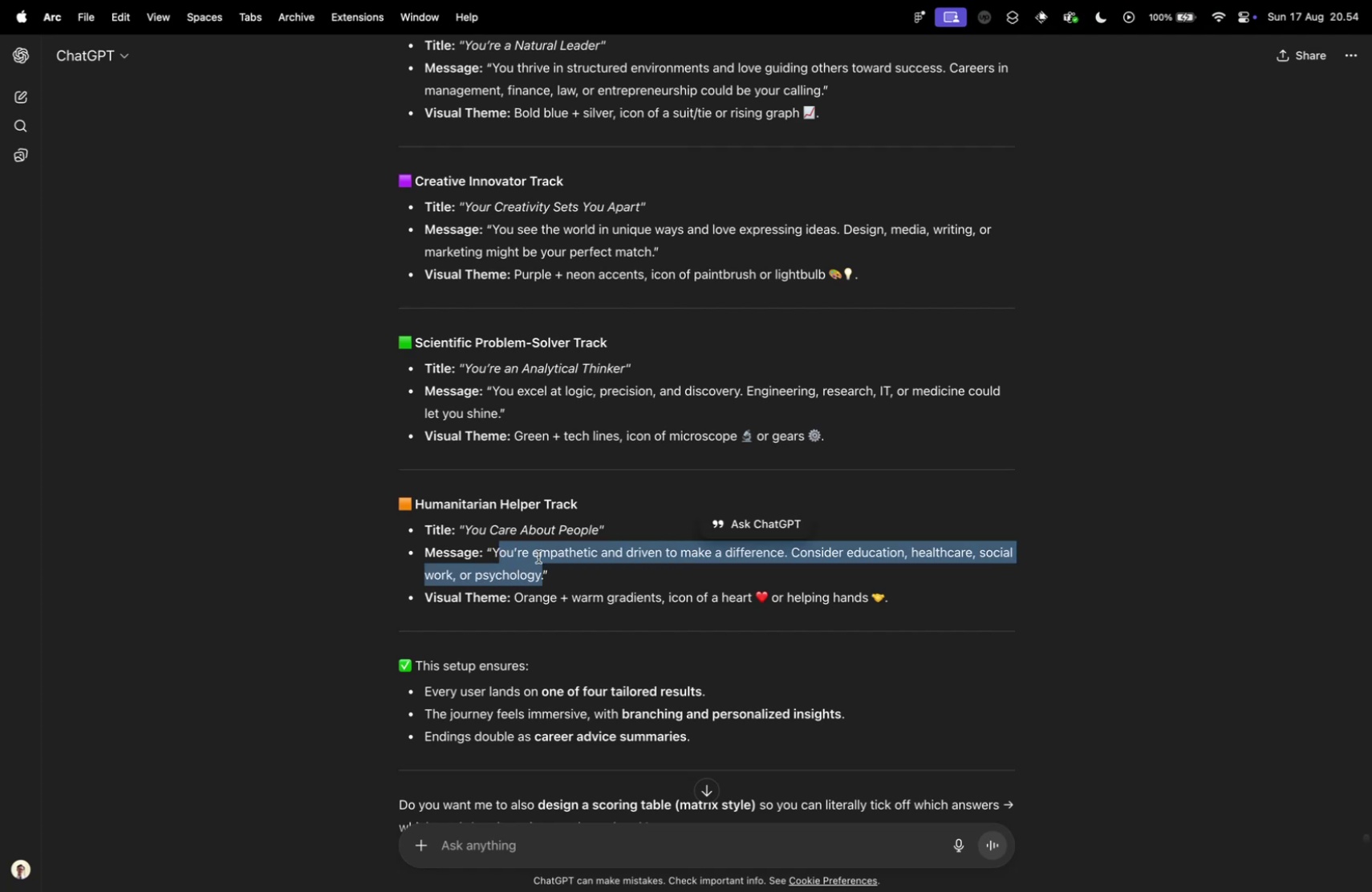 
hold_key(key=ShiftLeft, duration=0.69)
left_click([496, 553])
 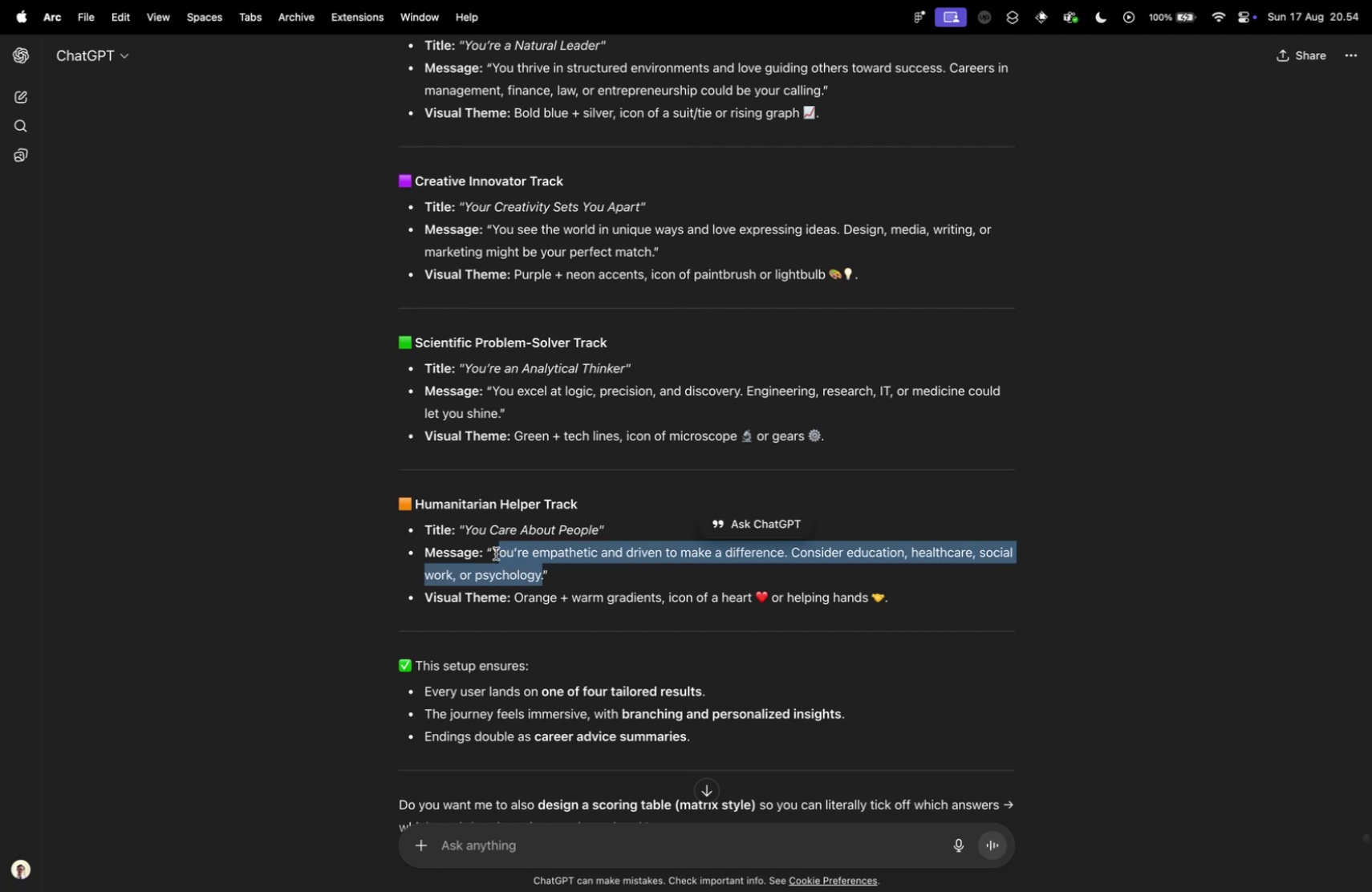 
hold_key(key=CommandLeft, duration=0.36)
 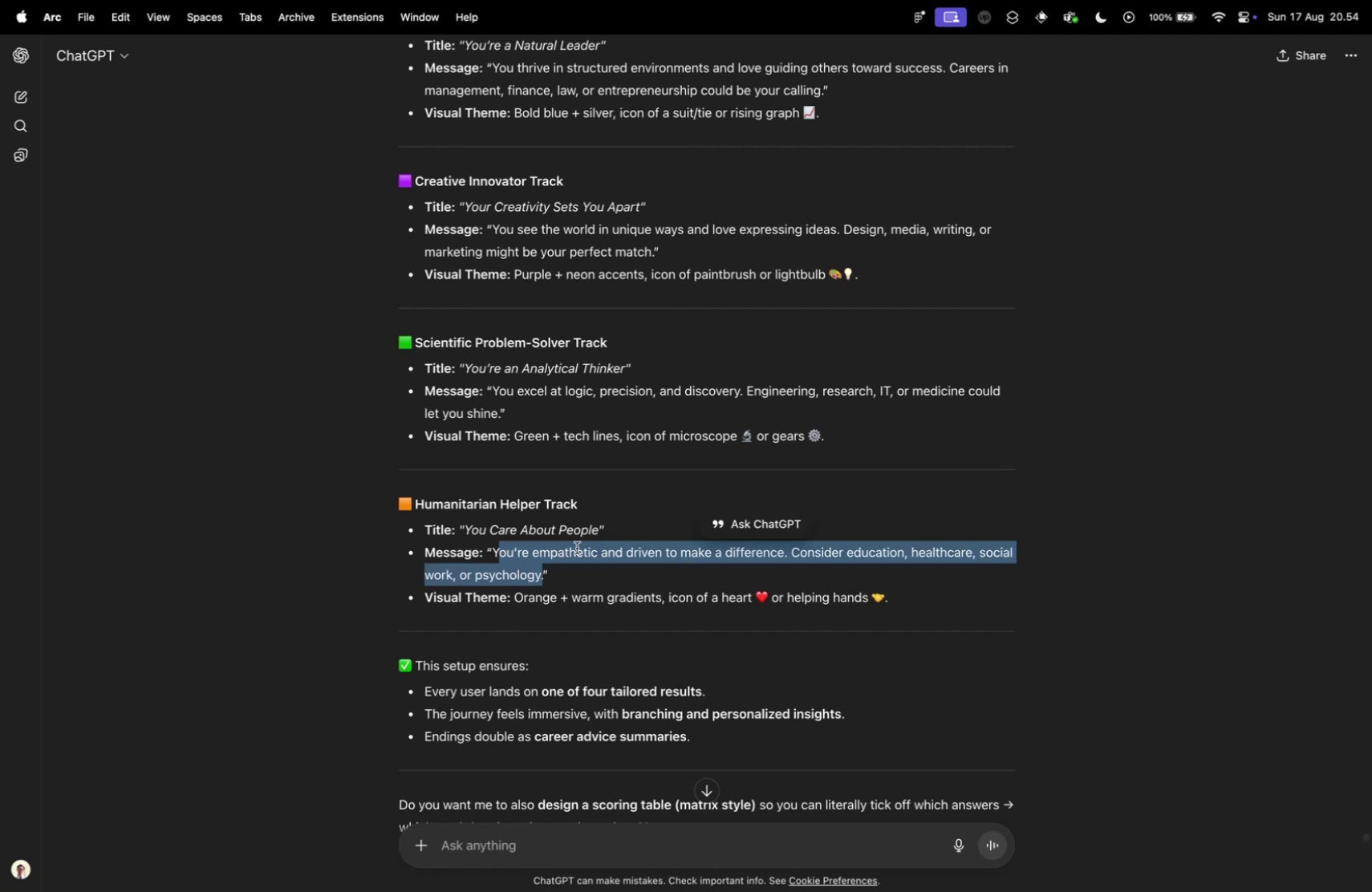 
hold_key(key=ShiftLeft, duration=0.86)
left_click([491, 553])
 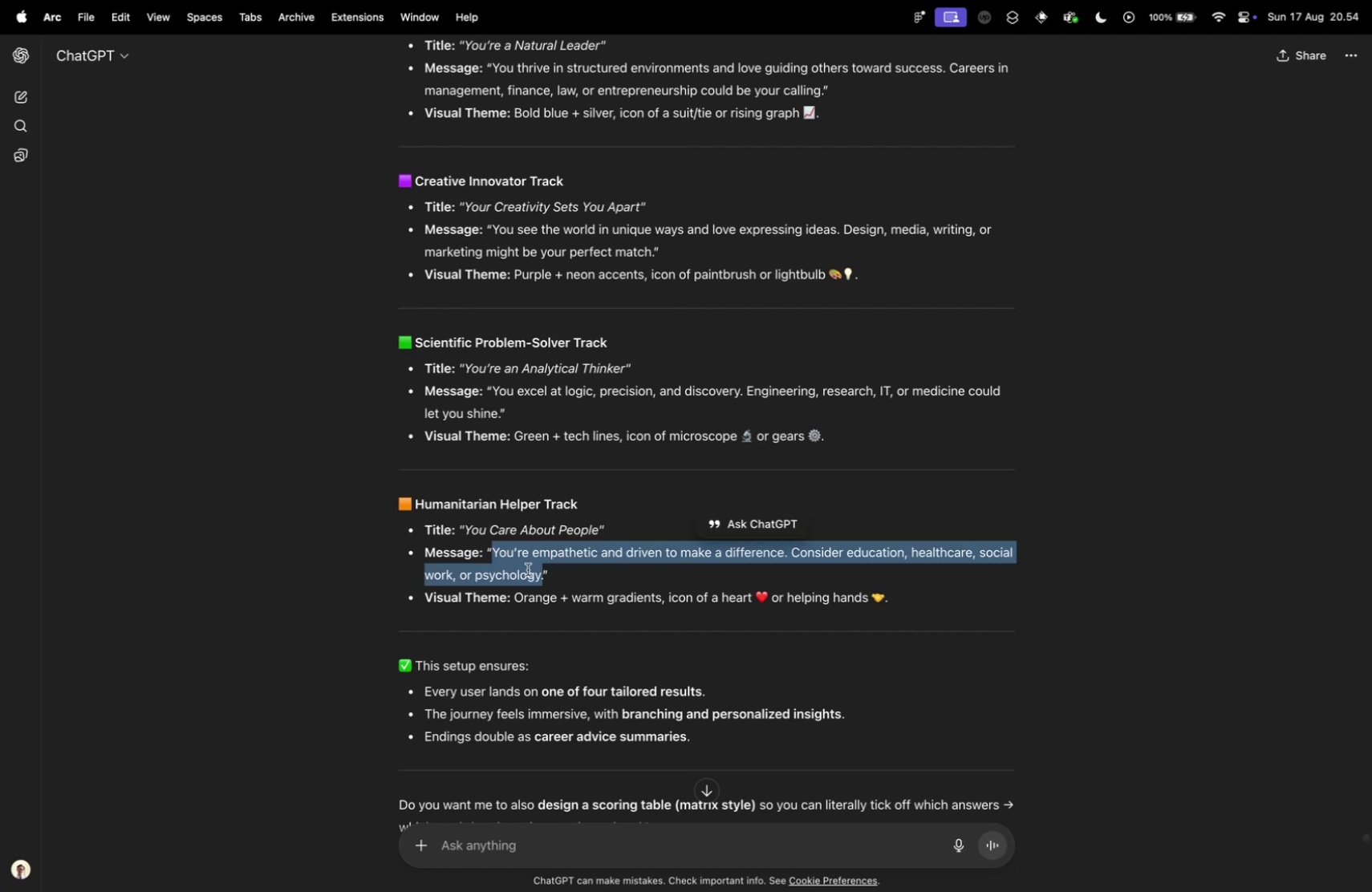 
key(Meta+V)
 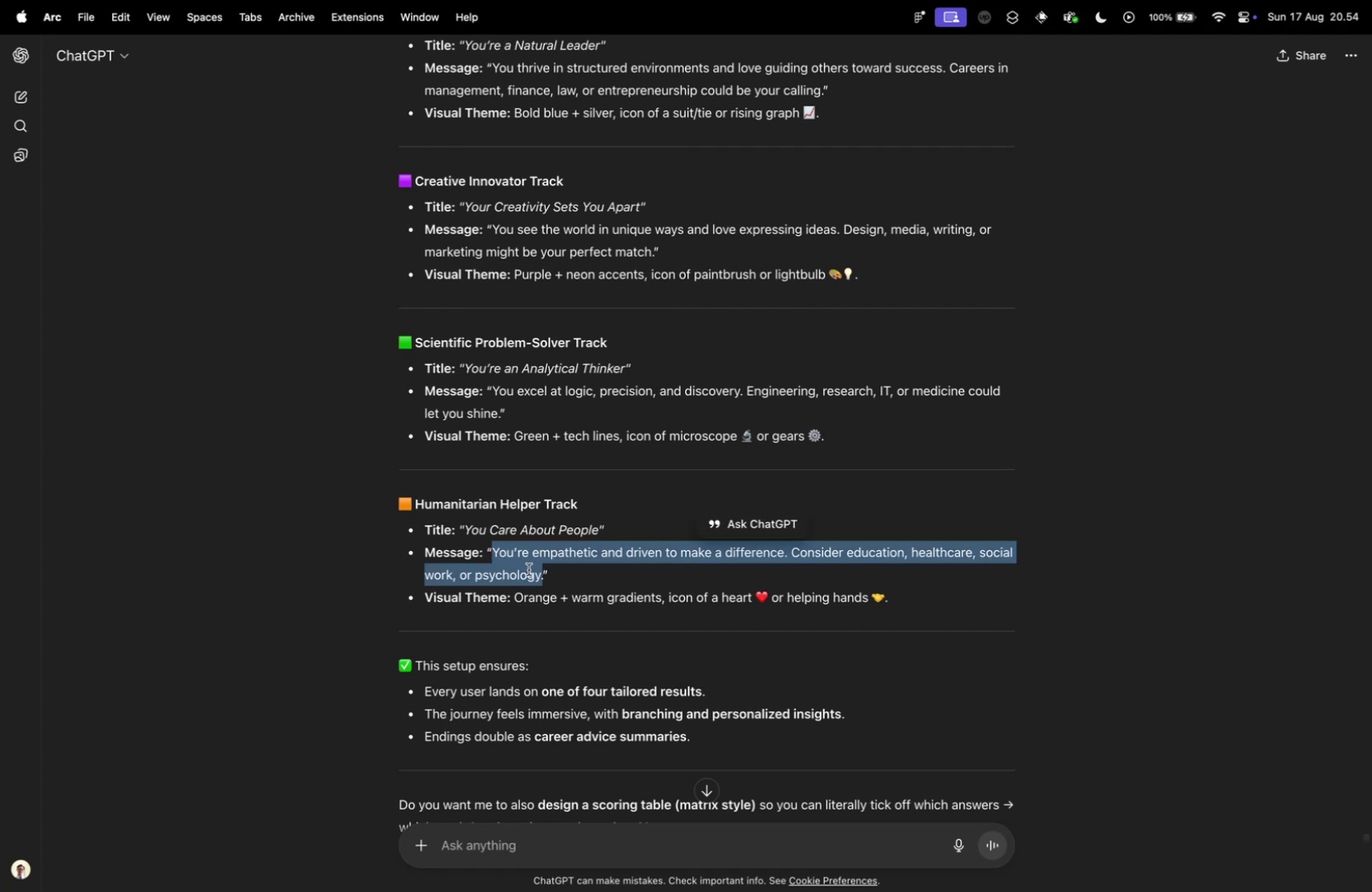 
key(Meta+C)
 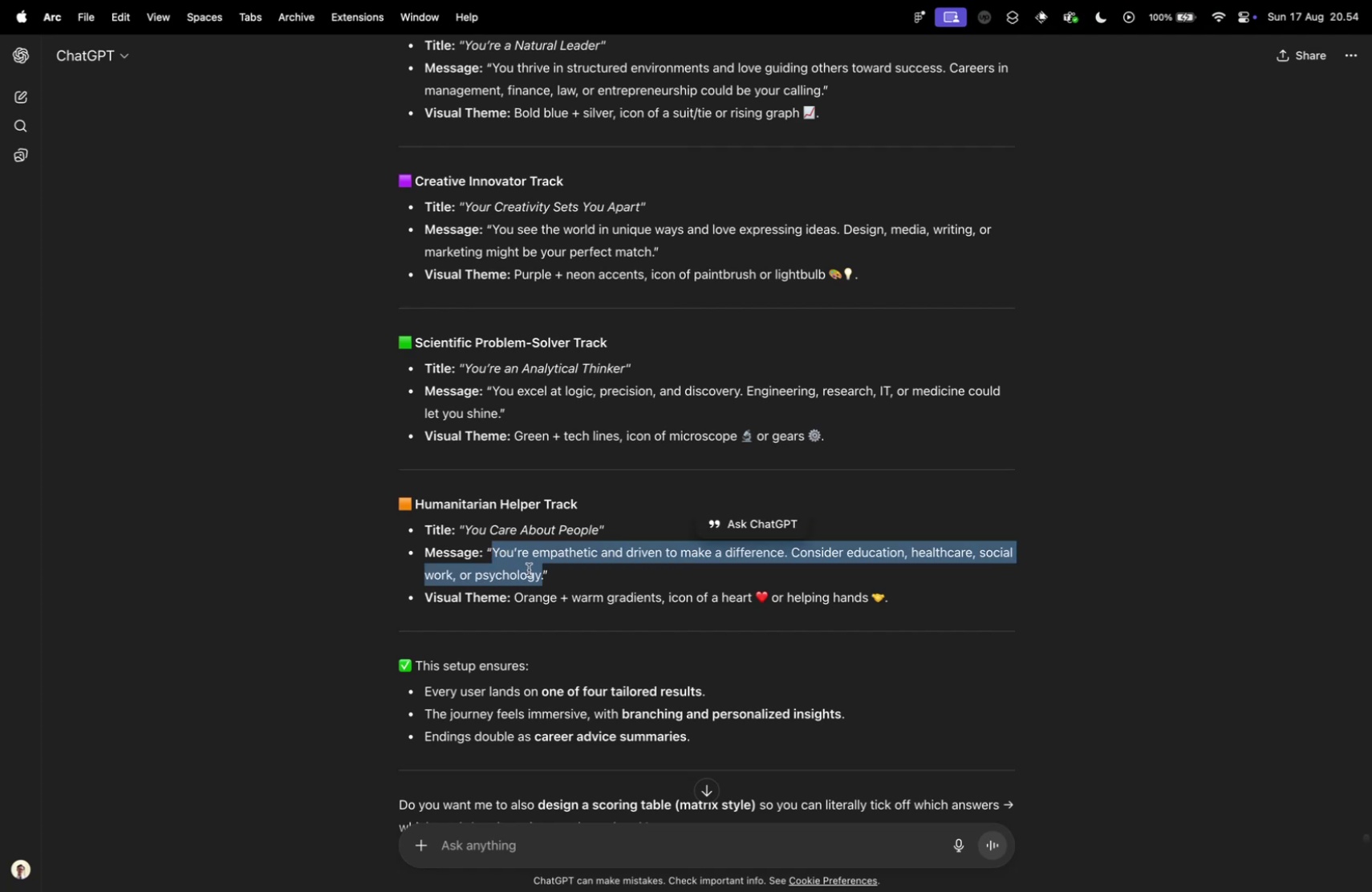 
key(Meta+C)
 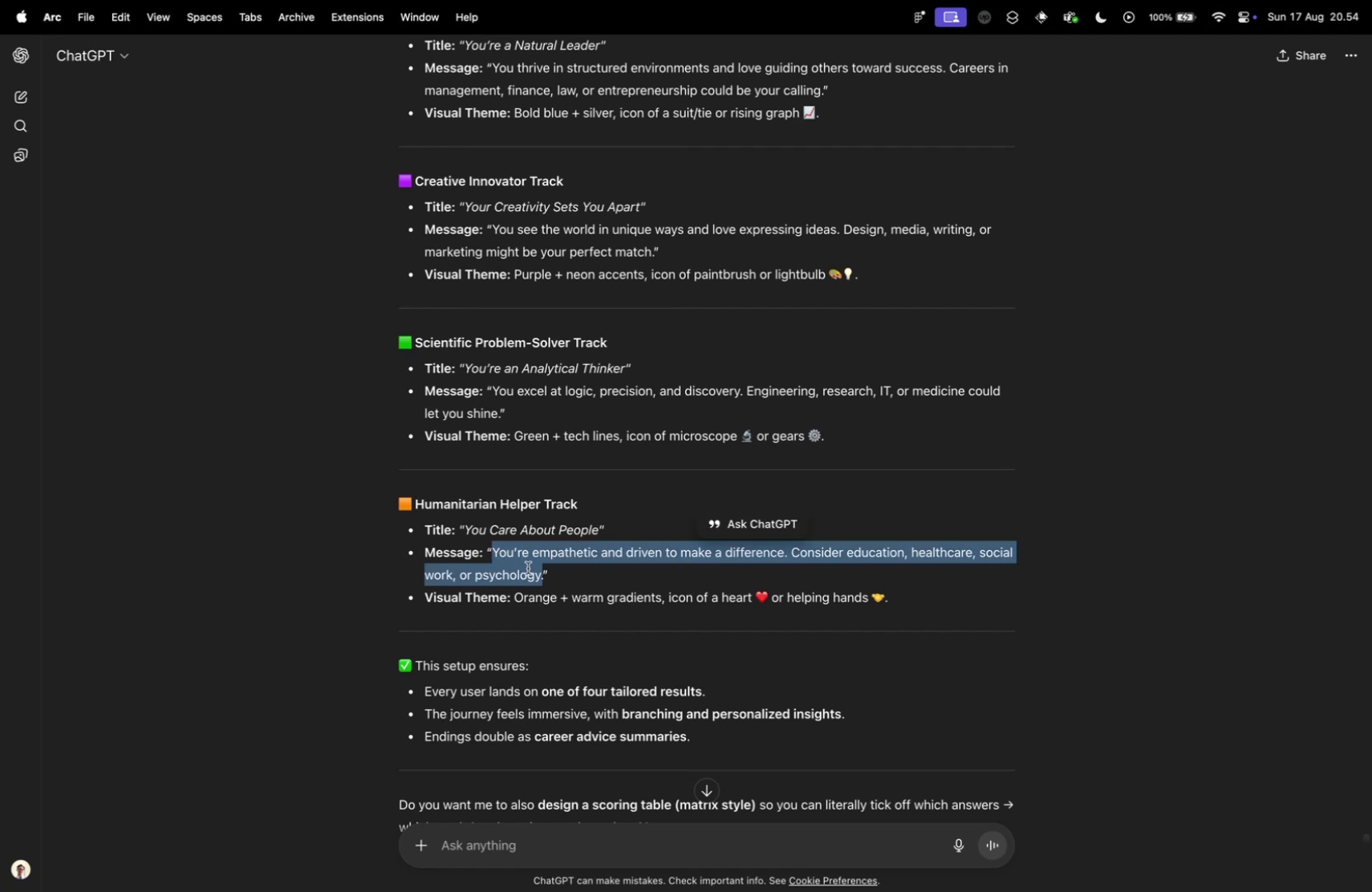 
key(Meta+C)
 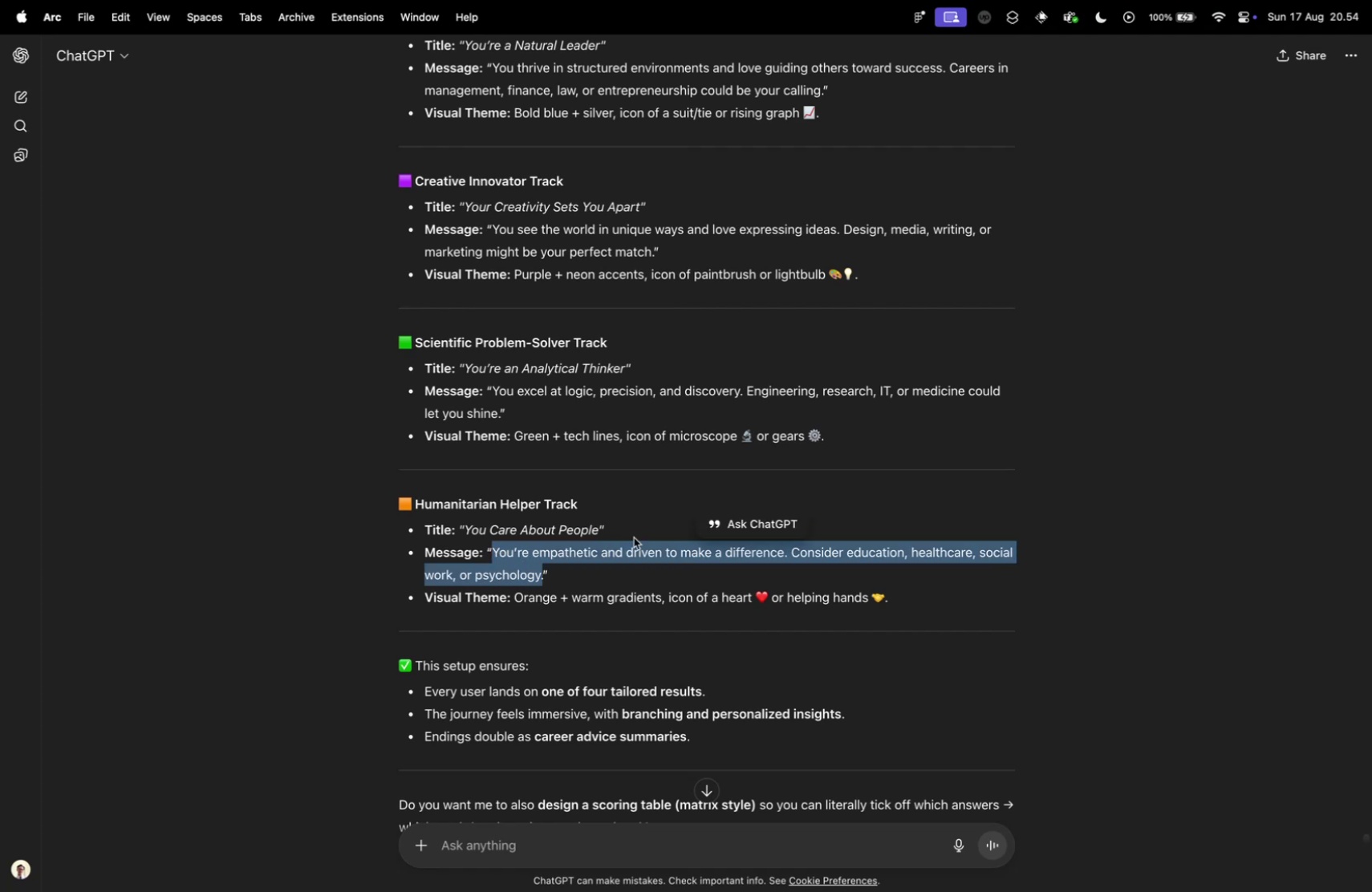 
key(Control+ControlLeft)
 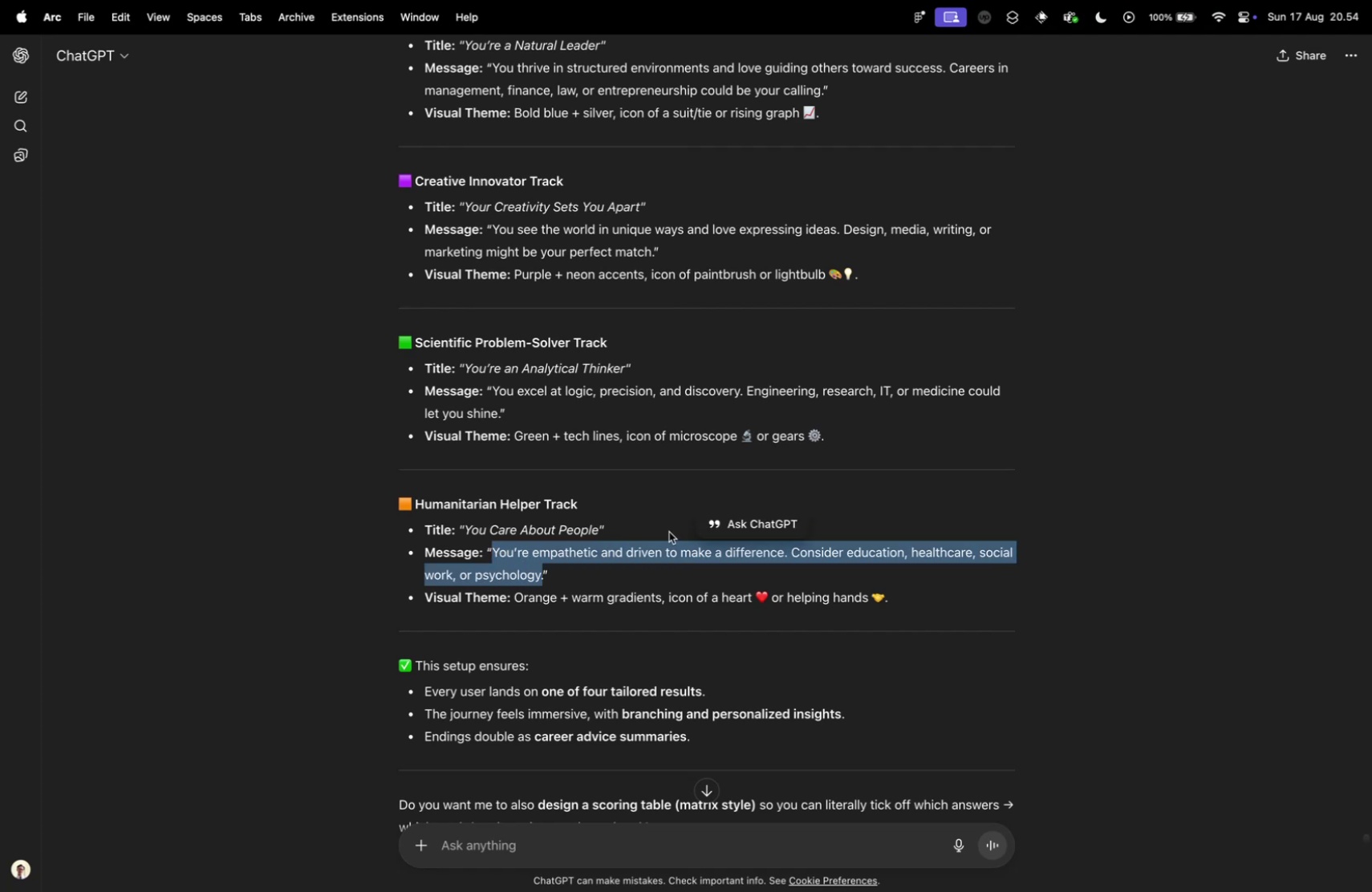 
key(Control+Tab)
 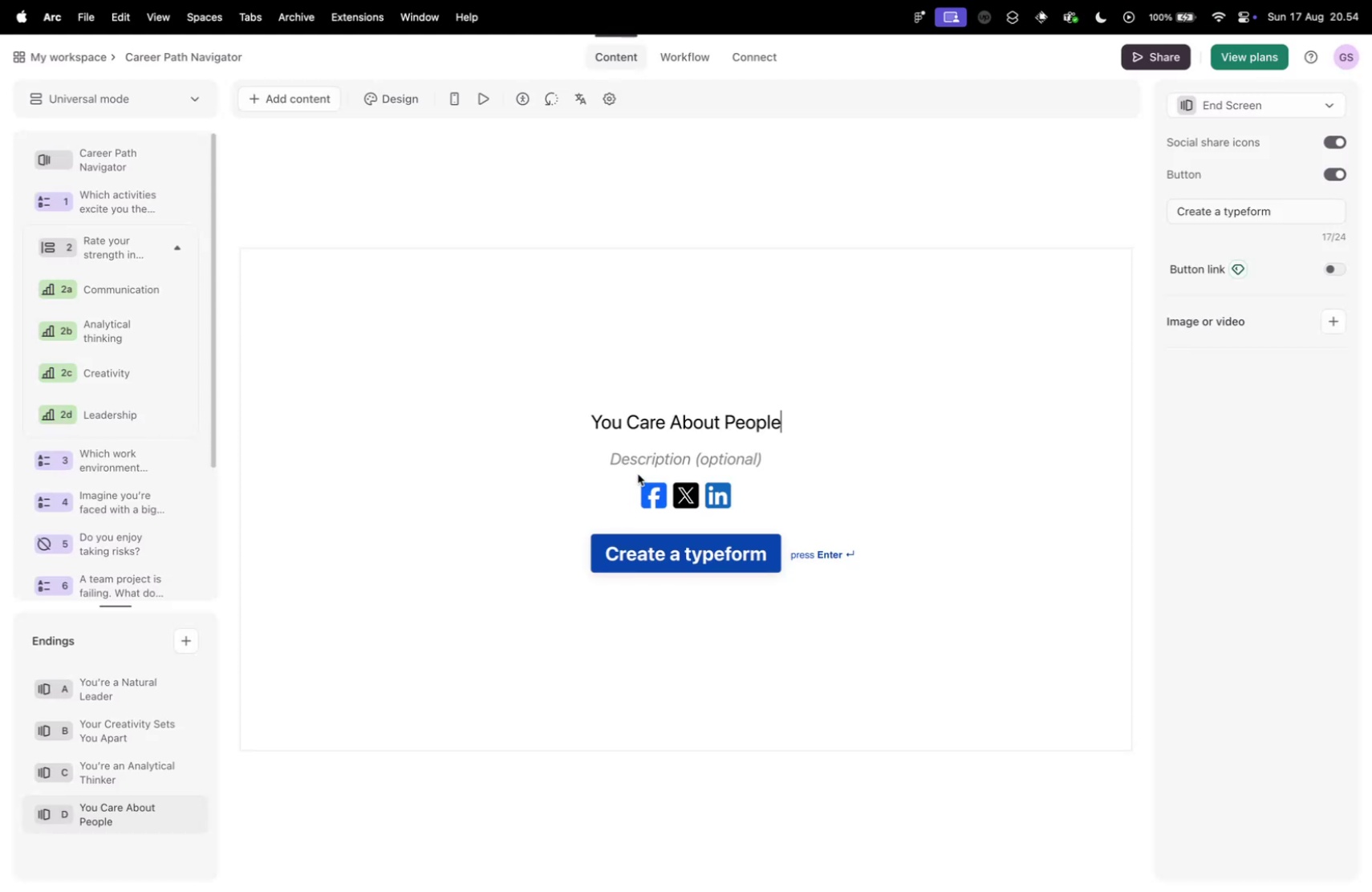 
left_click([635, 462])
 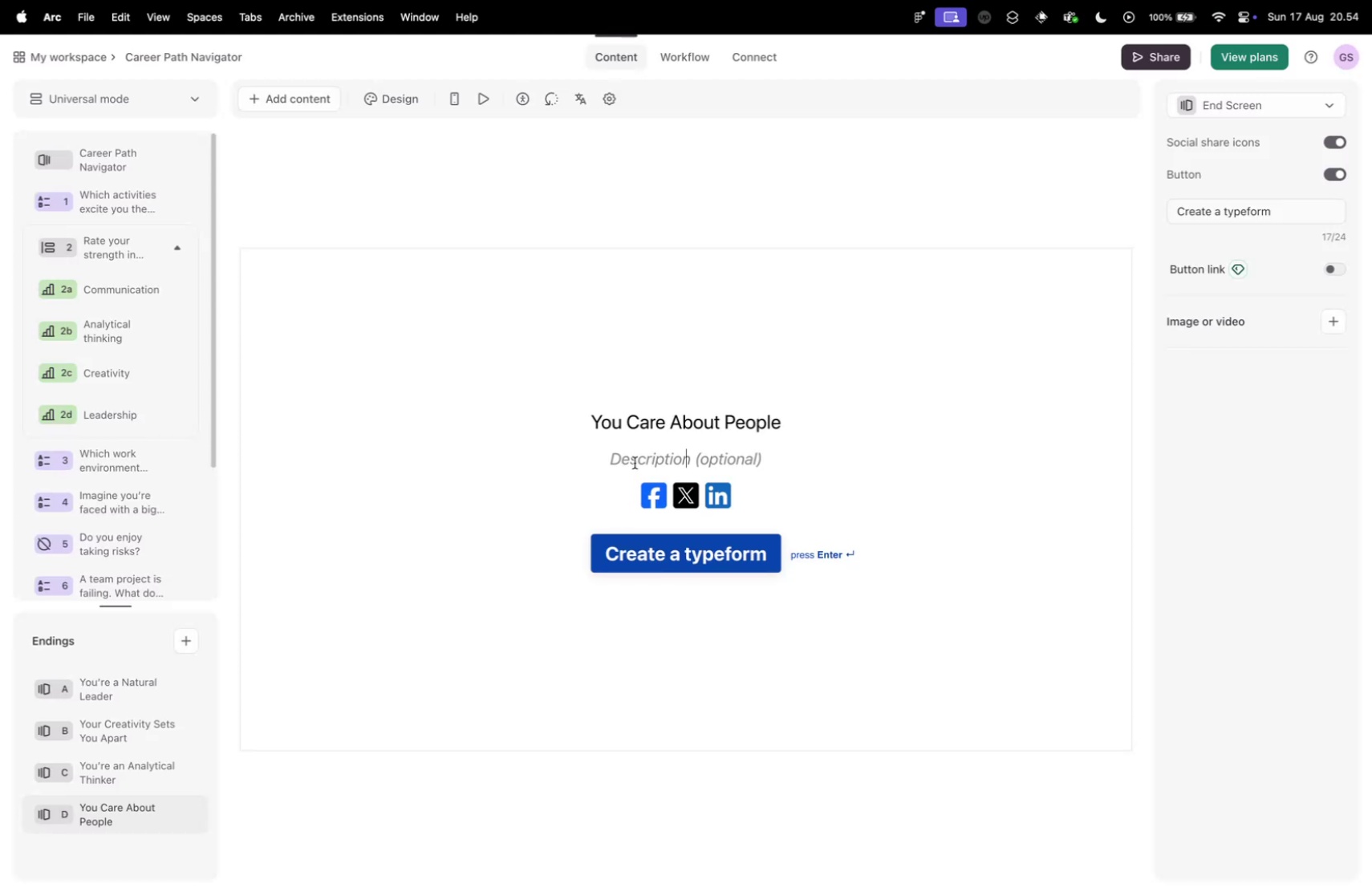 
key(Meta+V)
 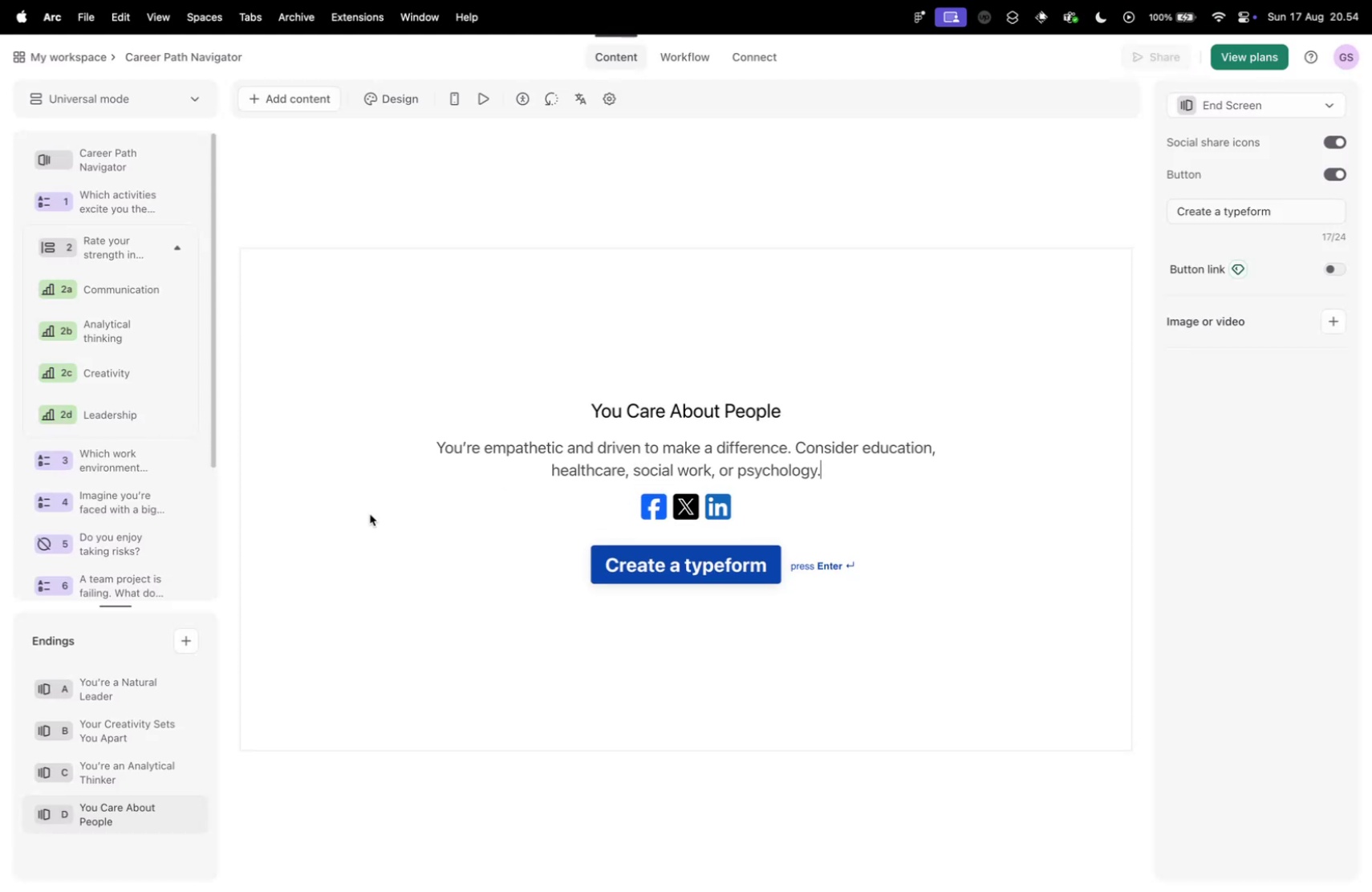 
key(Control+Tab)
 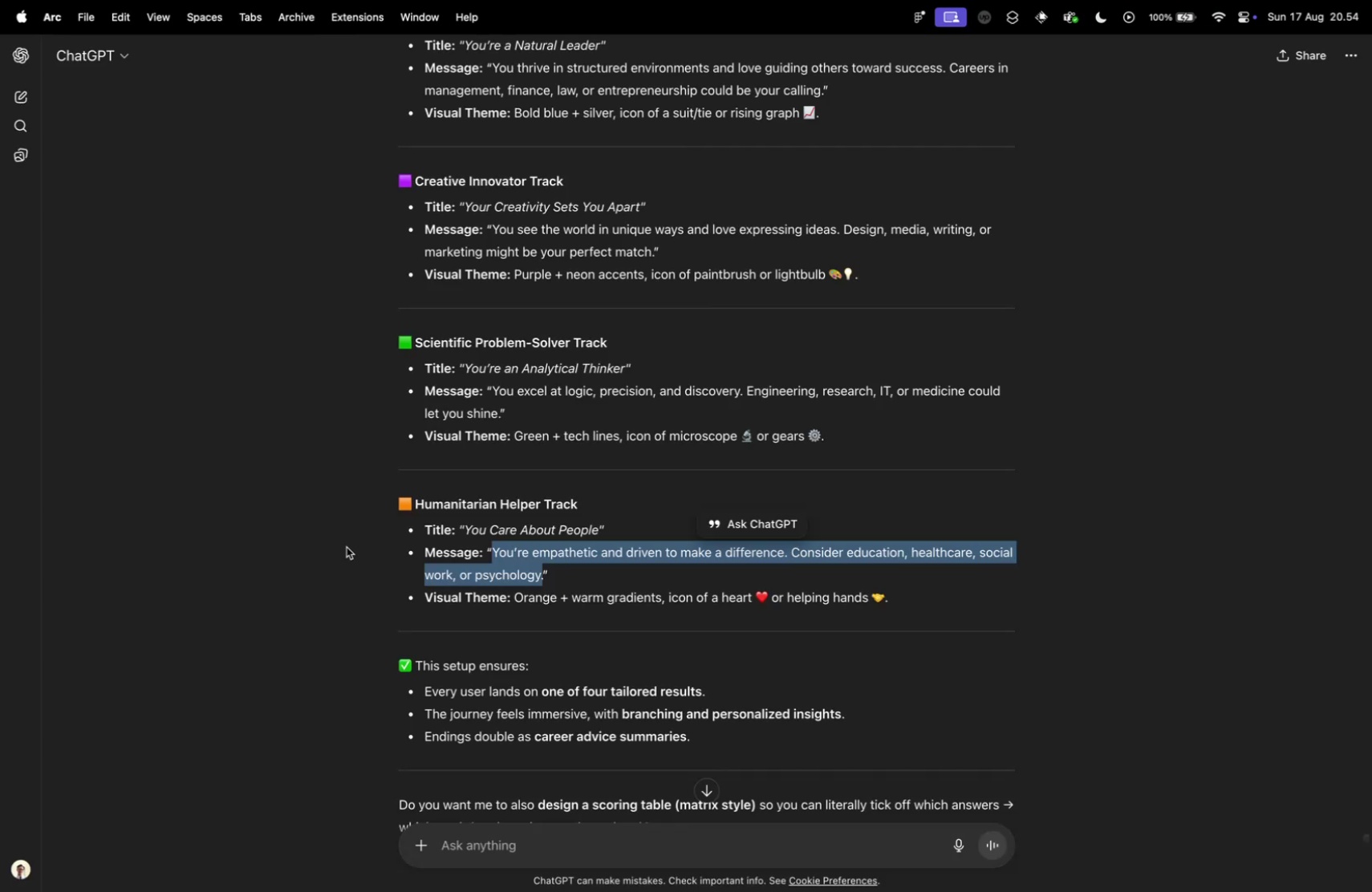 
scroll: coordinate [367, 581], scroll_direction: down, amount: 6.0
 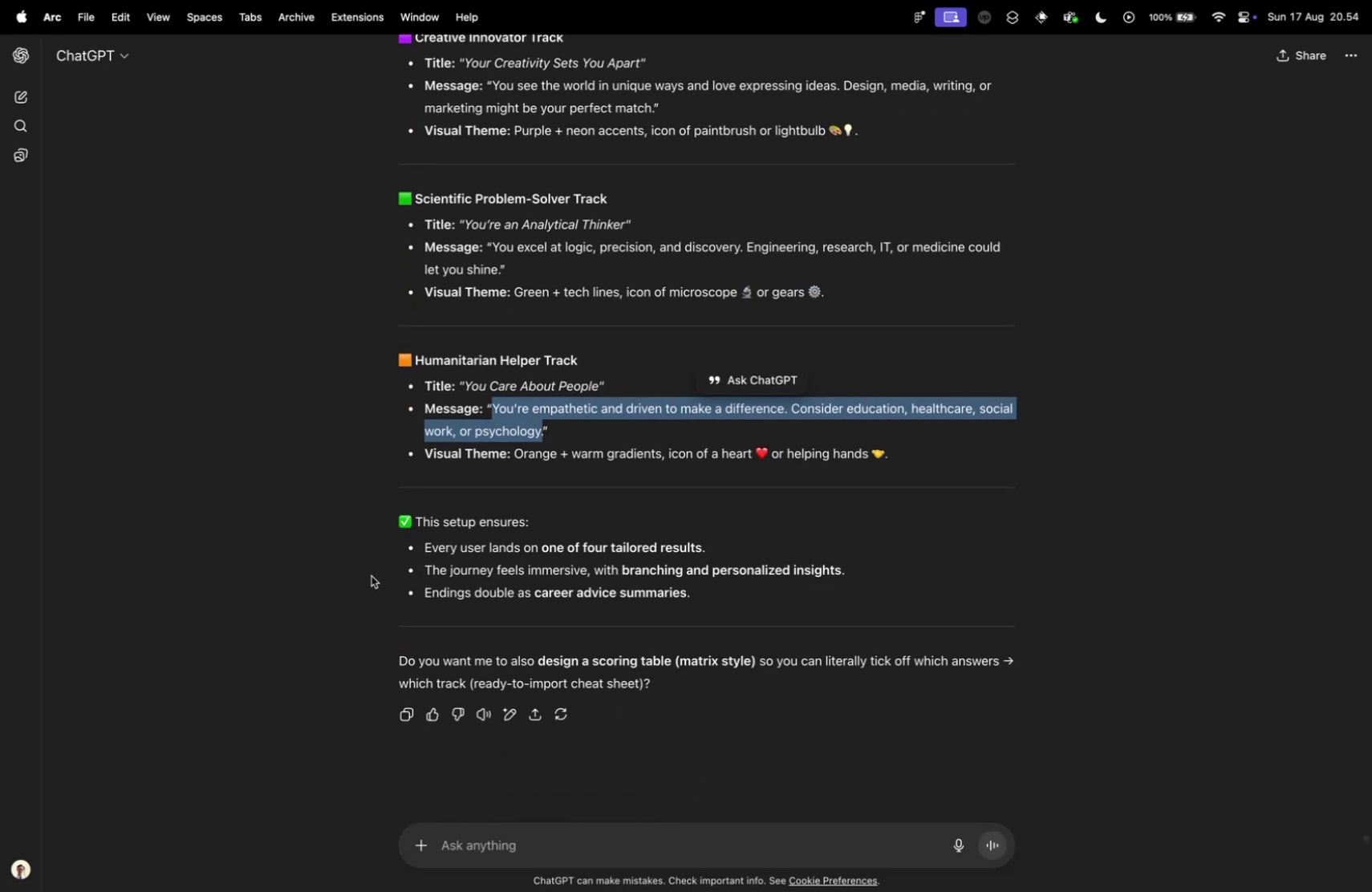 
key(Control+ControlLeft)
 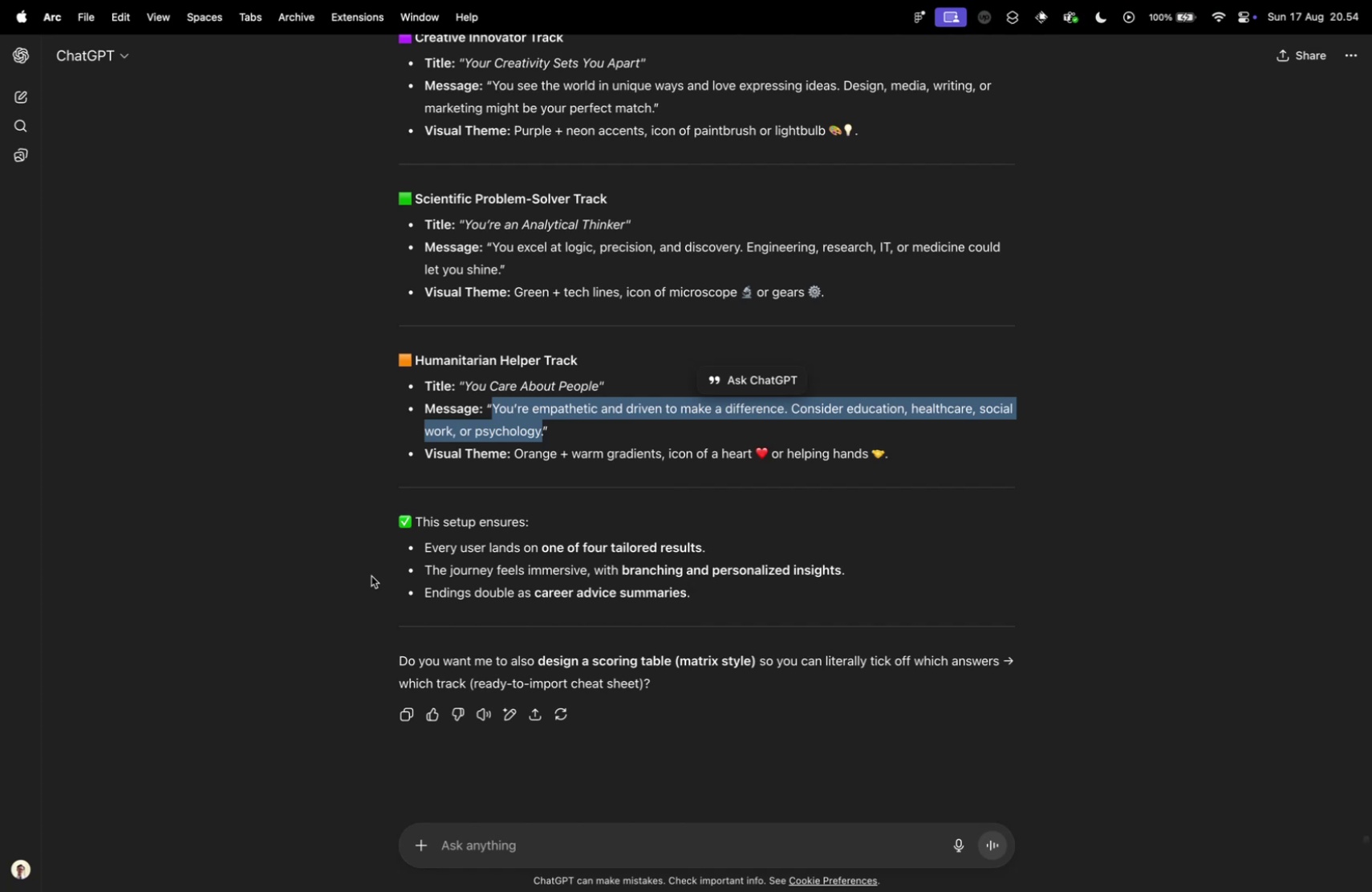 
key(Control+Tab)
 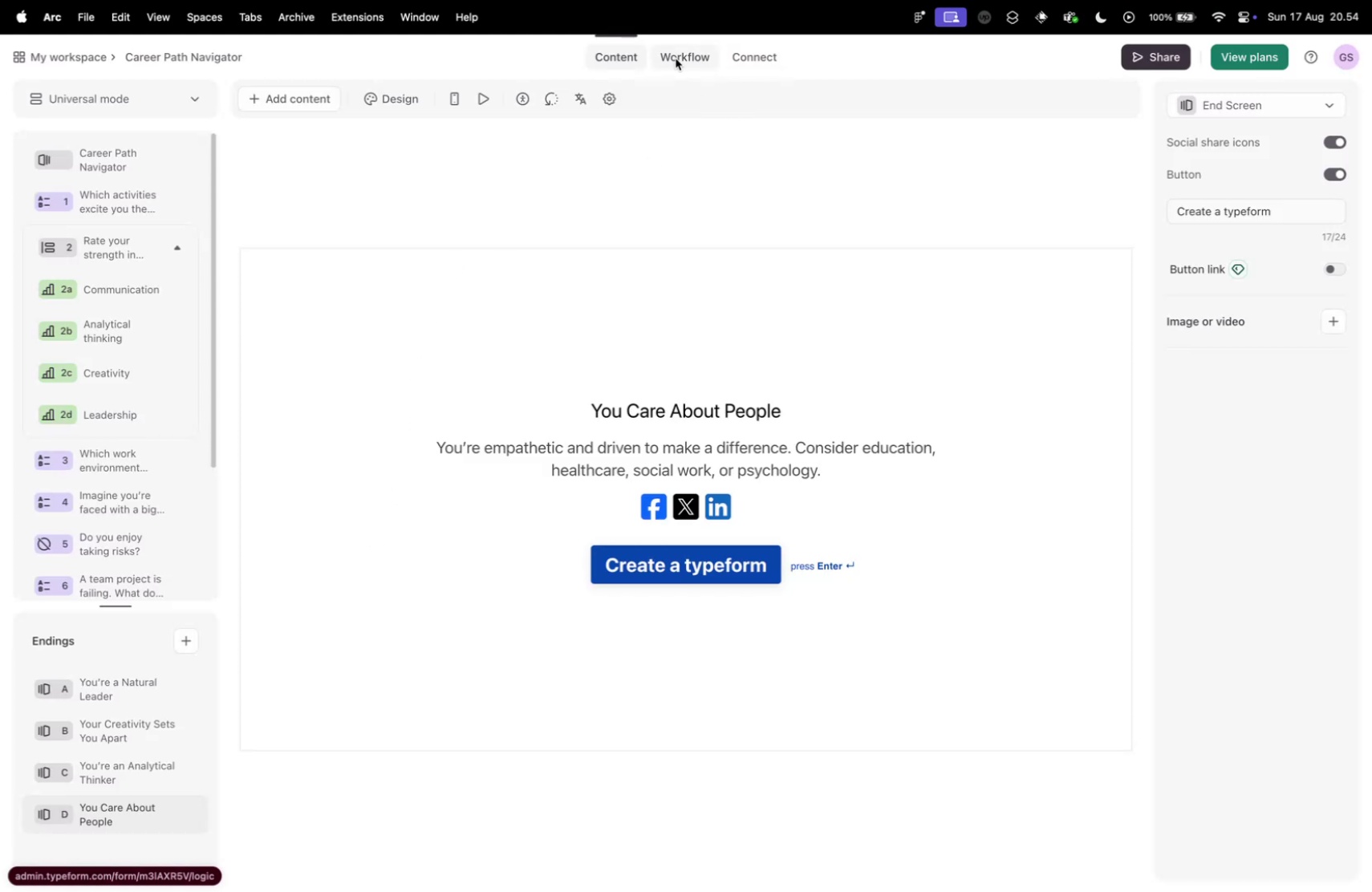 
wait(6.55)
 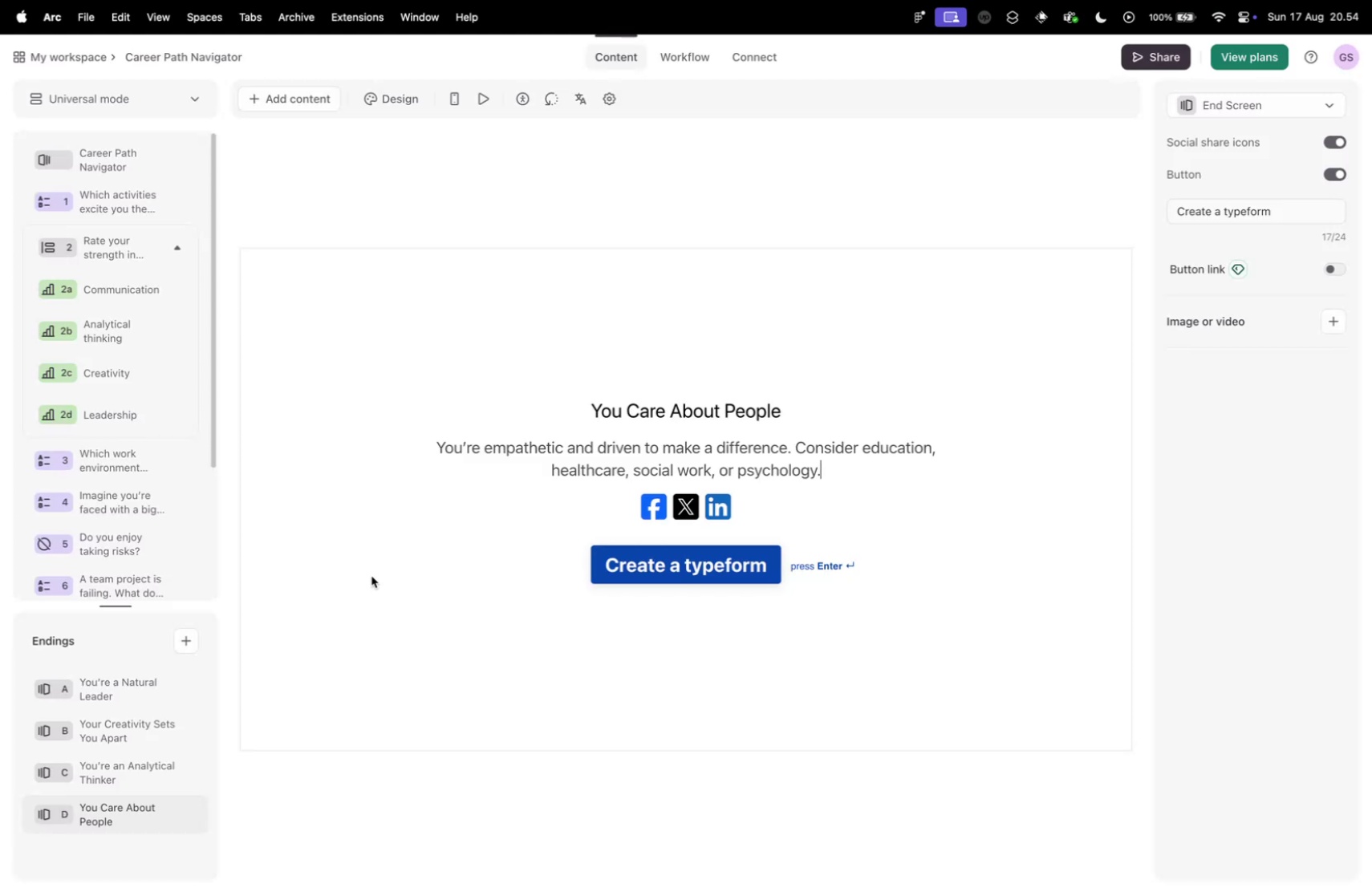 
left_click([704, 55])
 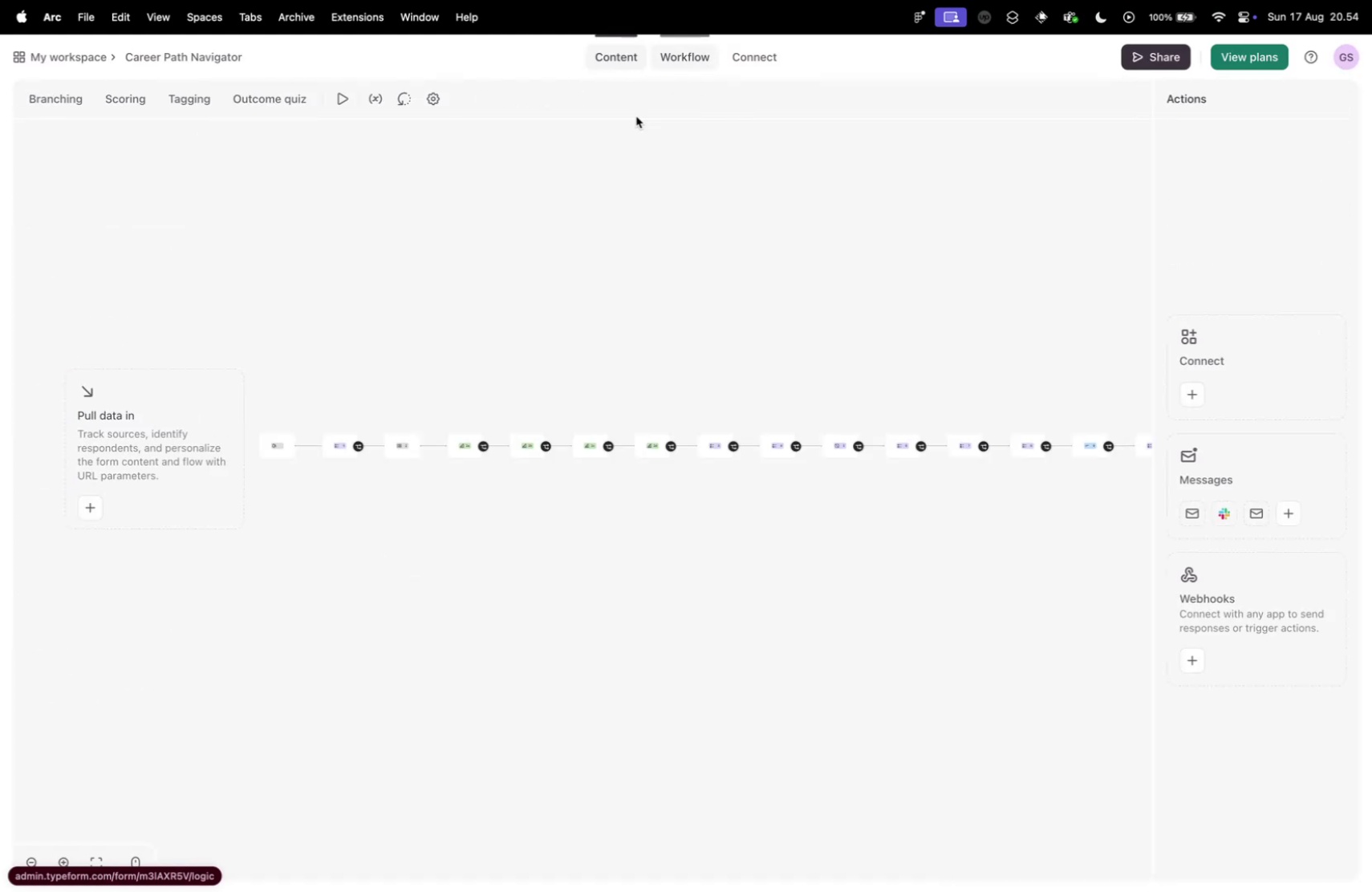 
scroll: coordinate [640, 275], scroll_direction: down, amount: 14.0
 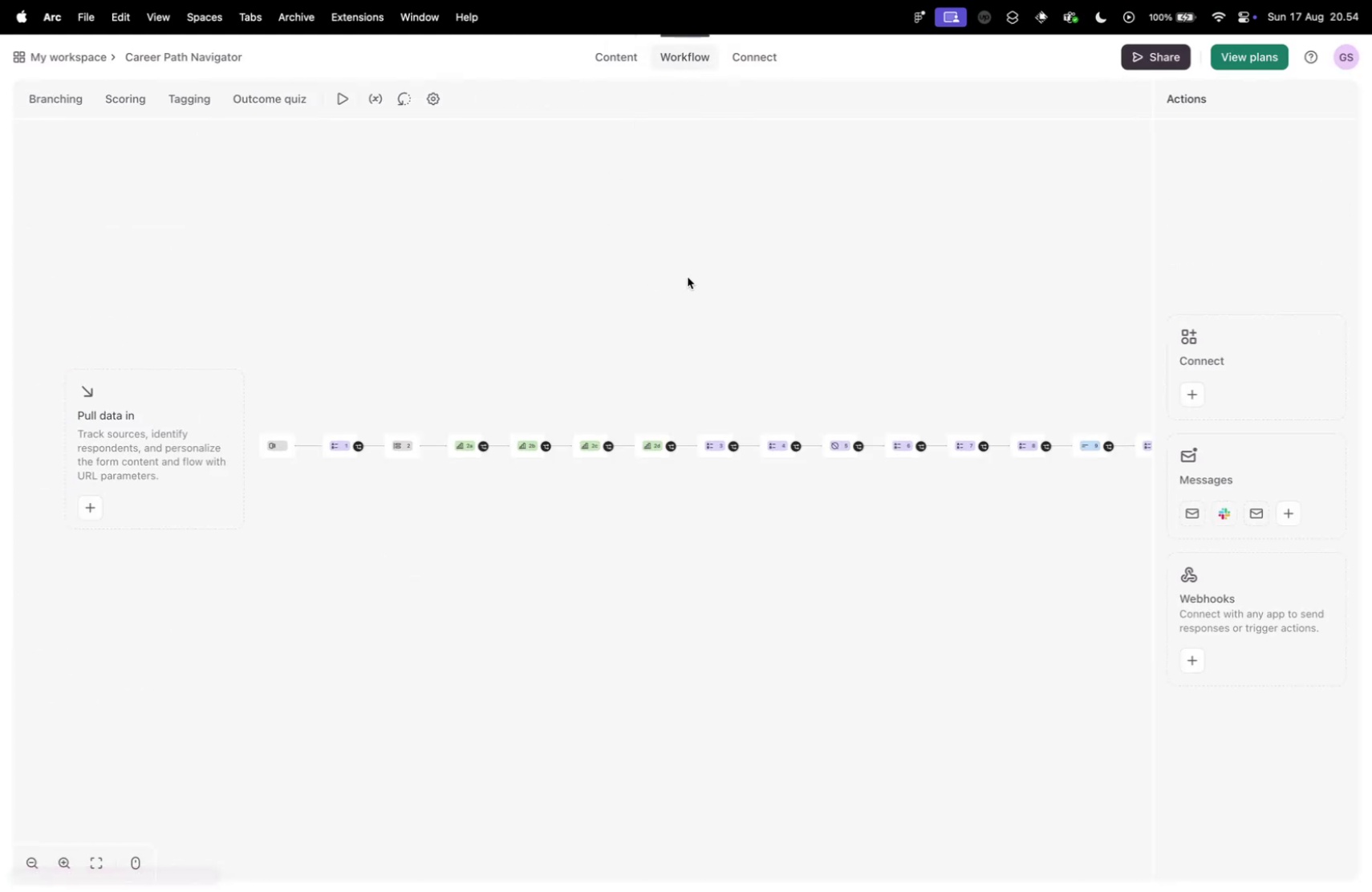 
left_click_drag(start_coordinate=[955, 330], to_coordinate=[546, 302])
 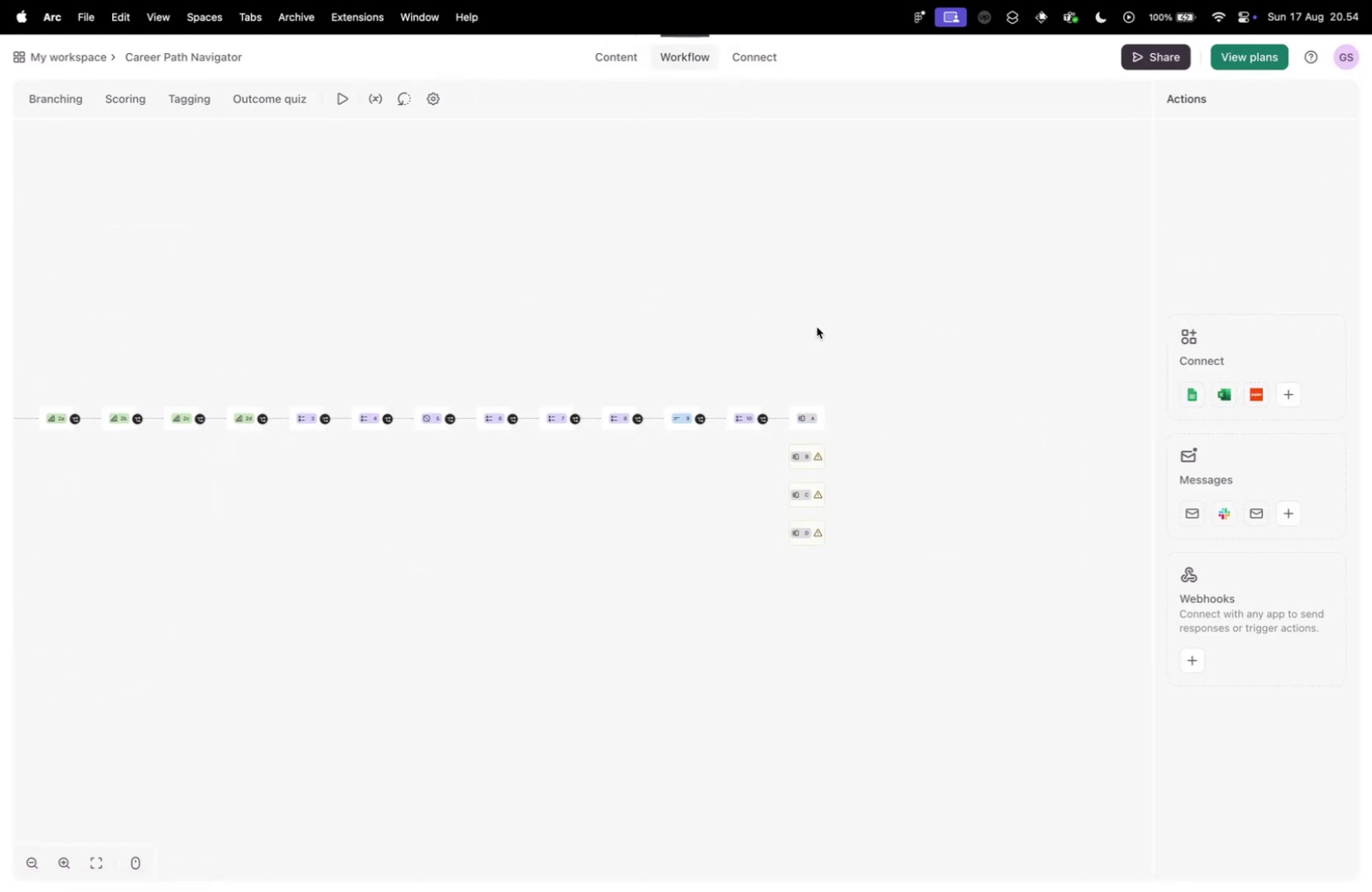 
scroll: coordinate [818, 420], scroll_direction: up, amount: 22.0
 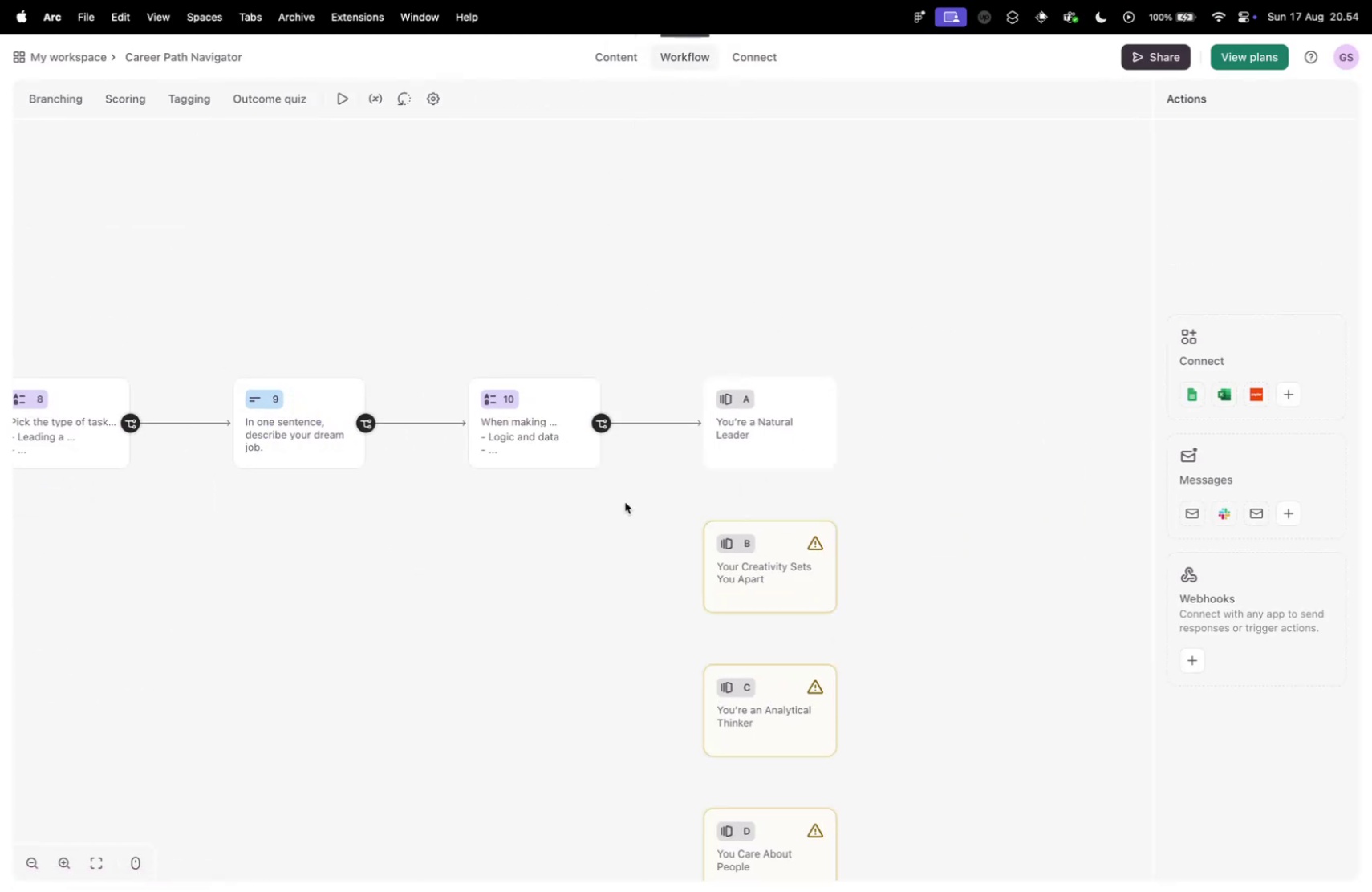 
left_click_drag(start_coordinate=[643, 540], to_coordinate=[575, 446])
 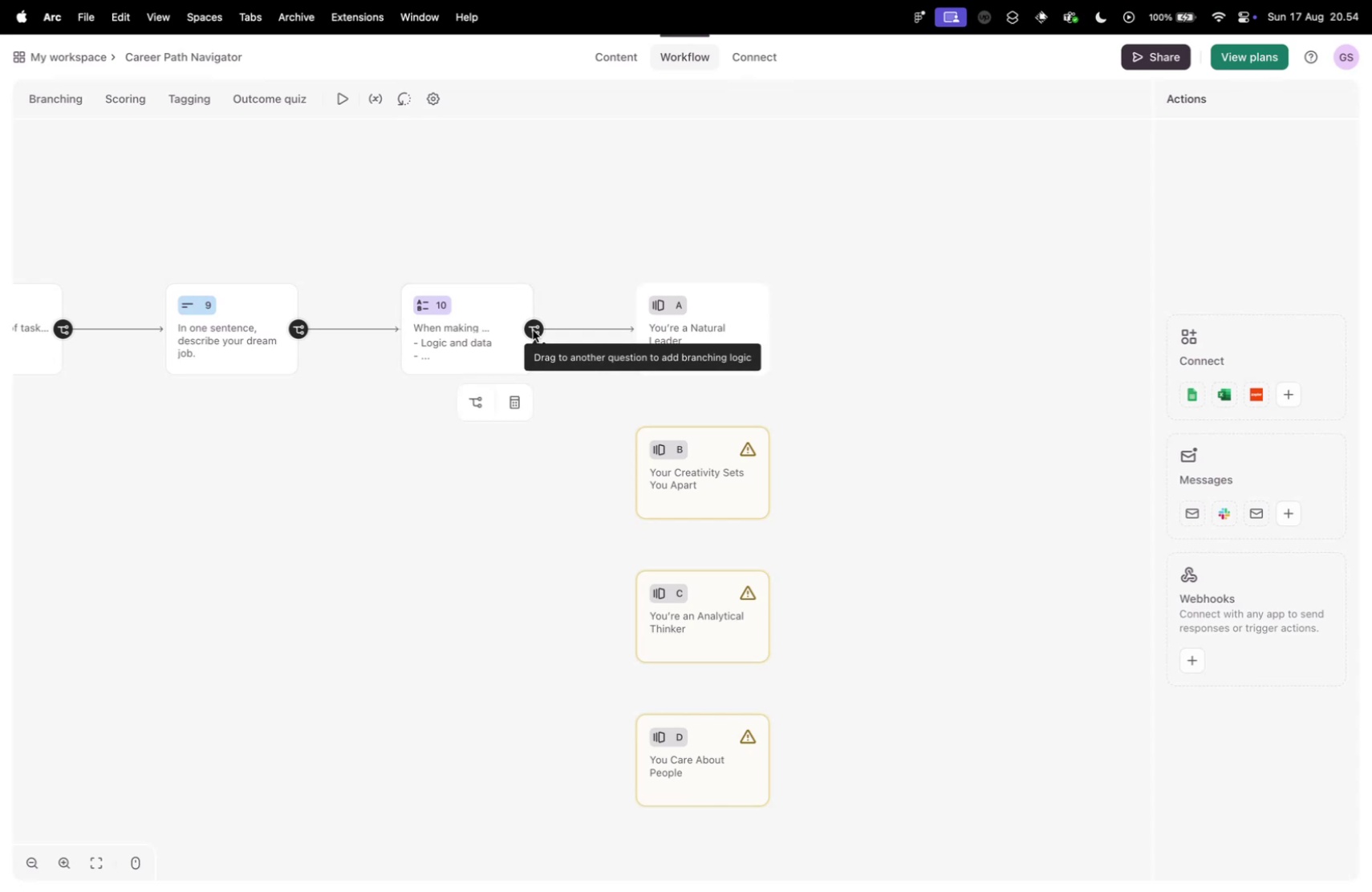 
left_click([529, 327])
 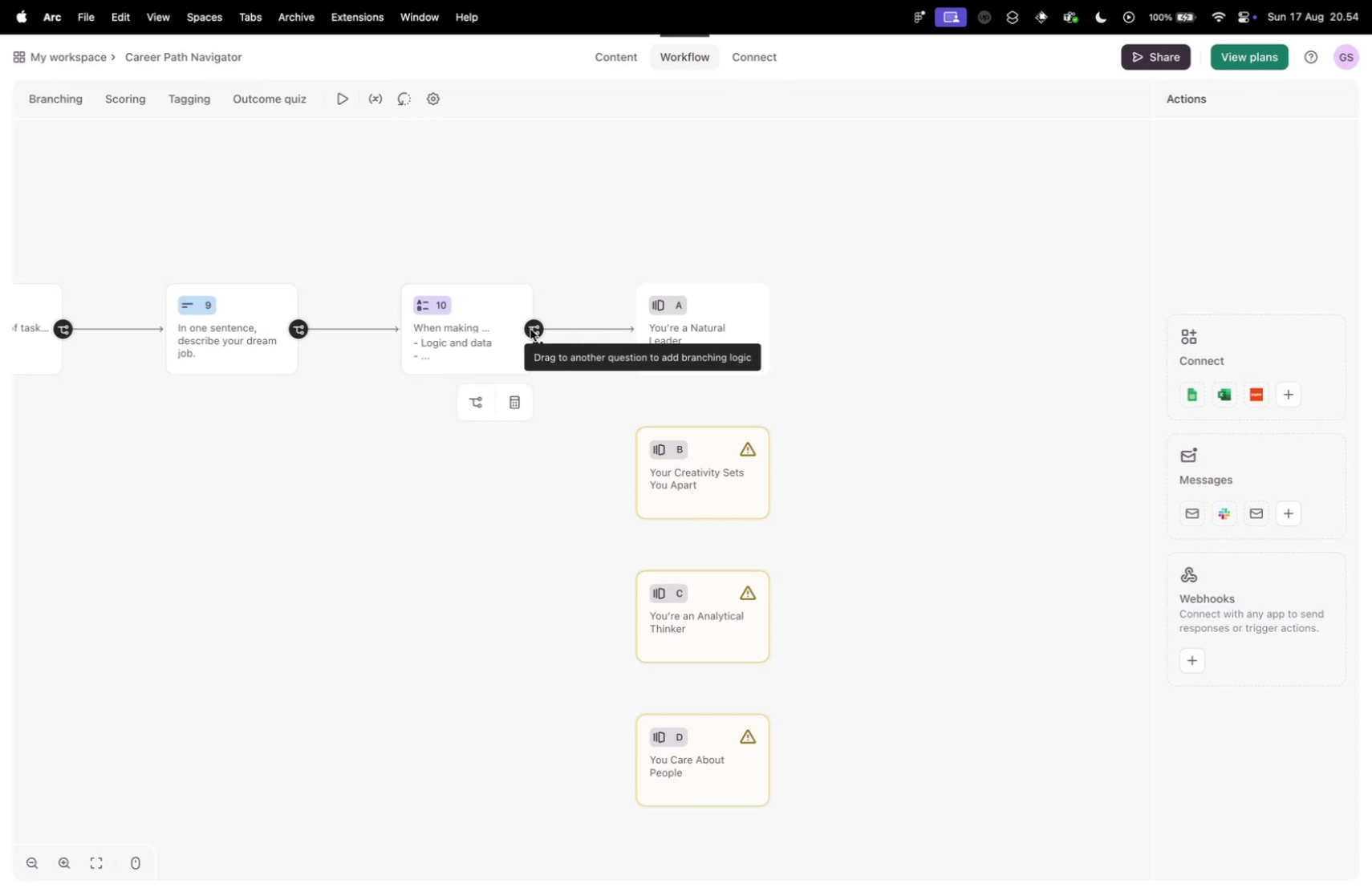 
left_click([517, 322])
 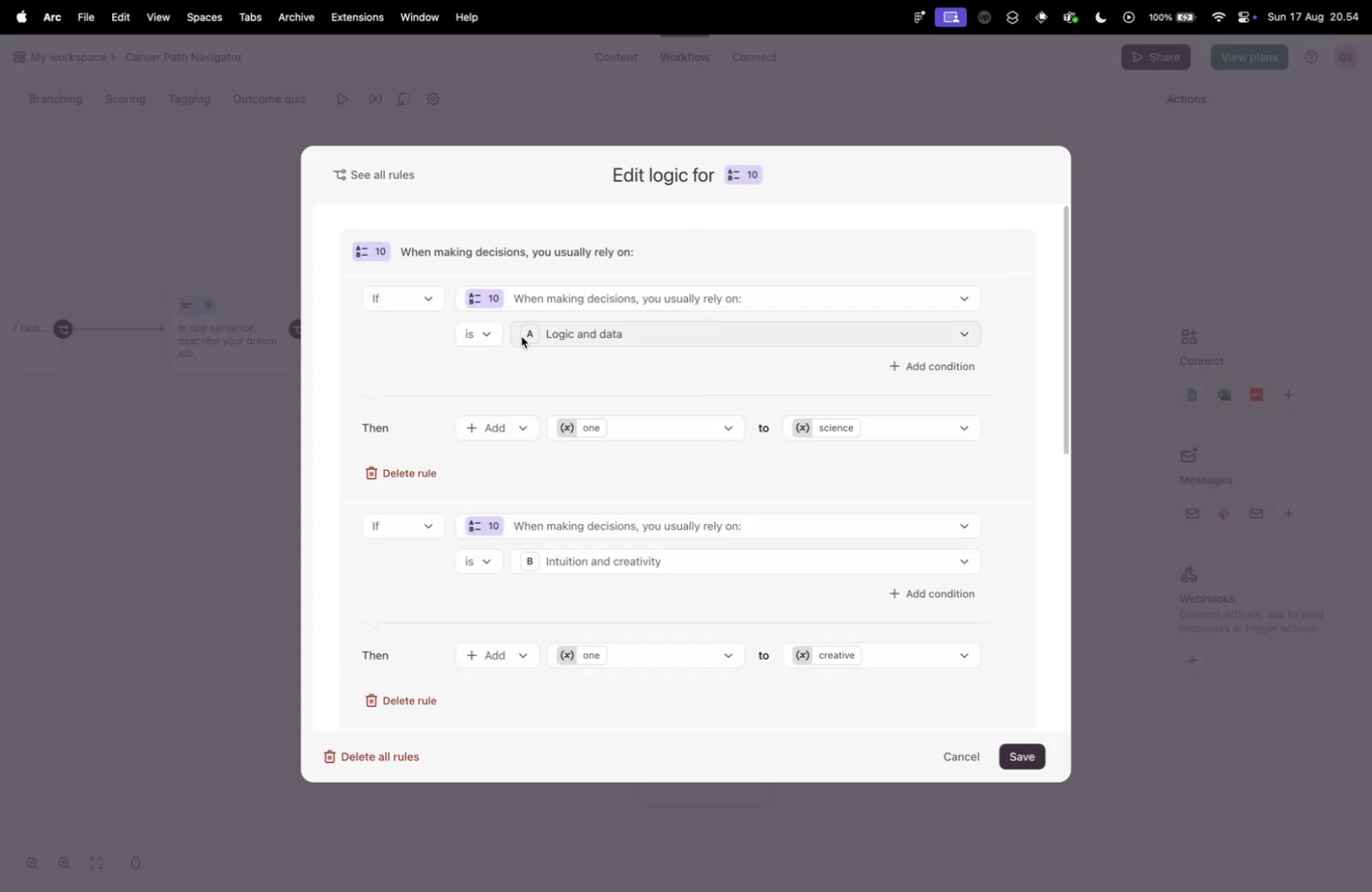 
scroll: coordinate [357, 497], scroll_direction: down, amount: 9.0
 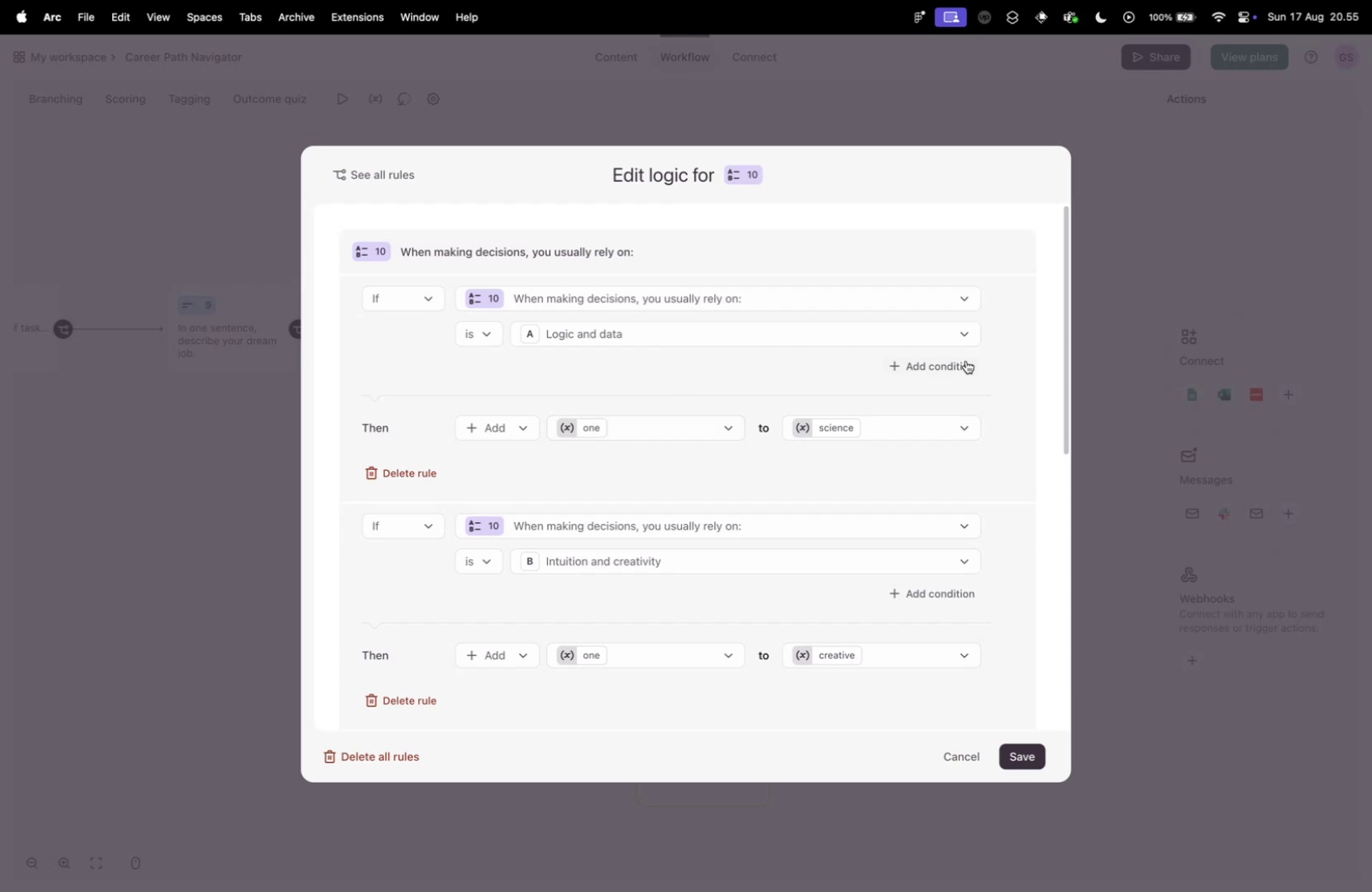 
wait(5.98)
 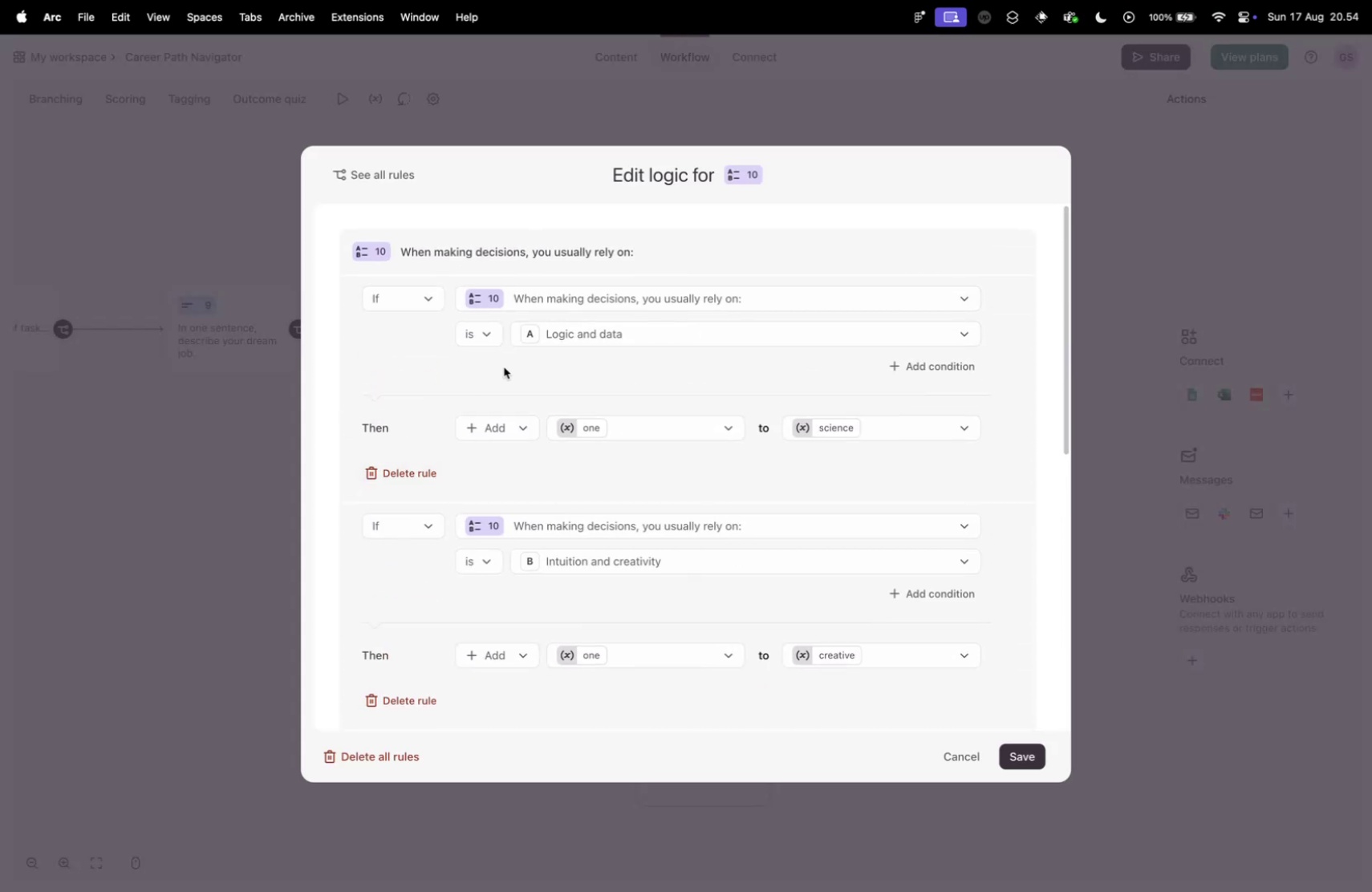 
scroll: coordinate [563, 462], scroll_direction: down, amount: 58.0
 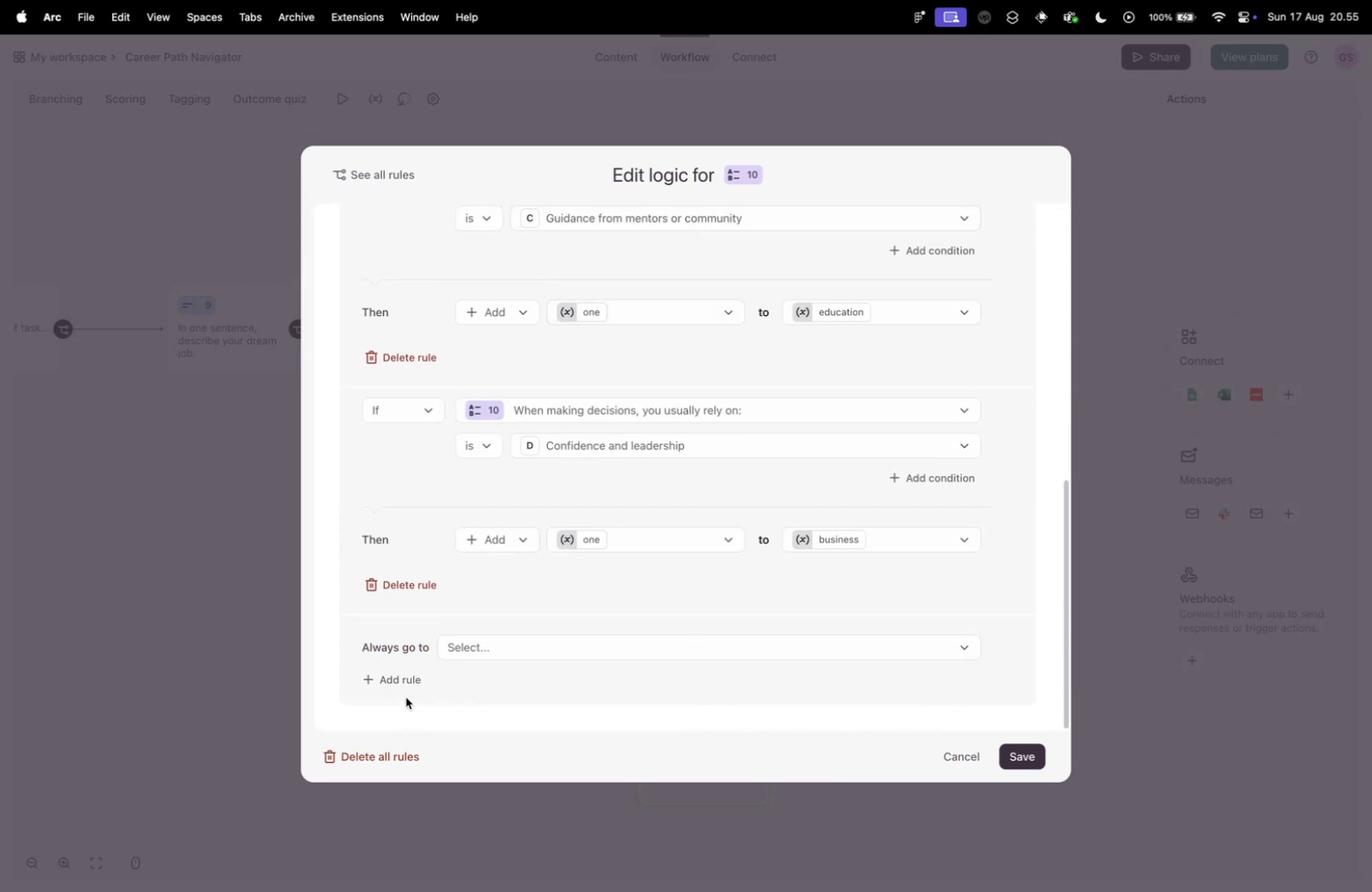 
left_click([401, 682])
 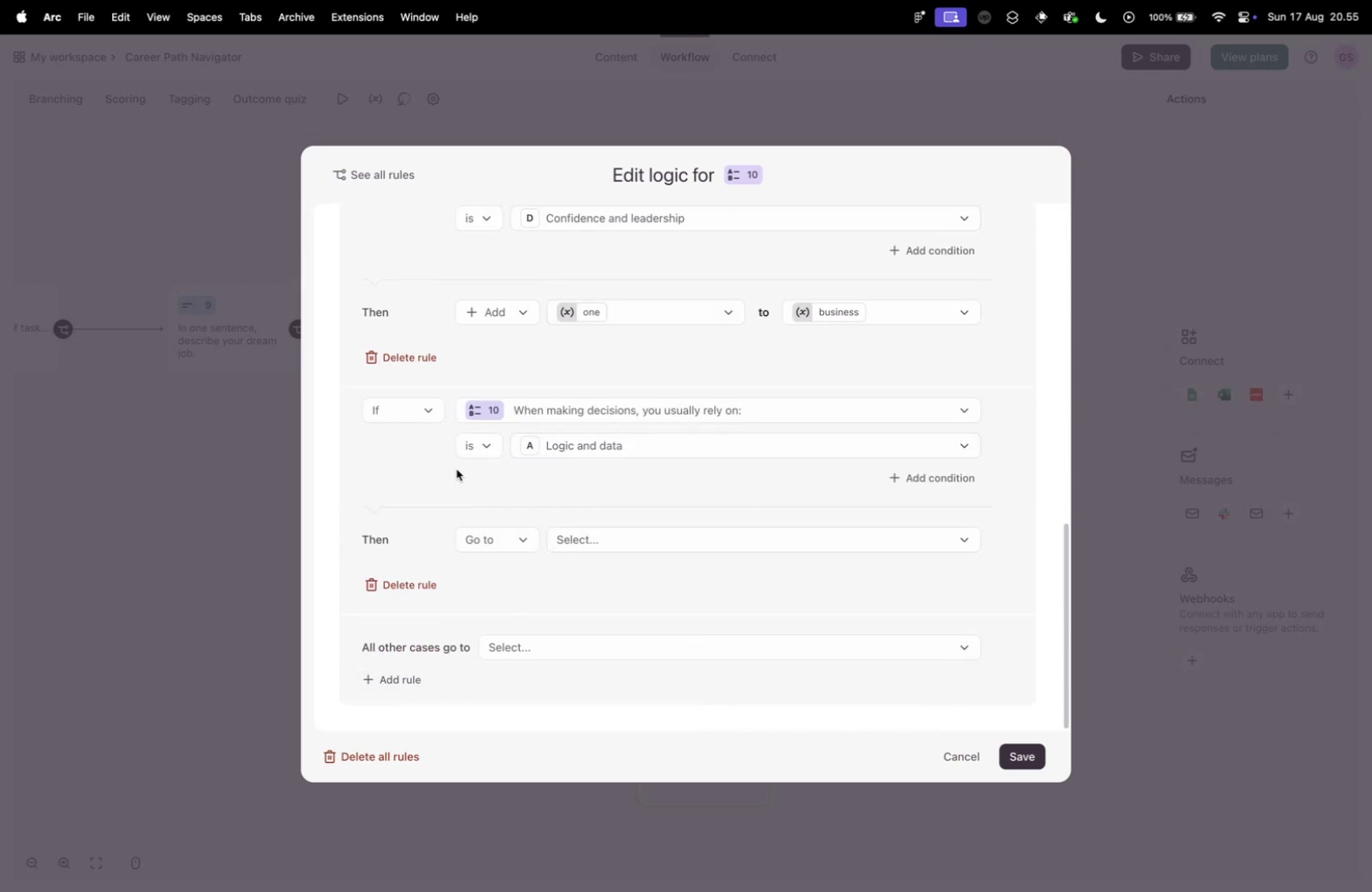 
left_click([595, 407])
 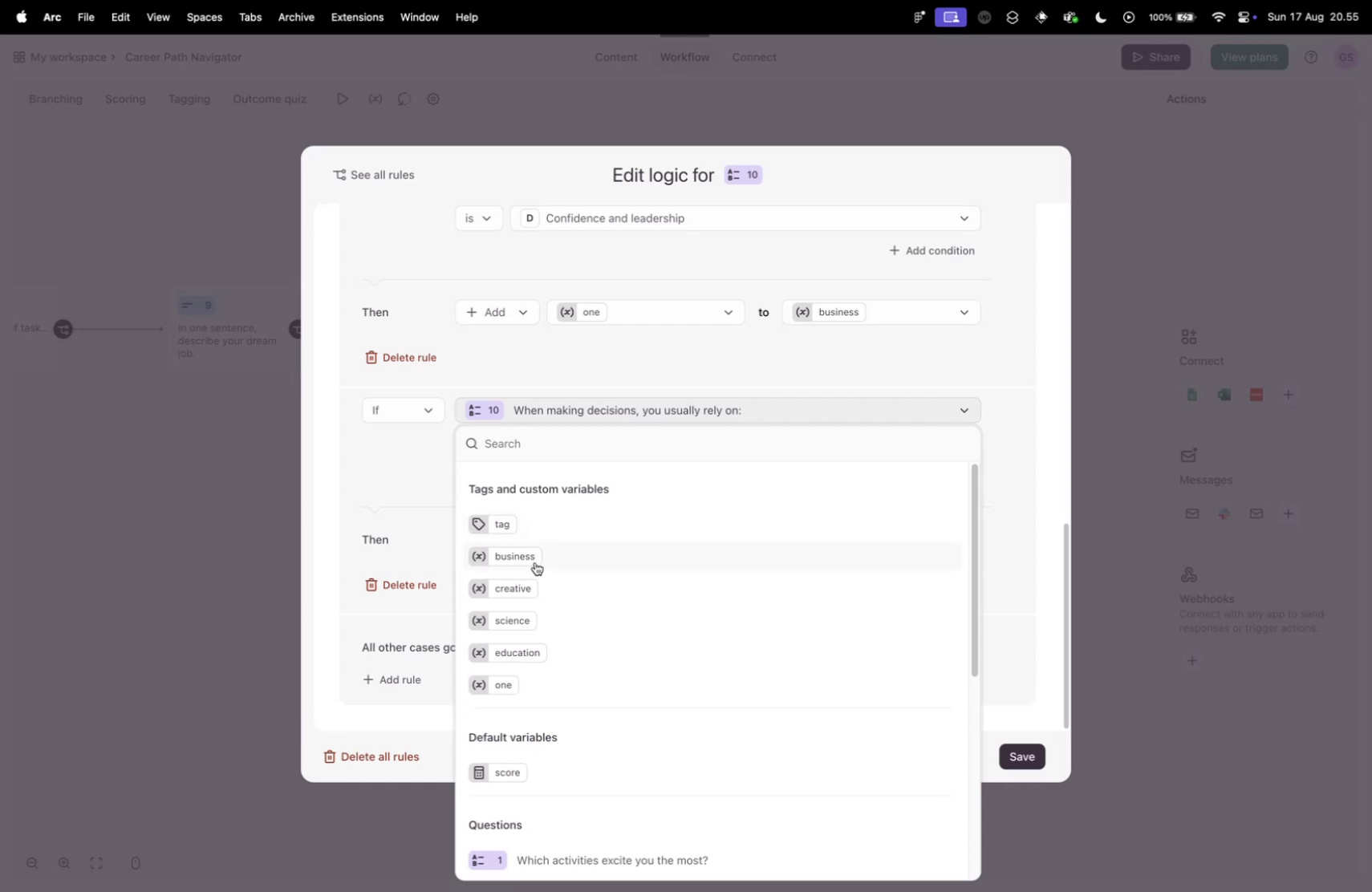 
wait(6.74)
 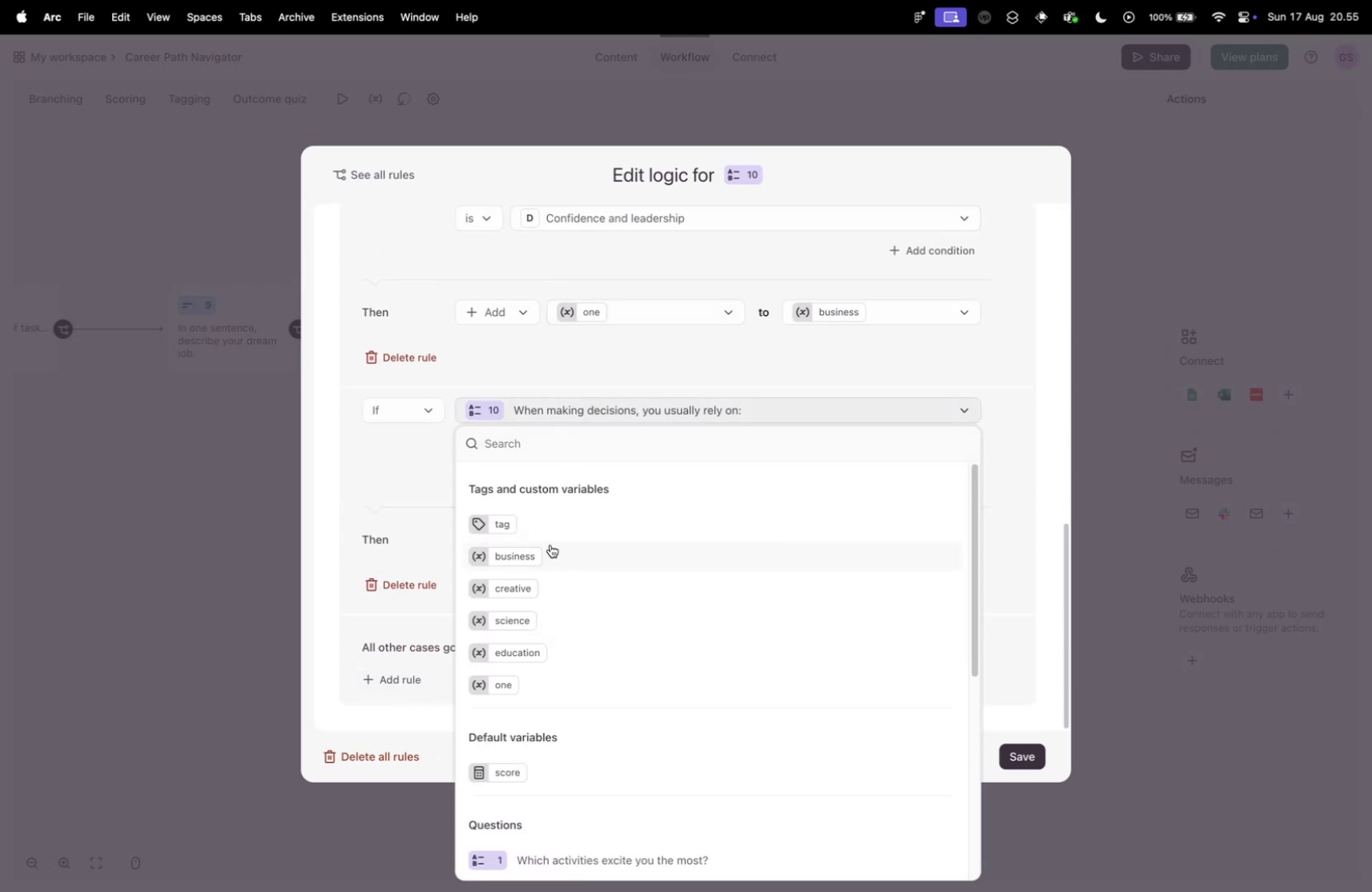 
left_click([528, 530])
 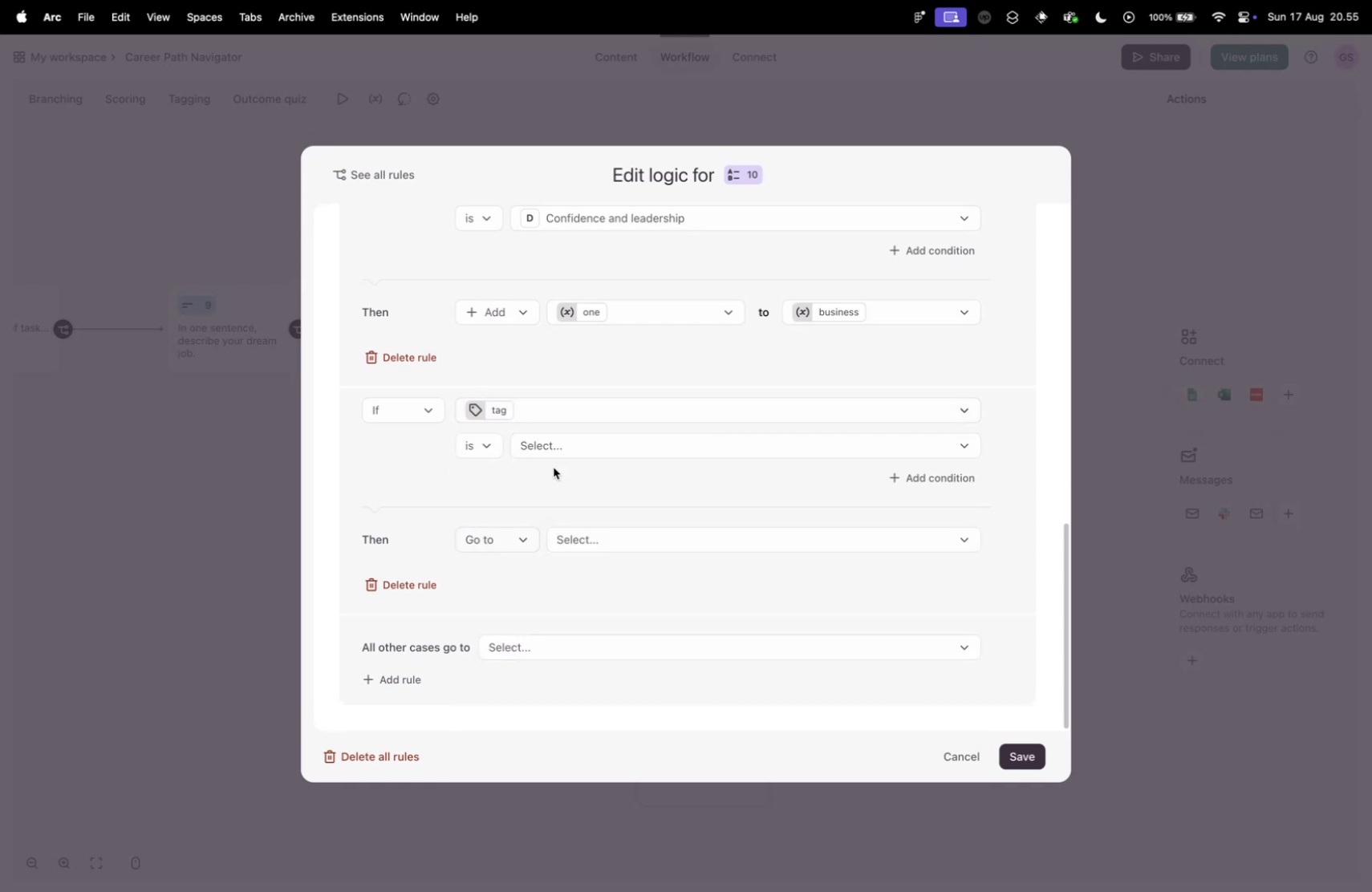 
left_click([538, 447])
 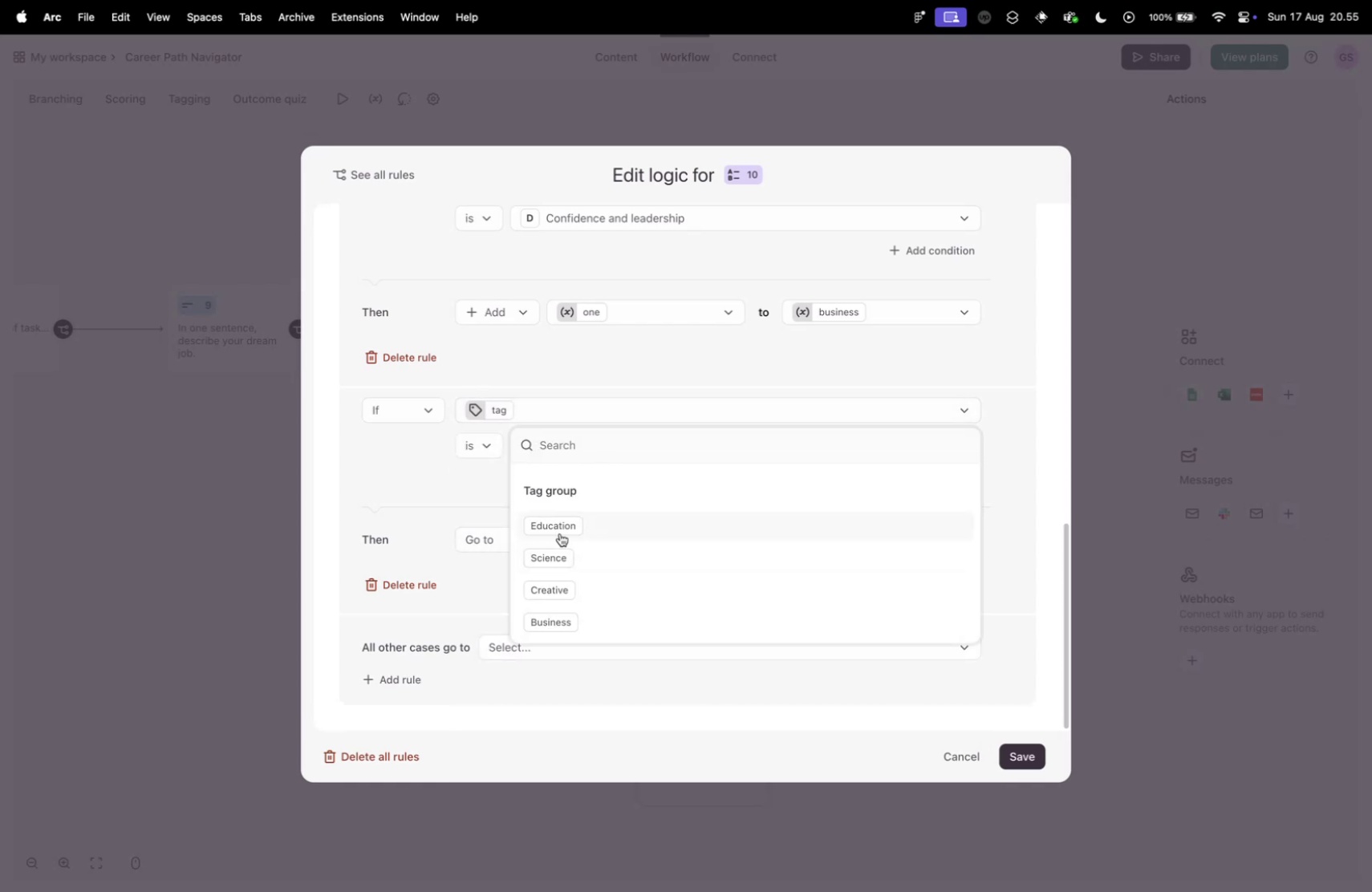 
left_click([560, 533])
 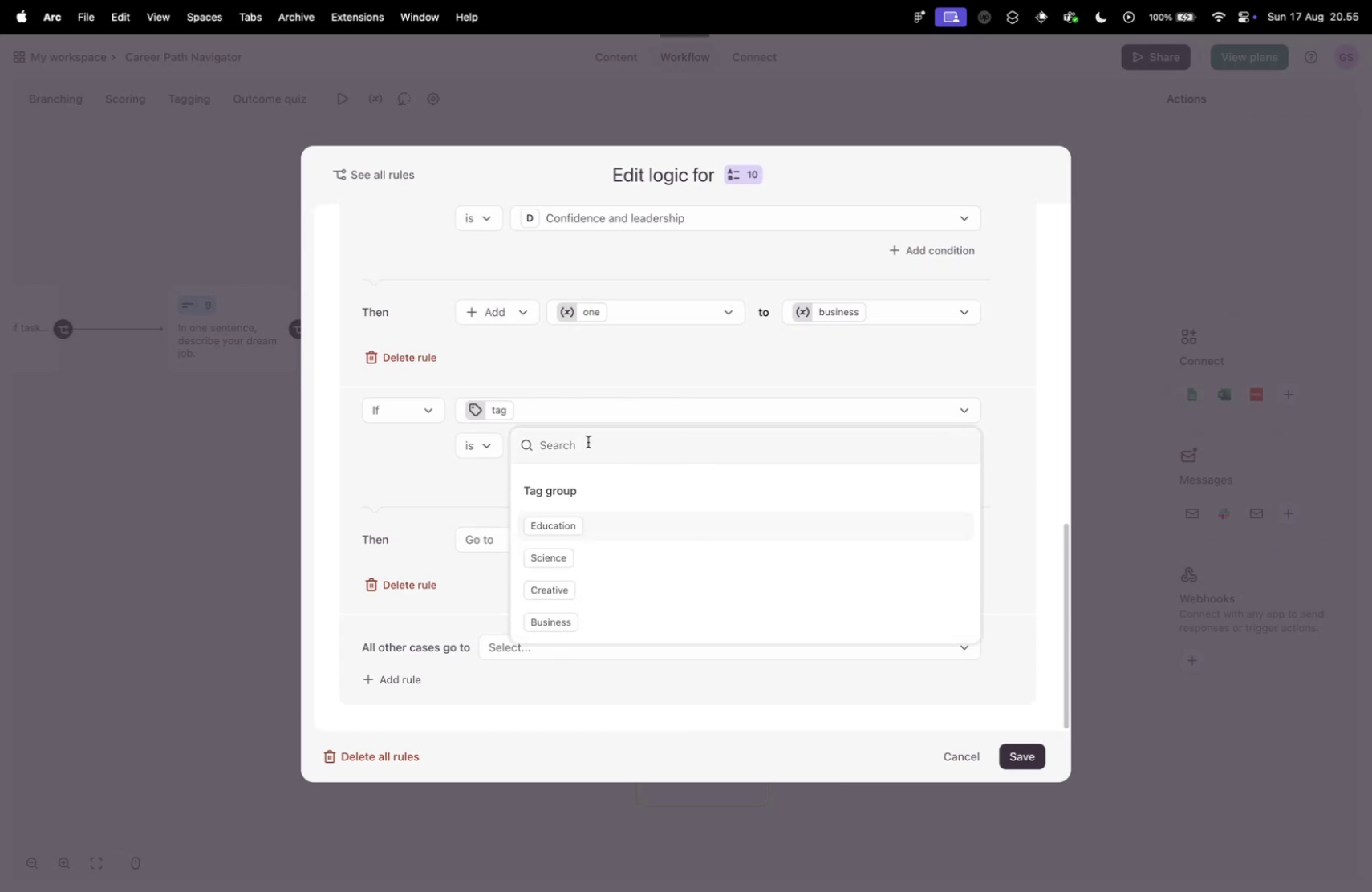 
wait(6.01)
 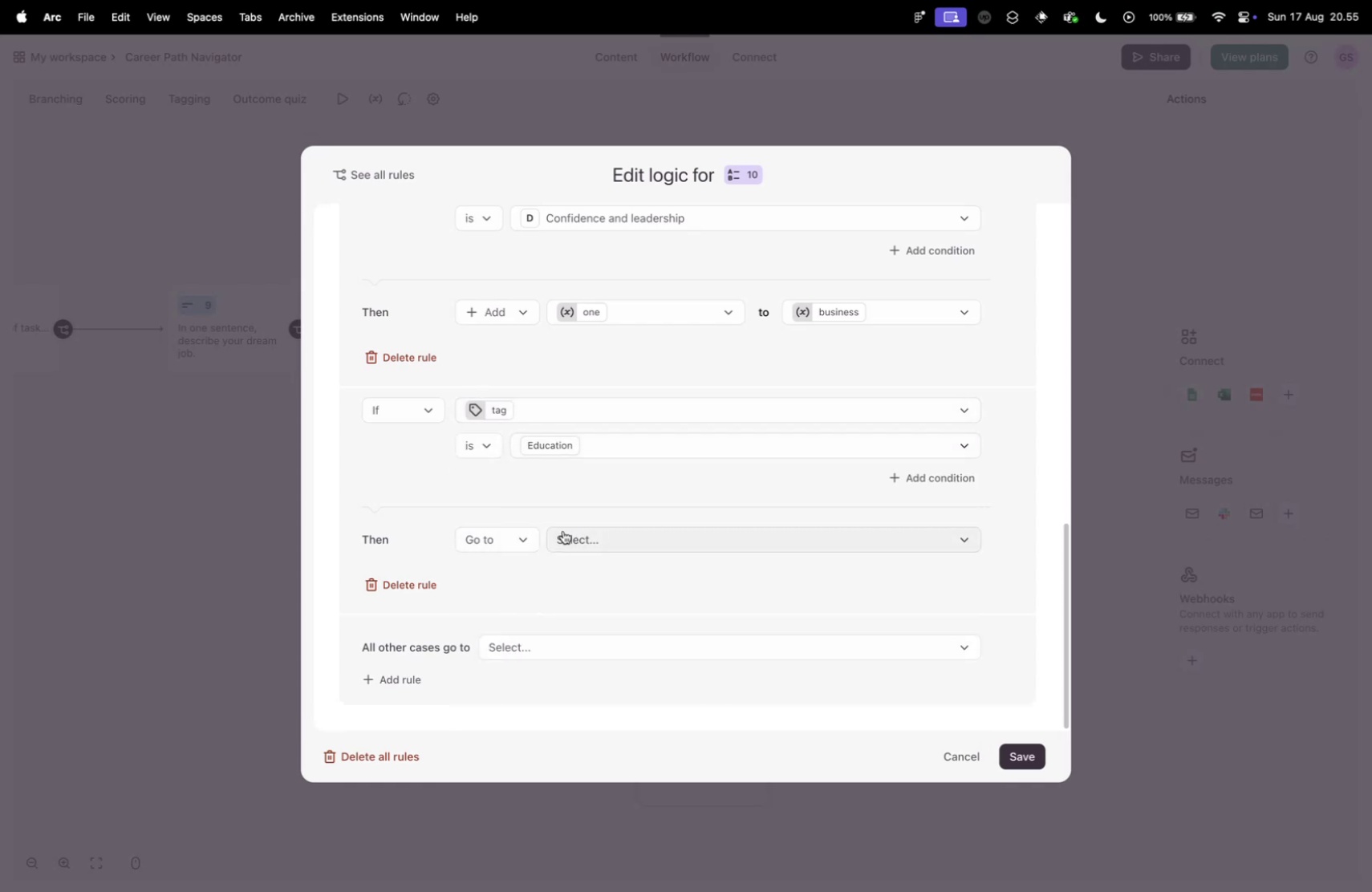 
left_click([582, 617])
 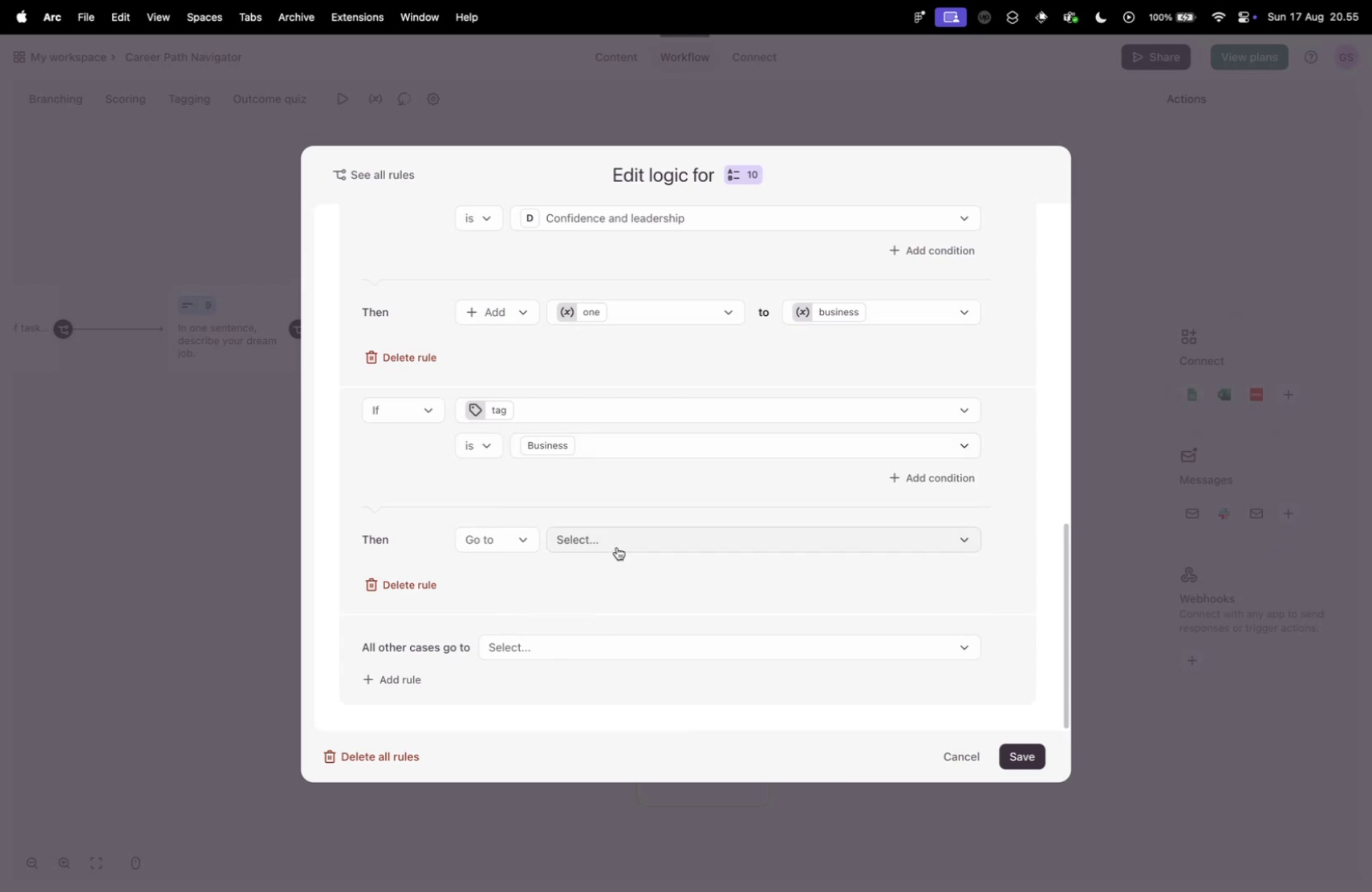 
left_click([614, 541])
 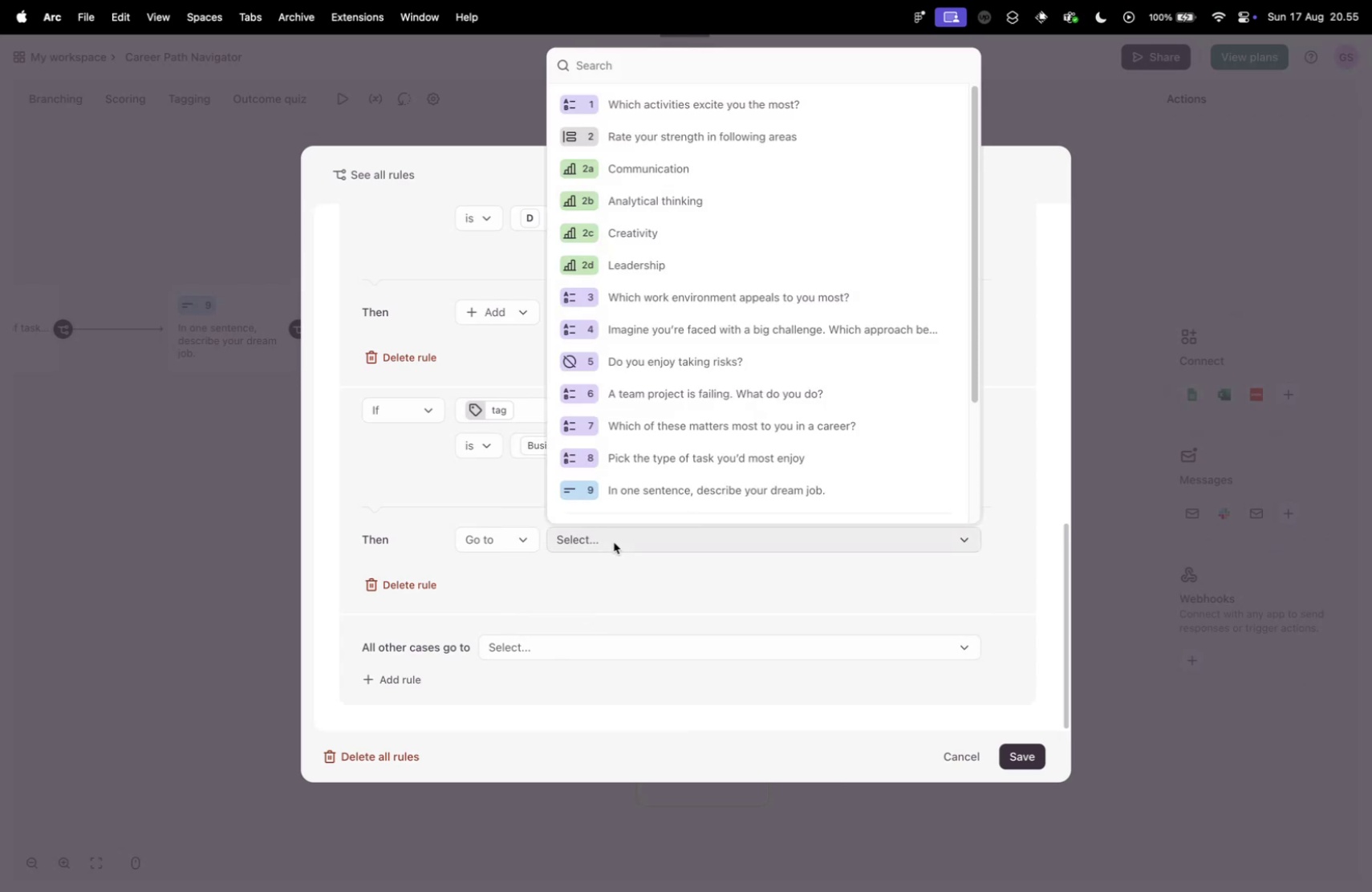 
scroll: coordinate [686, 440], scroll_direction: down, amount: 20.0
 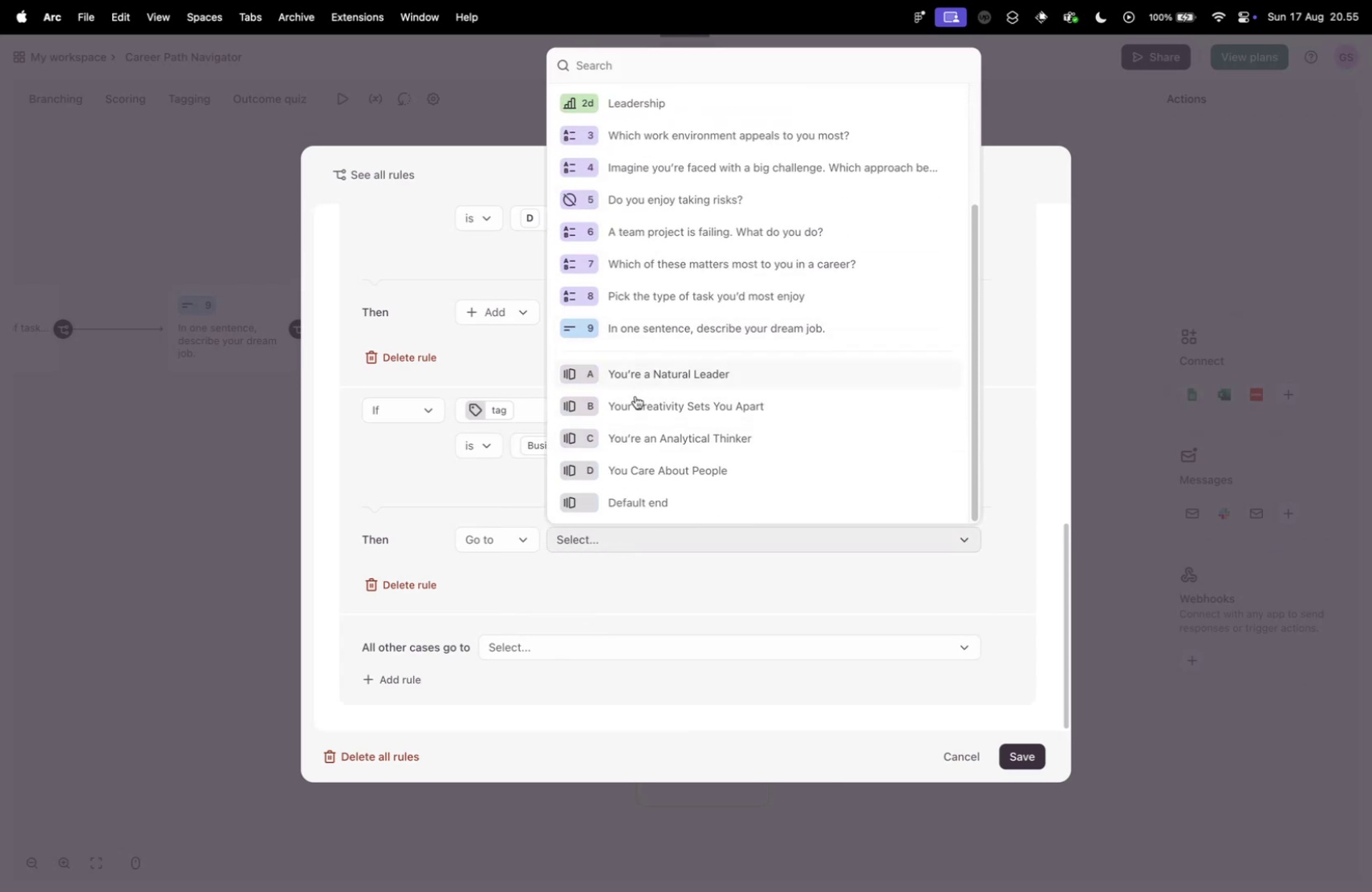 
left_click([630, 374])
 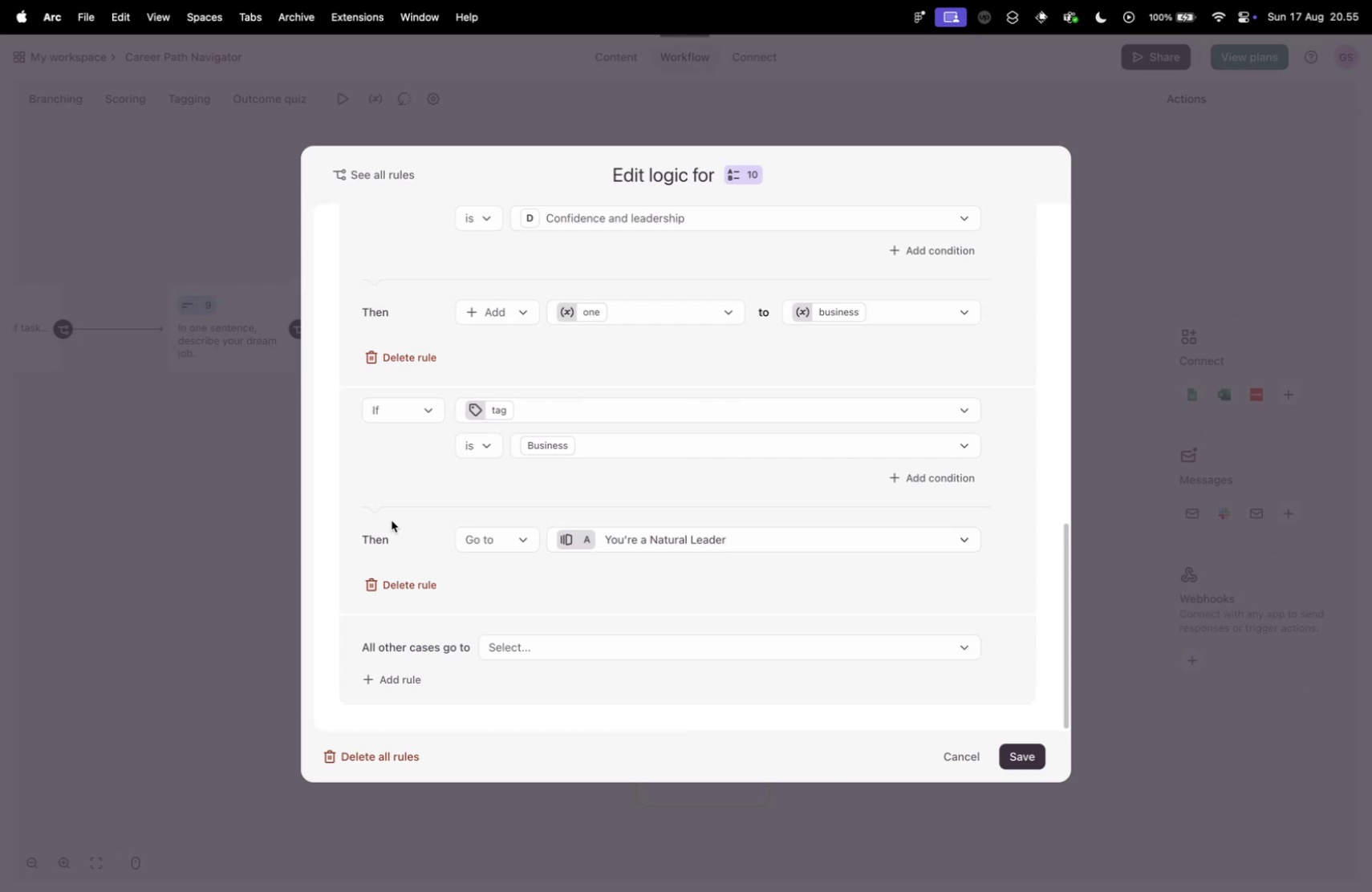 
scroll: coordinate [397, 517], scroll_direction: down, amount: 2.0
 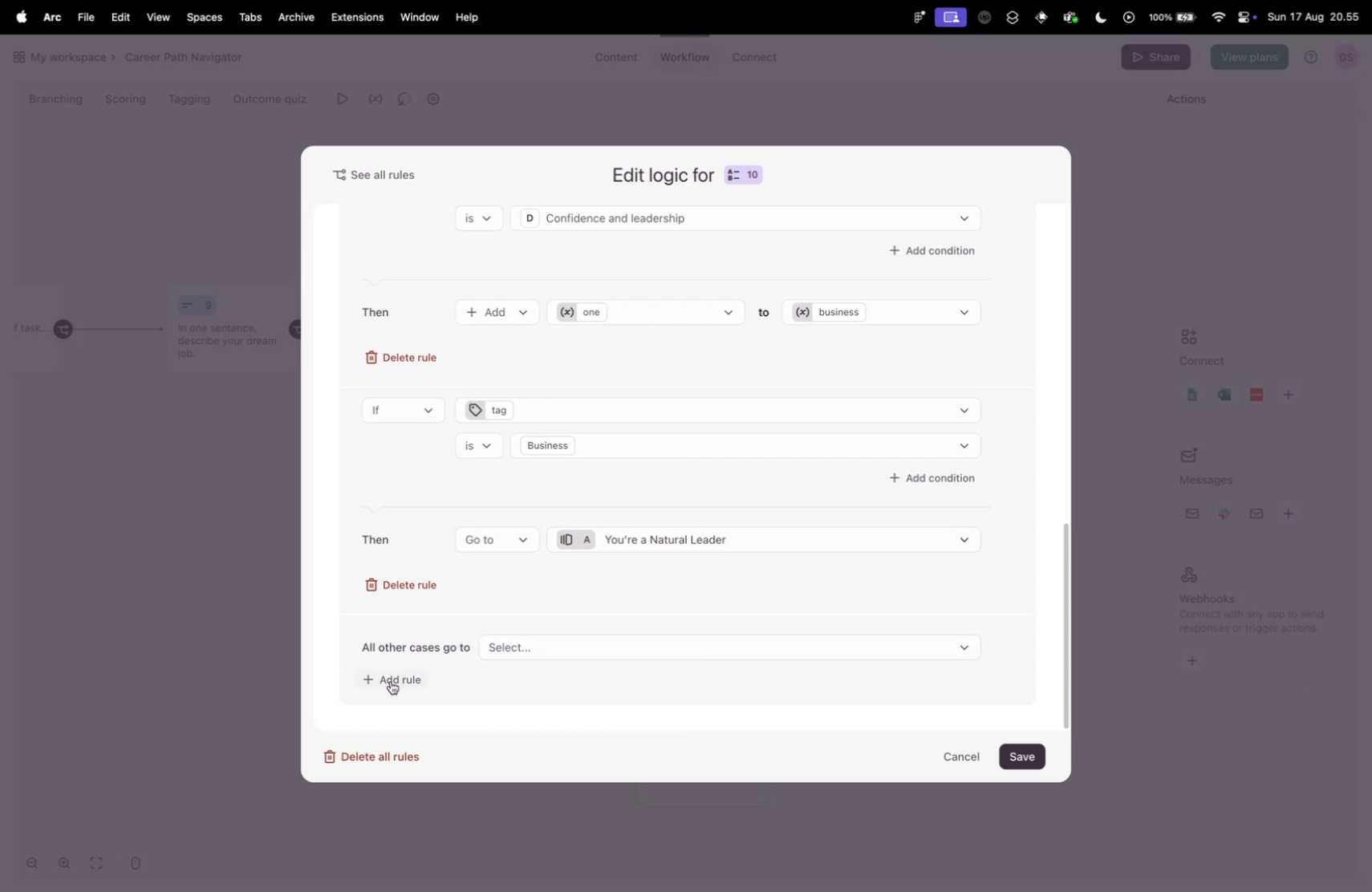 
left_click([394, 677])
 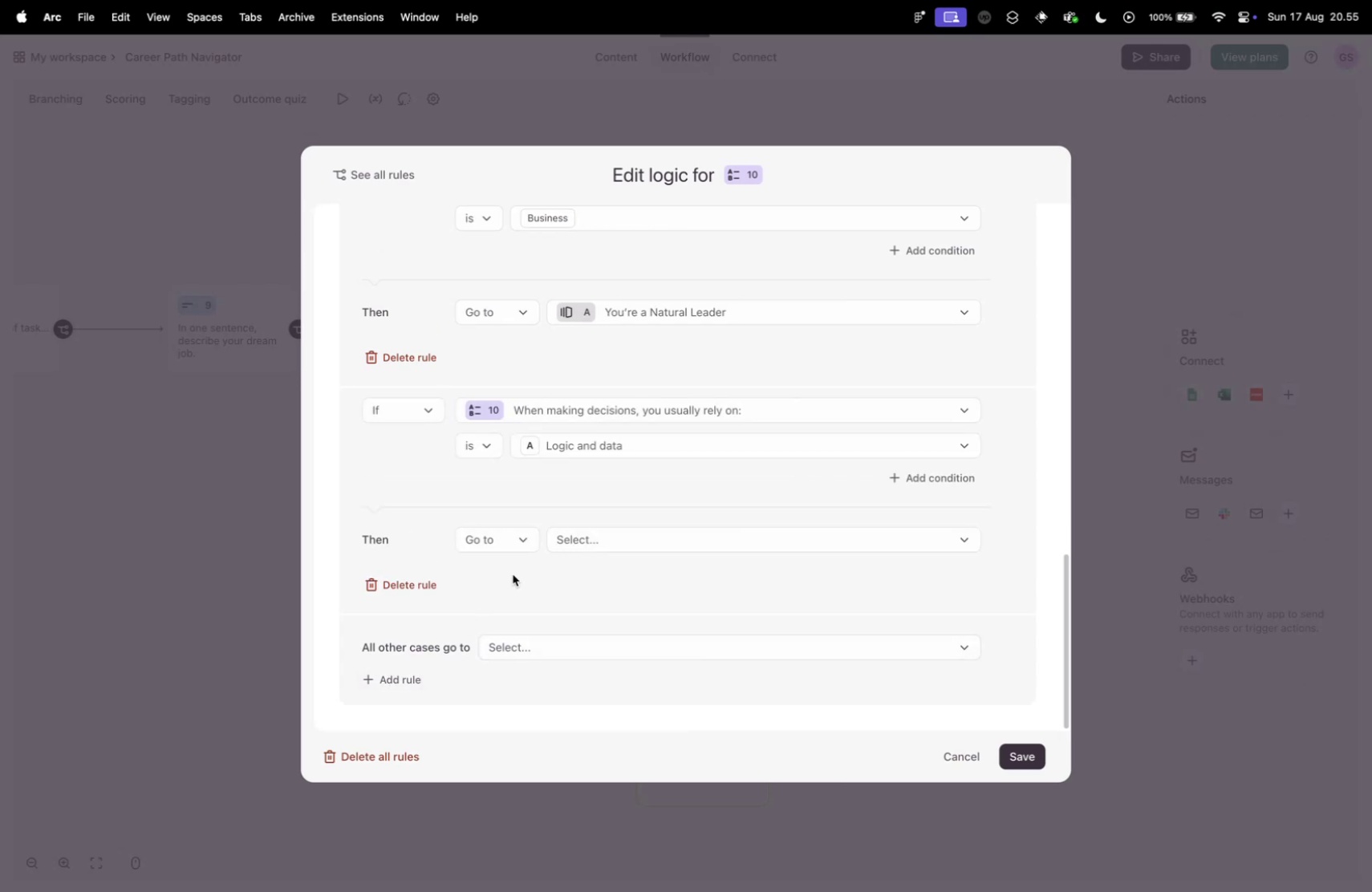 
scroll: coordinate [505, 570], scroll_direction: up, amount: 4.0
 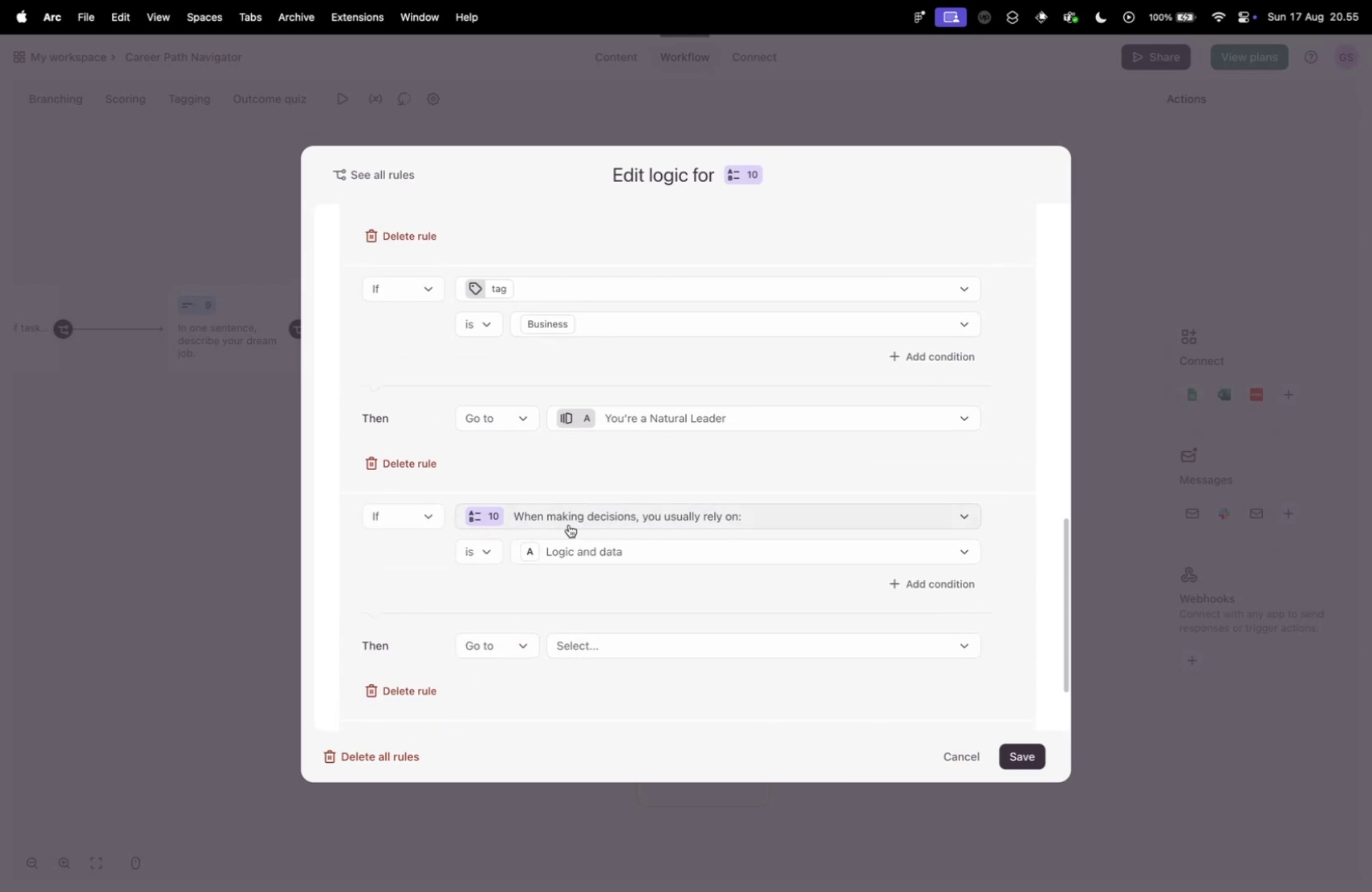 
left_click([562, 521])
 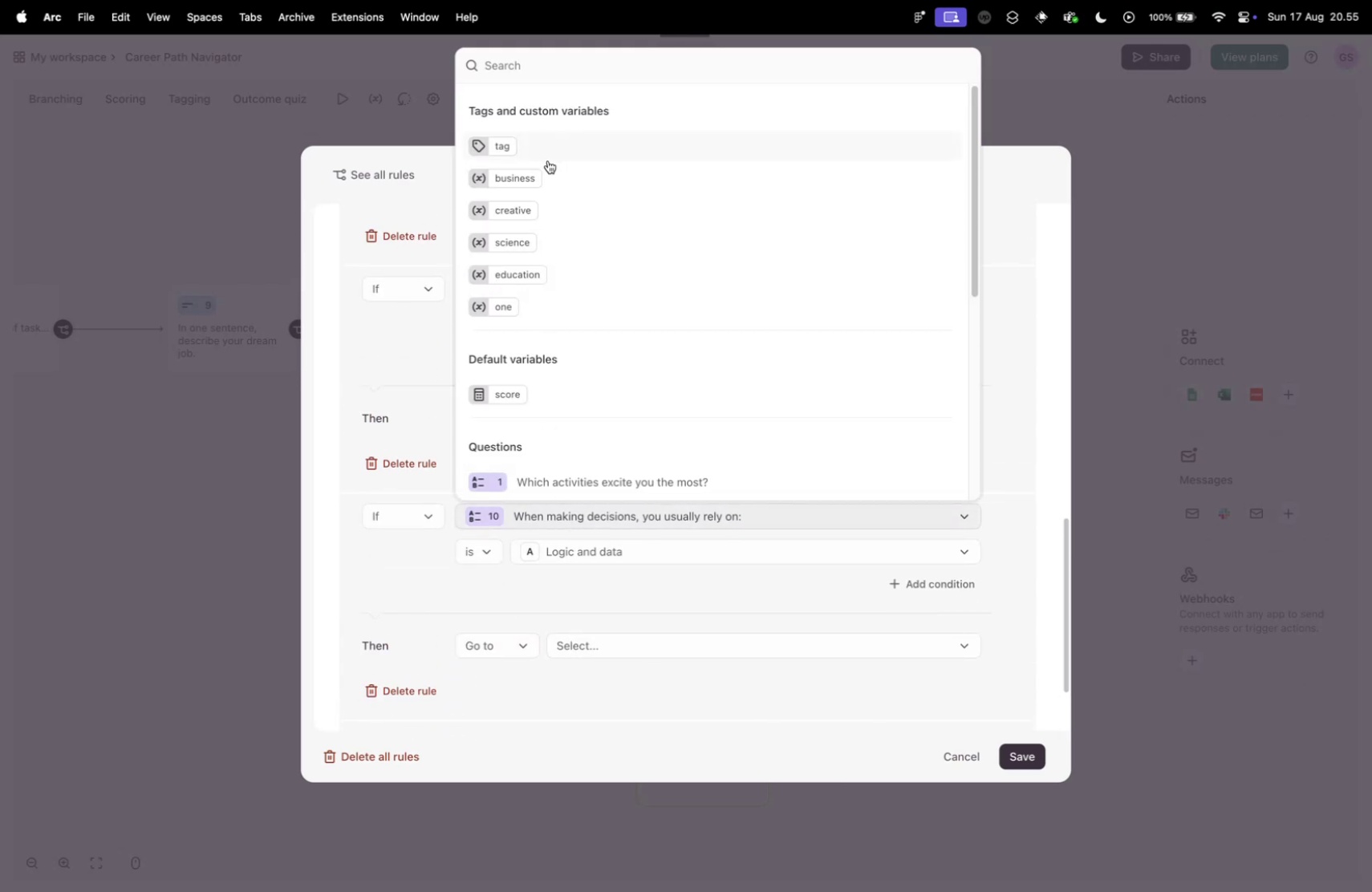 
left_click([529, 151])
 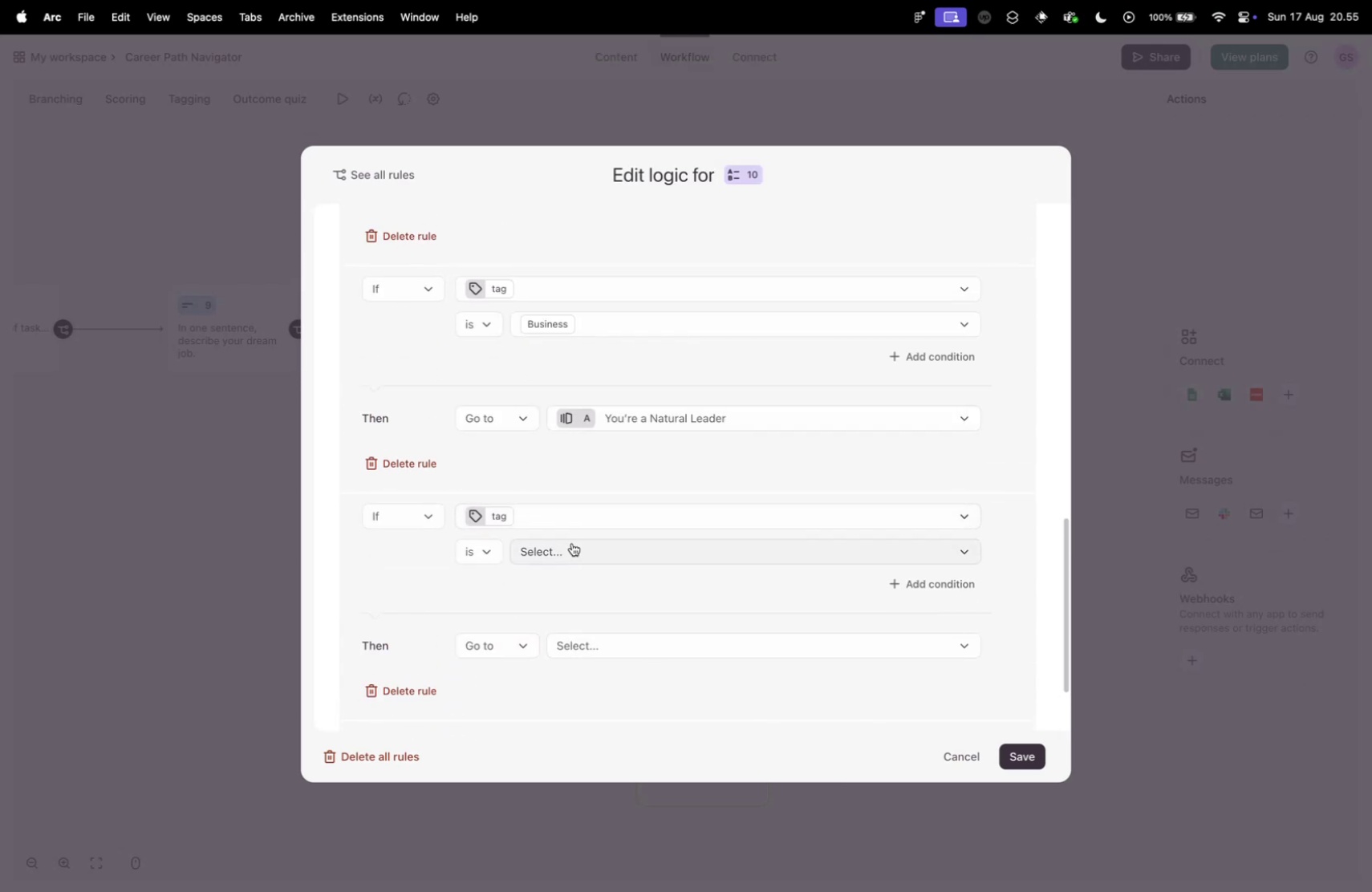 
left_click([578, 553])
 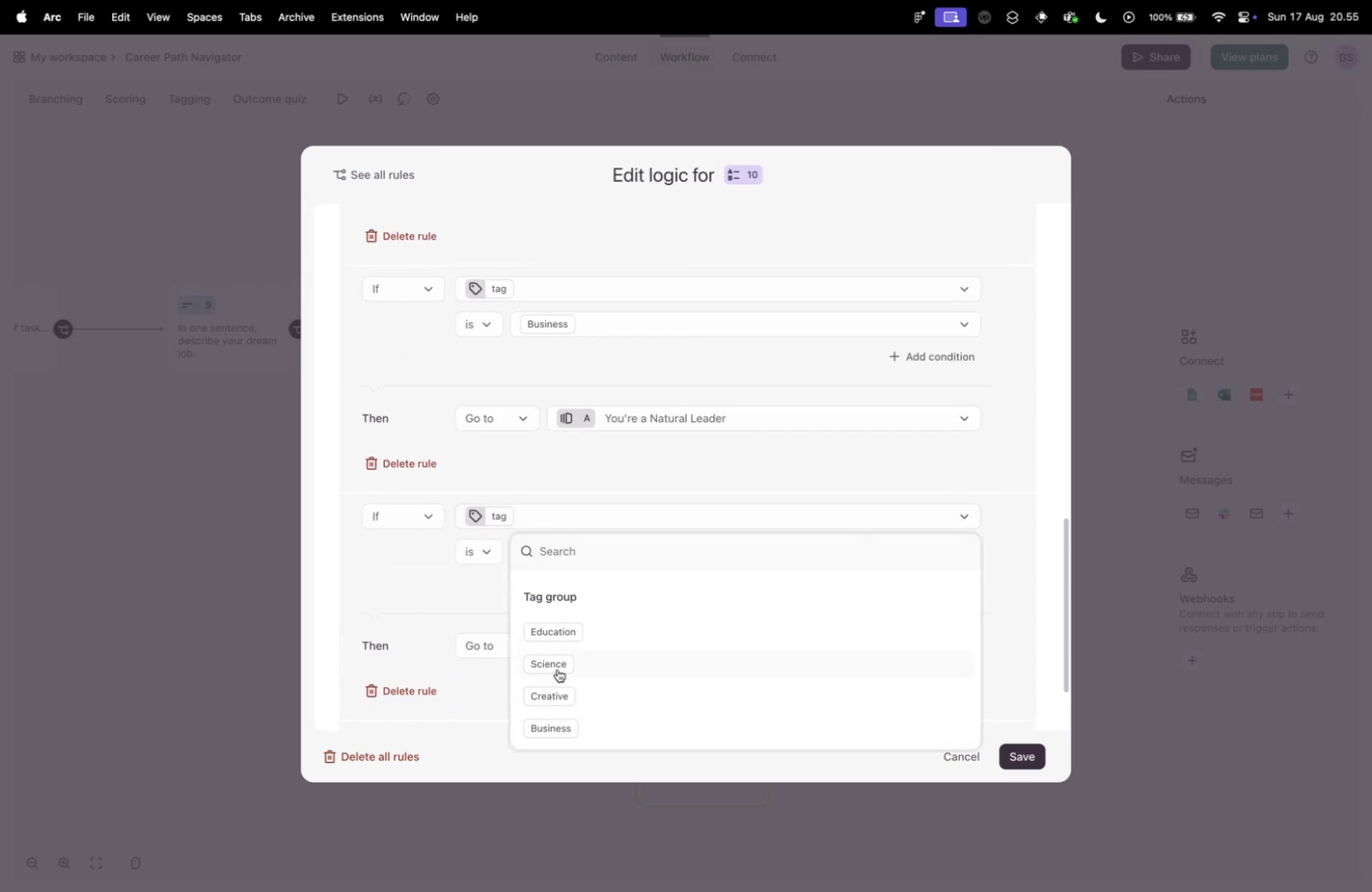 
left_click([558, 668])
 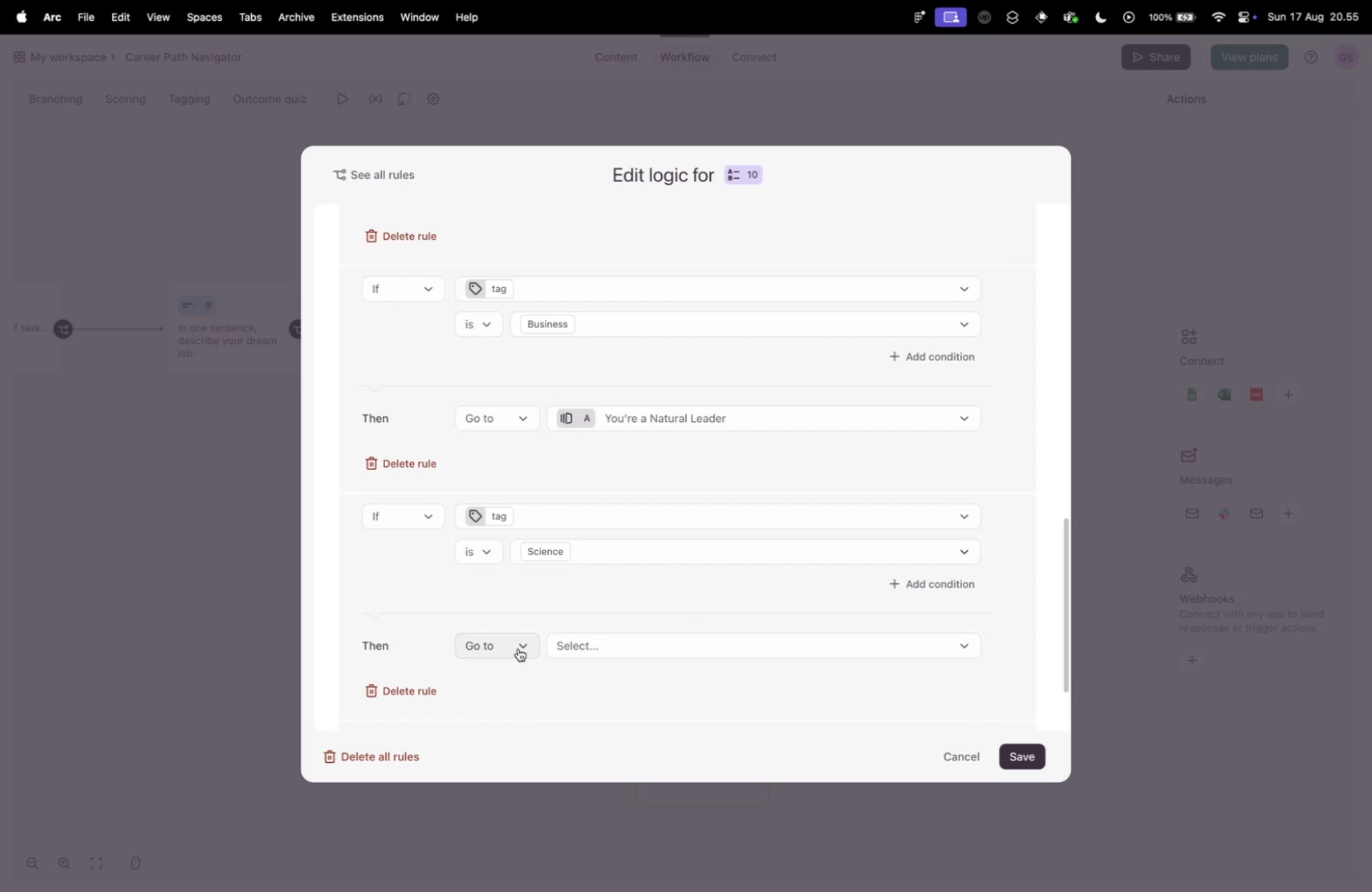 
left_click([609, 556])
 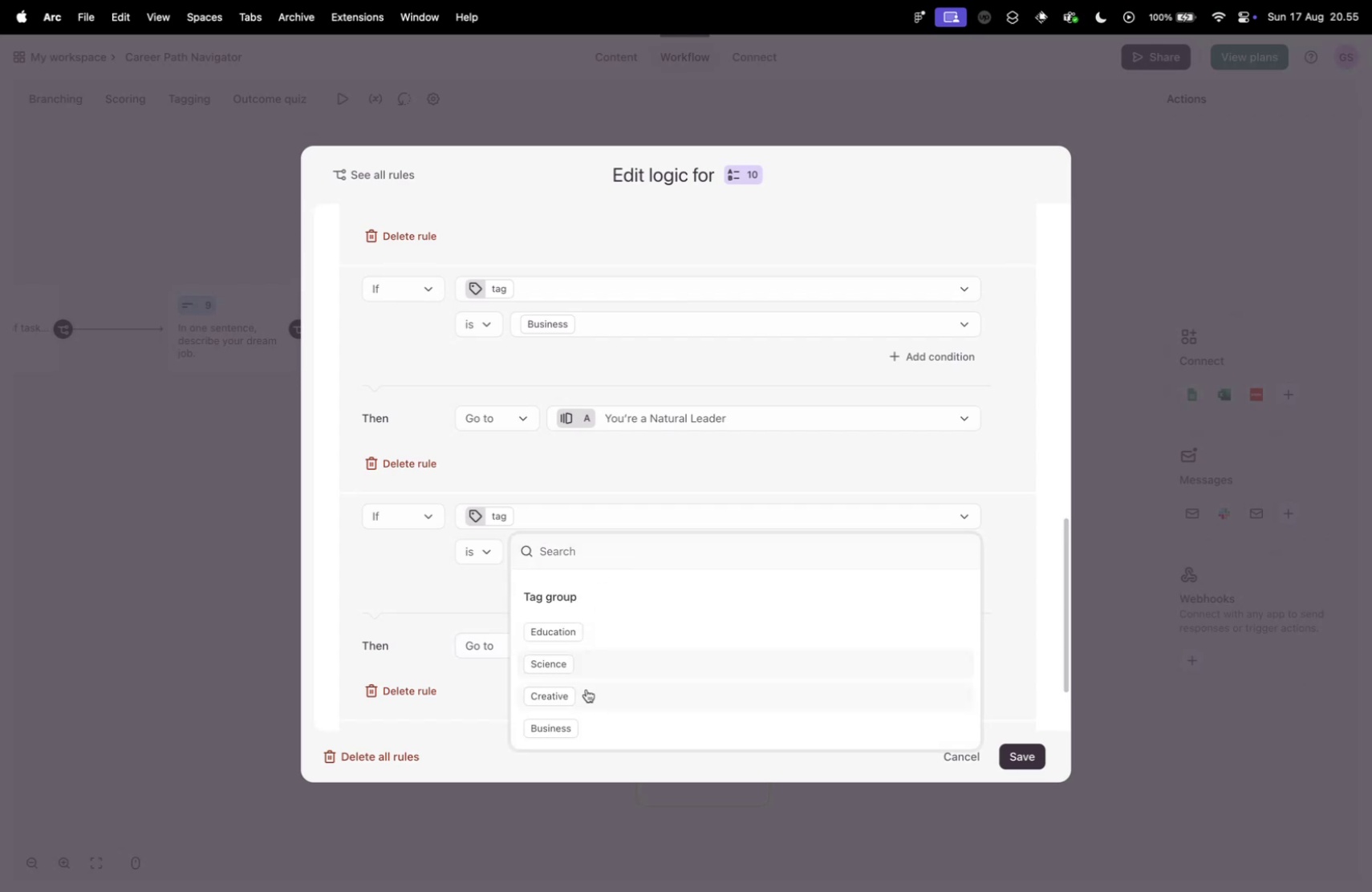 
left_click([583, 695])
 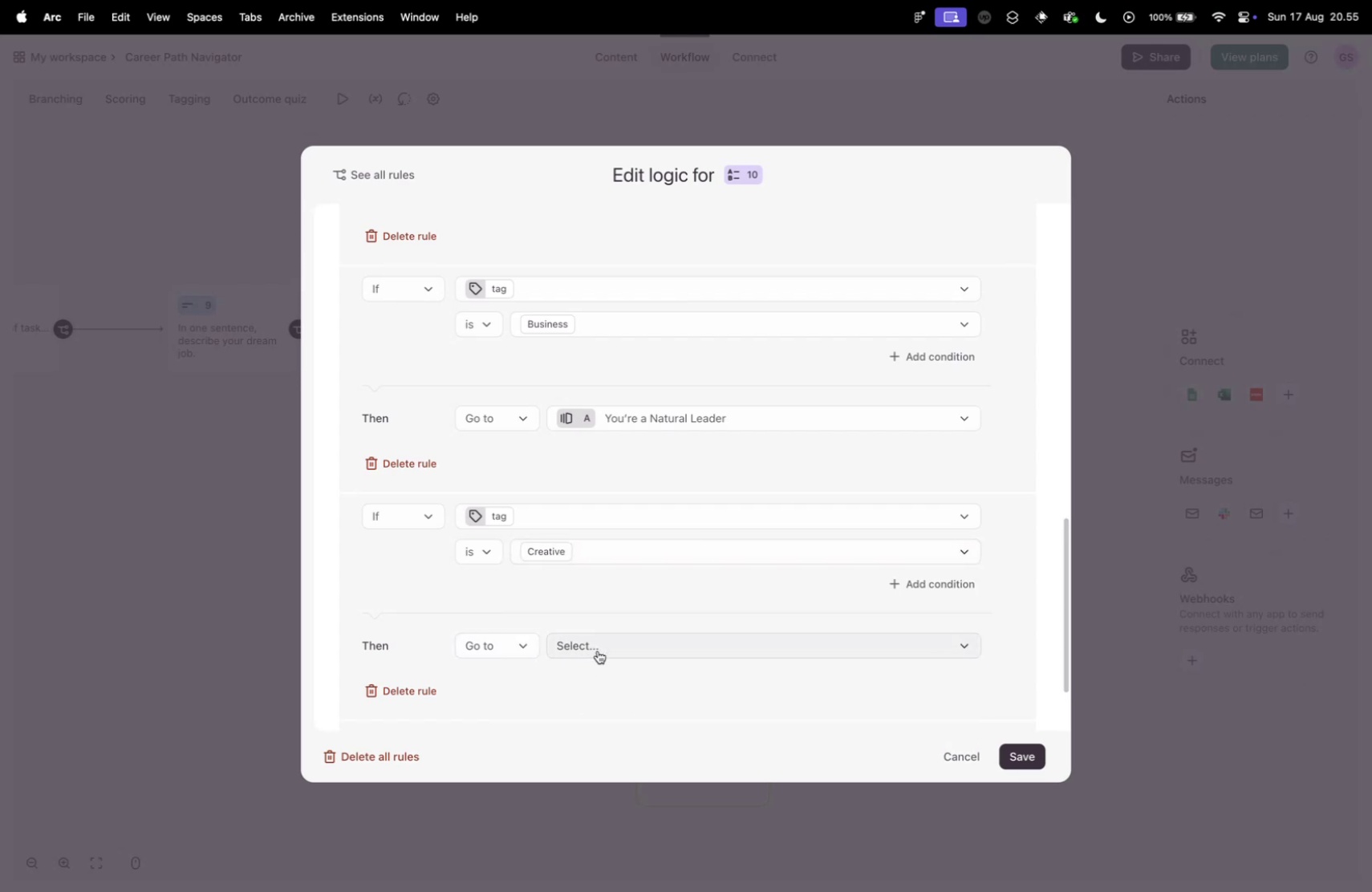 
left_click([598, 650])
 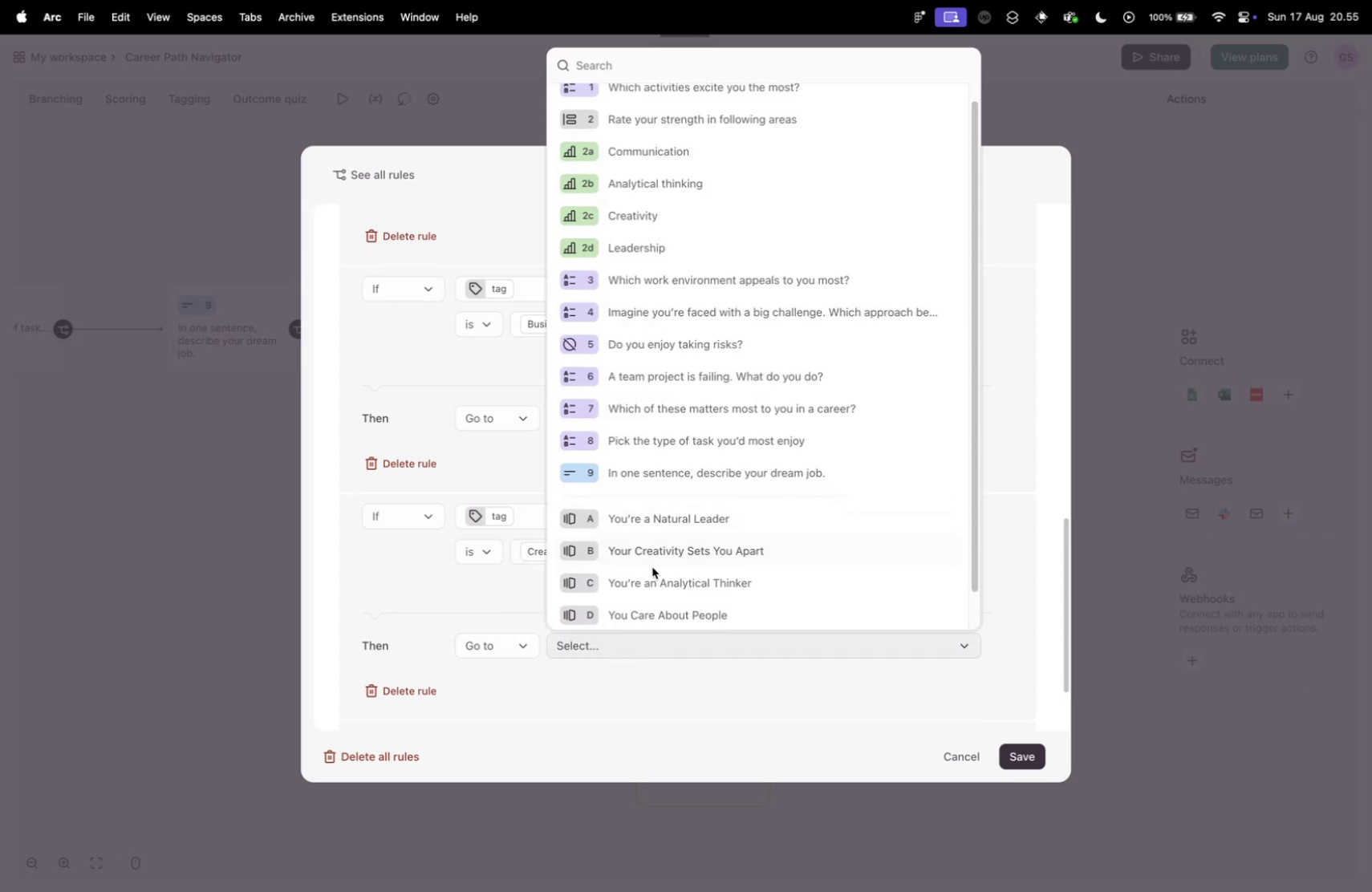 
left_click([643, 553])
 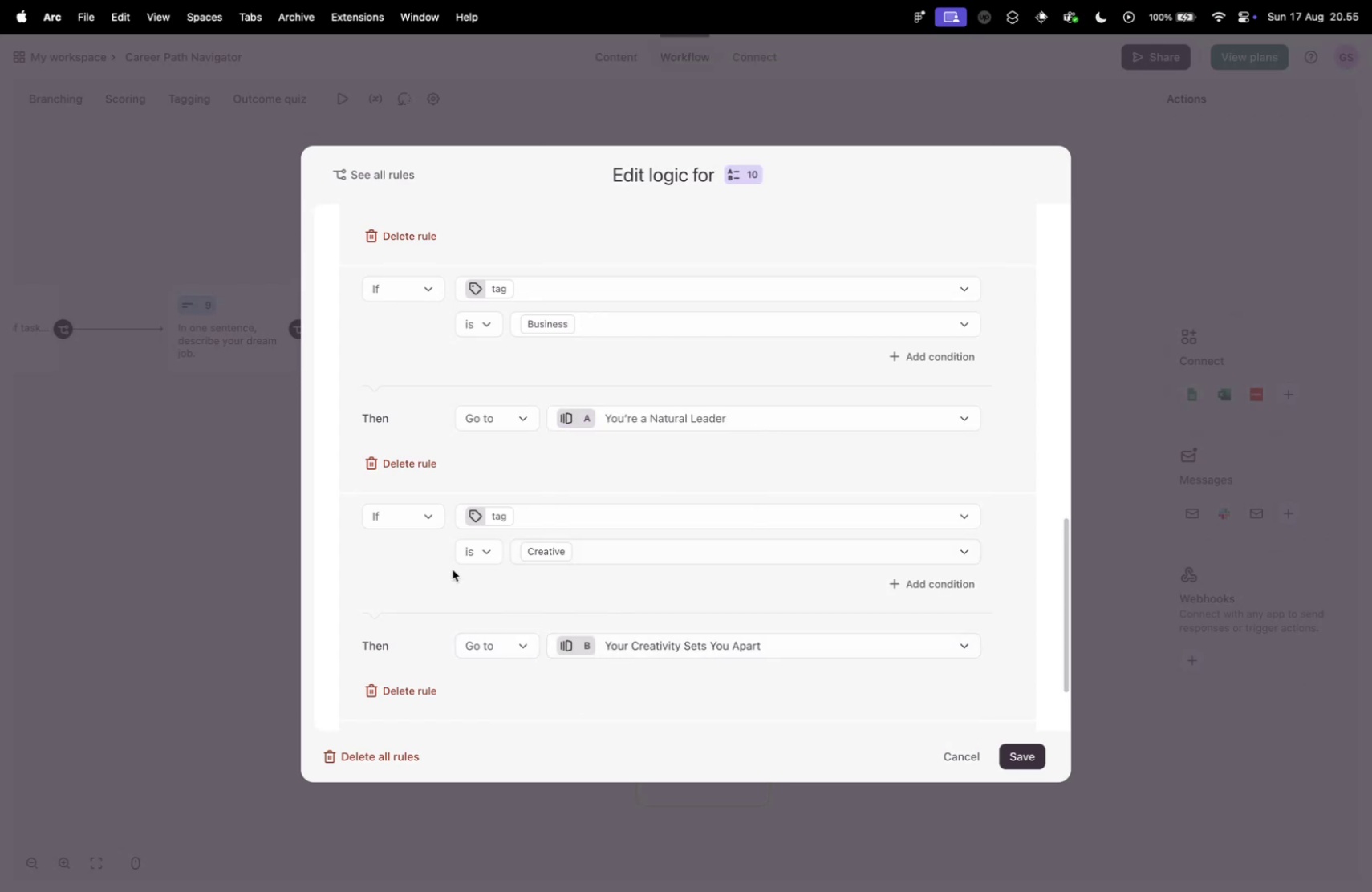 
scroll: coordinate [424, 695], scroll_direction: down, amount: 13.0
 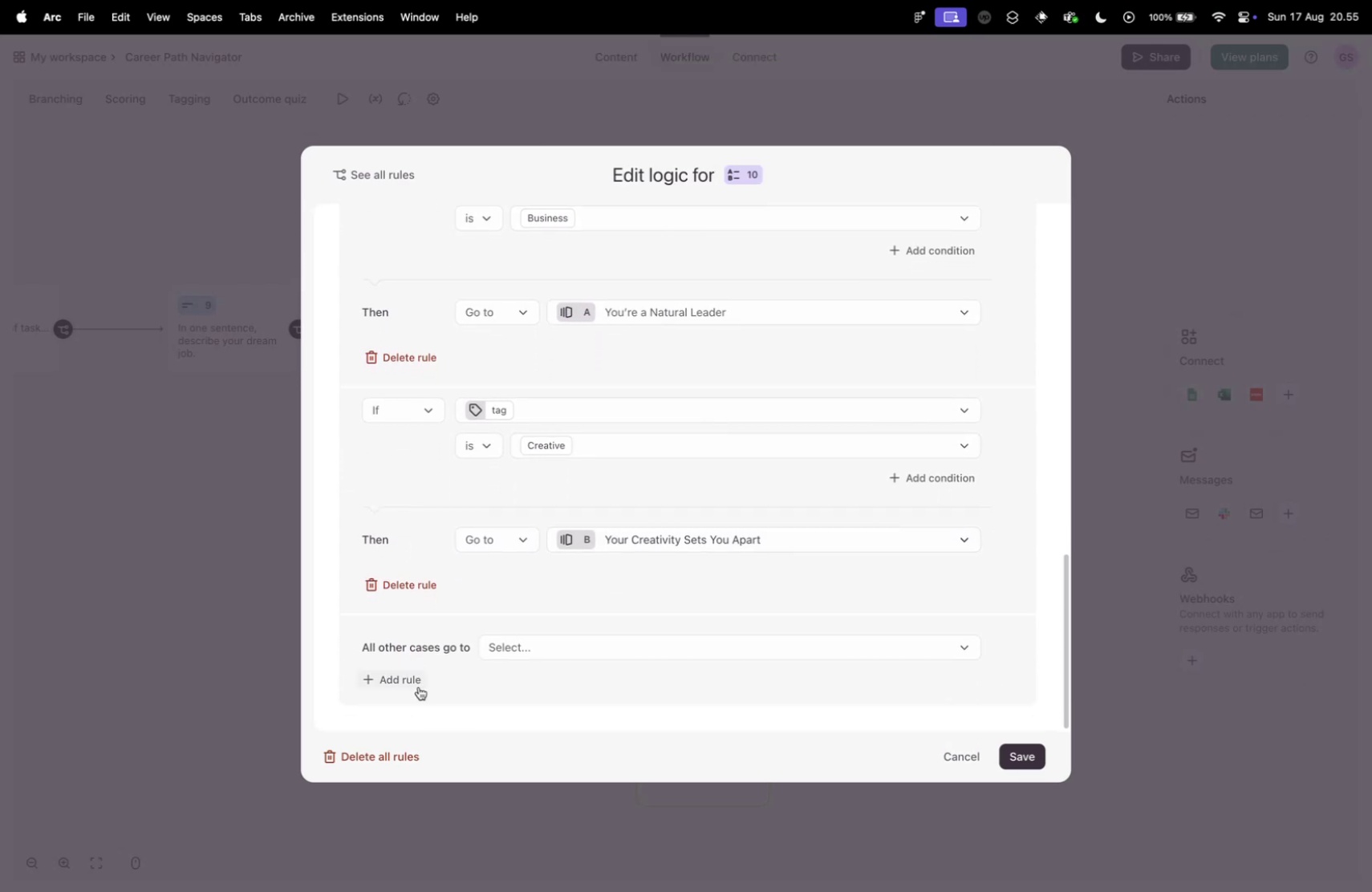 
left_click([405, 681])
 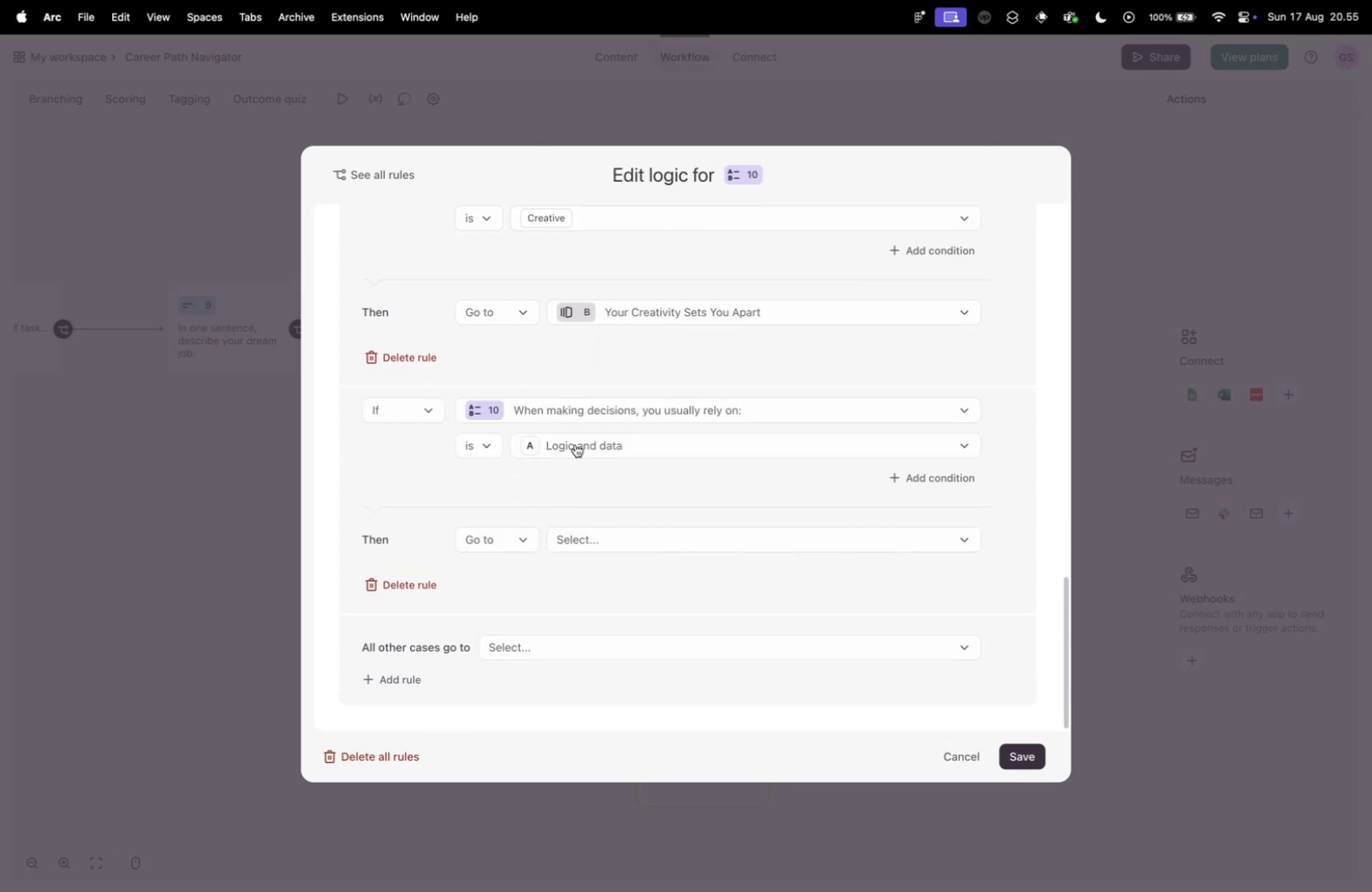 
left_click([574, 407])
 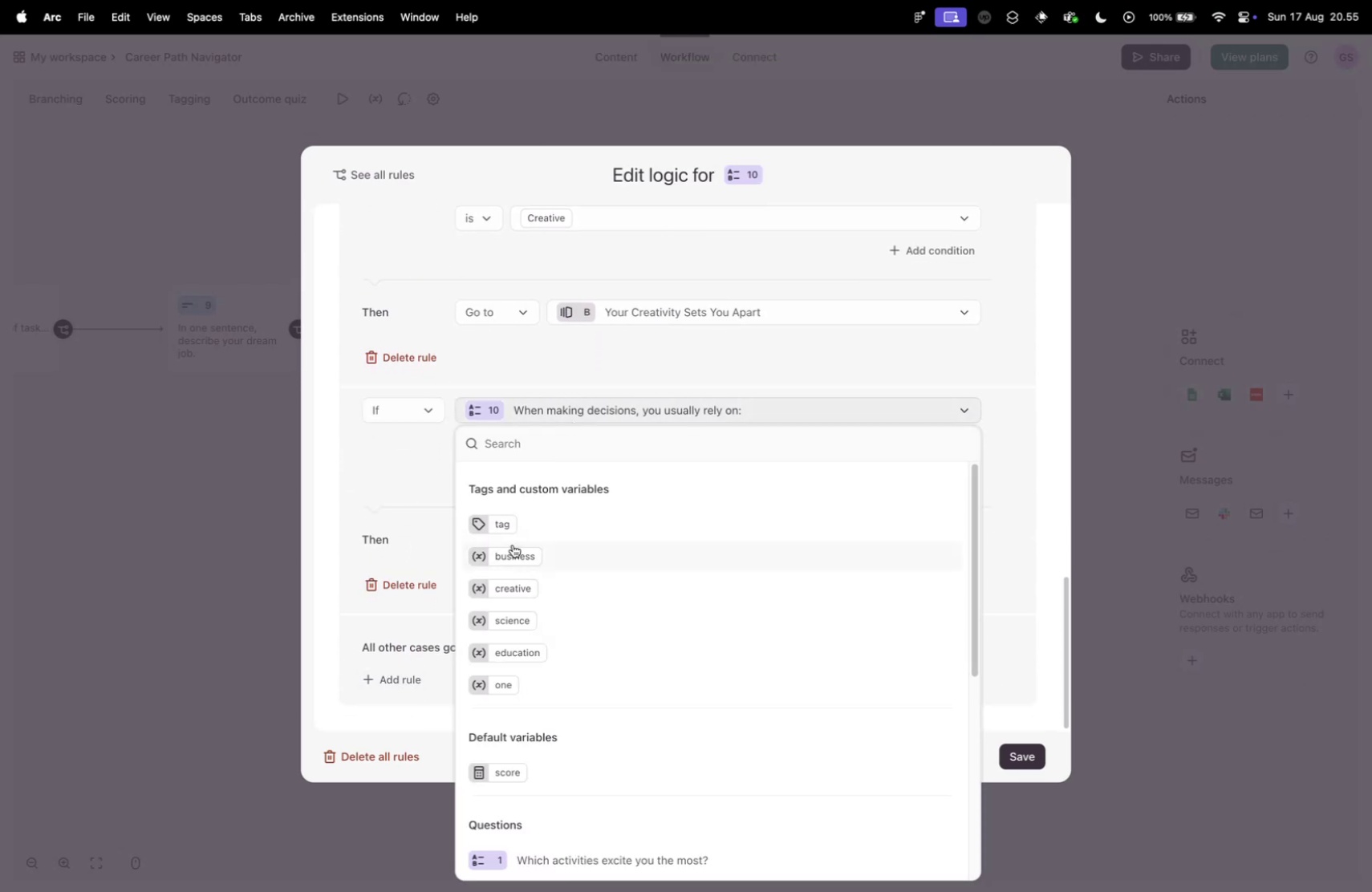 
left_click([496, 529])
 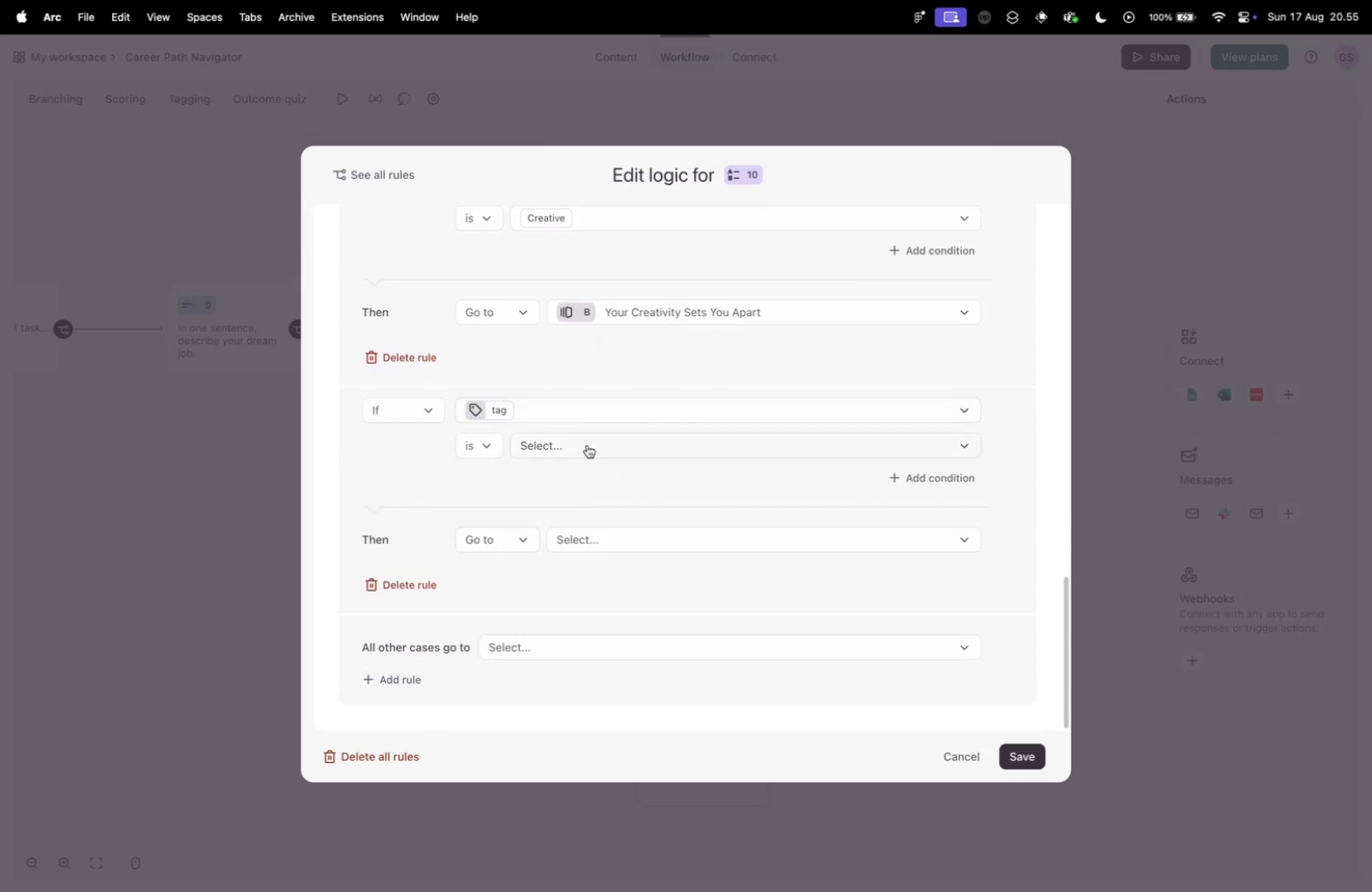 
left_click([585, 443])
 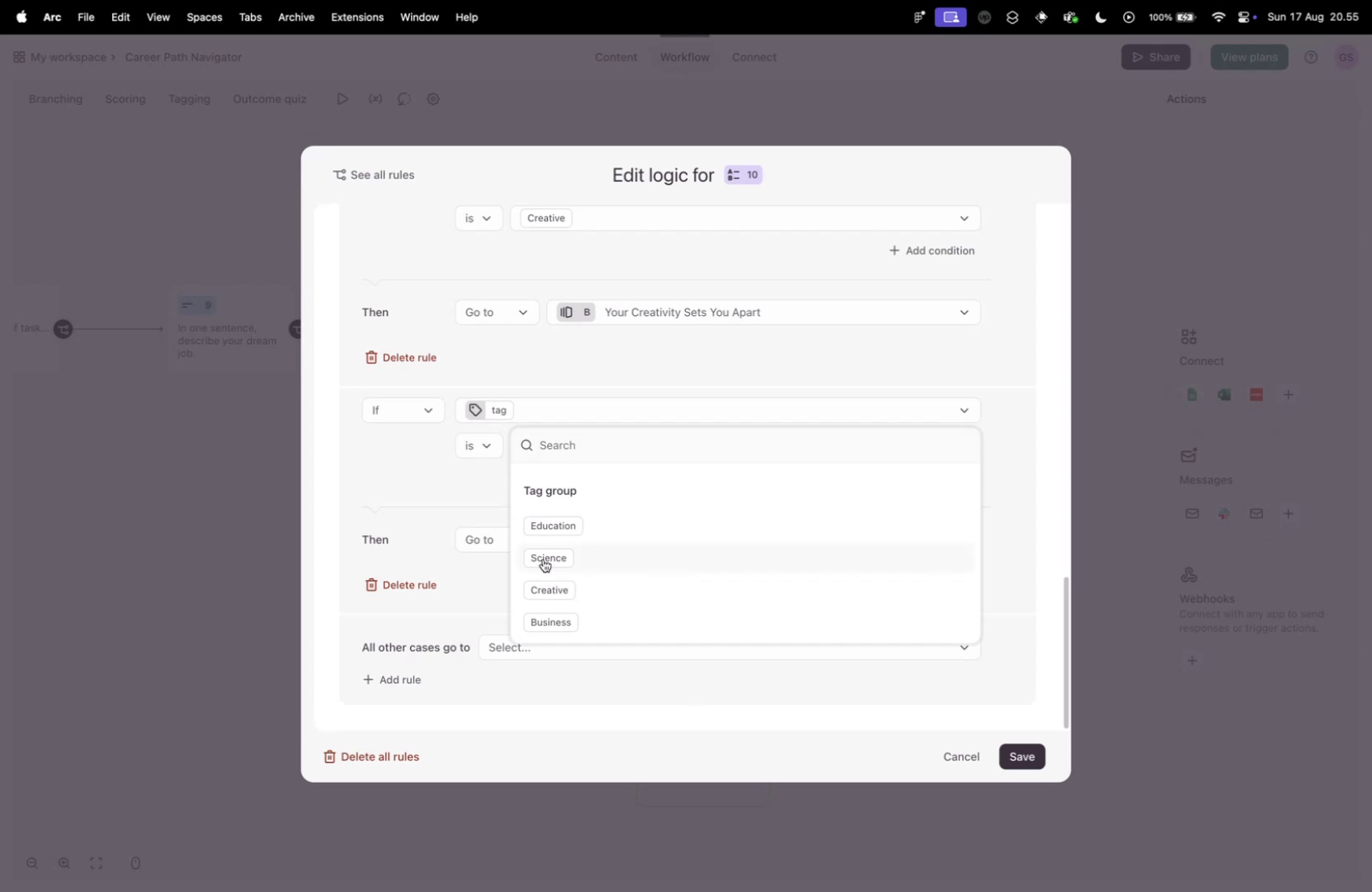 
left_click([543, 558])
 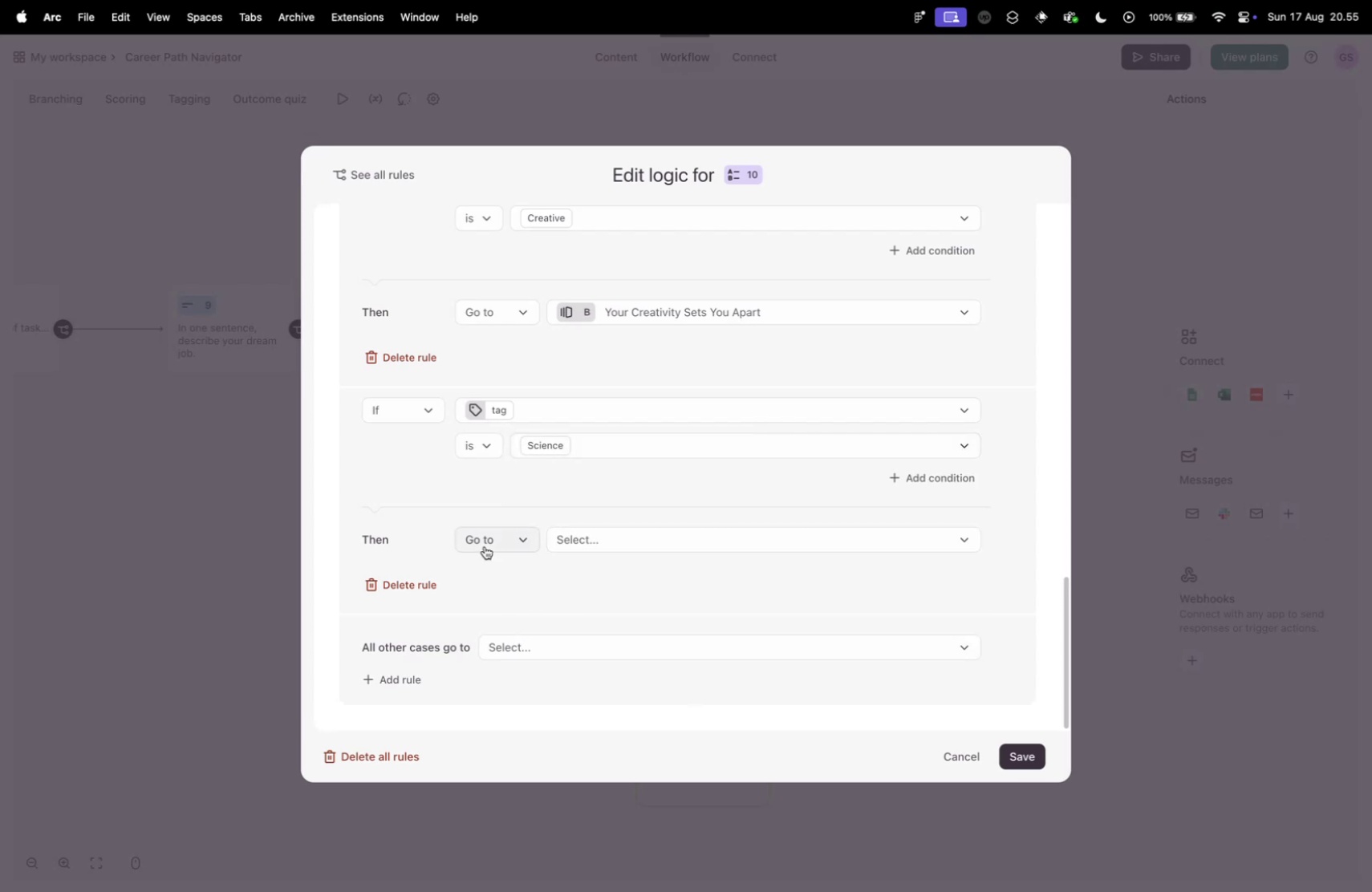 
left_click([631, 538])
 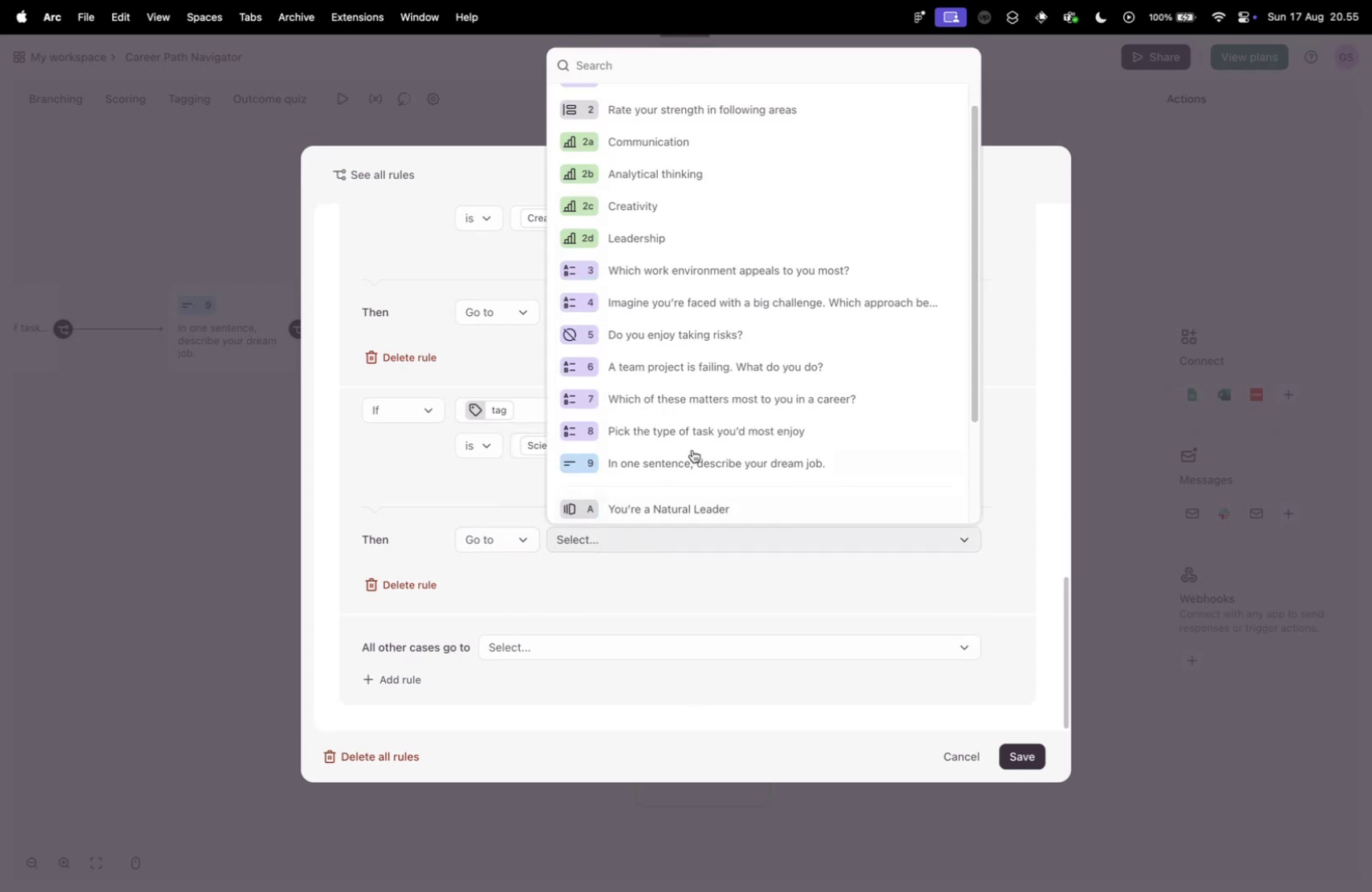 
scroll: coordinate [696, 451], scroll_direction: down, amount: 11.0
 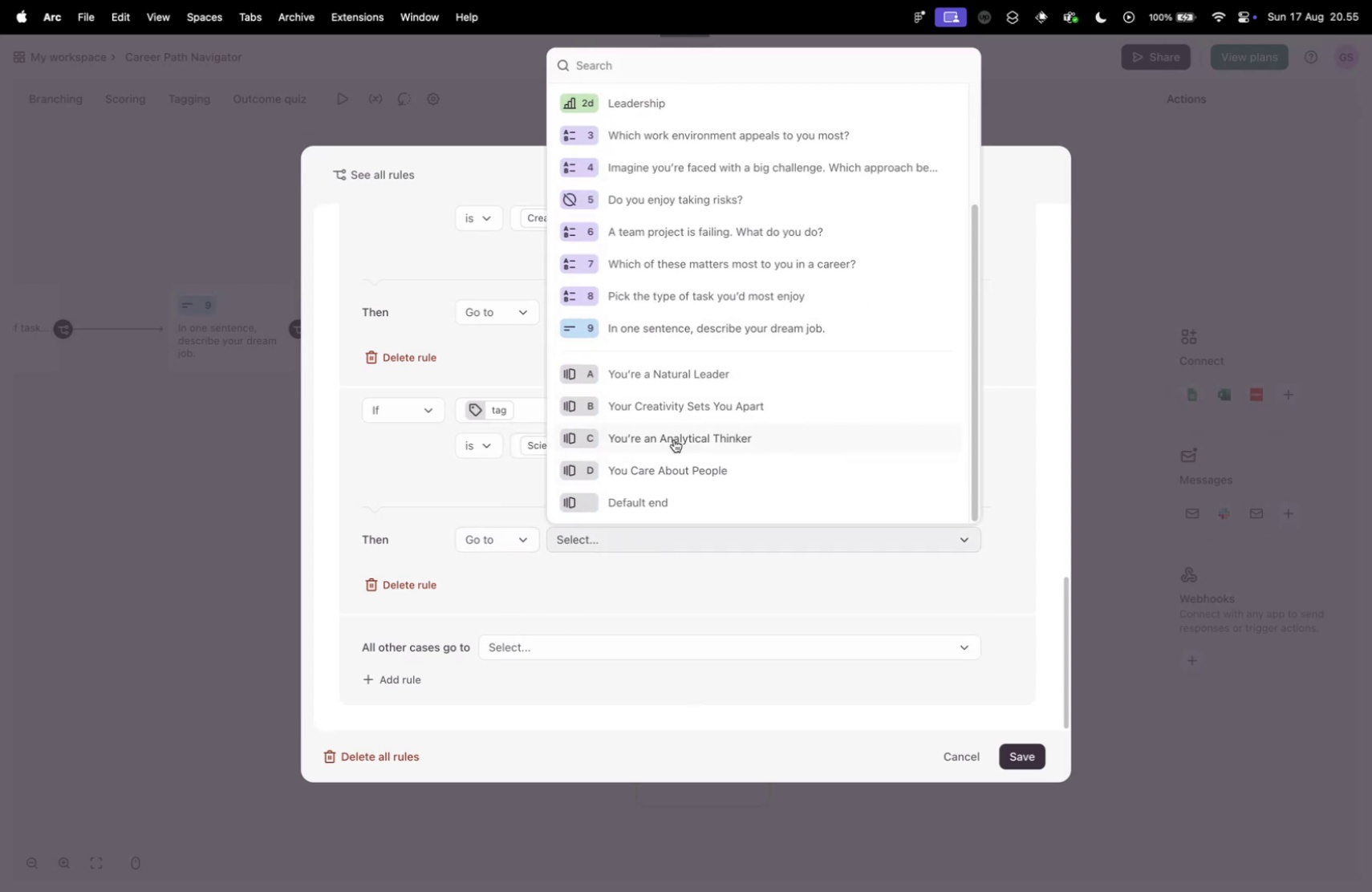 
left_click([674, 439])
 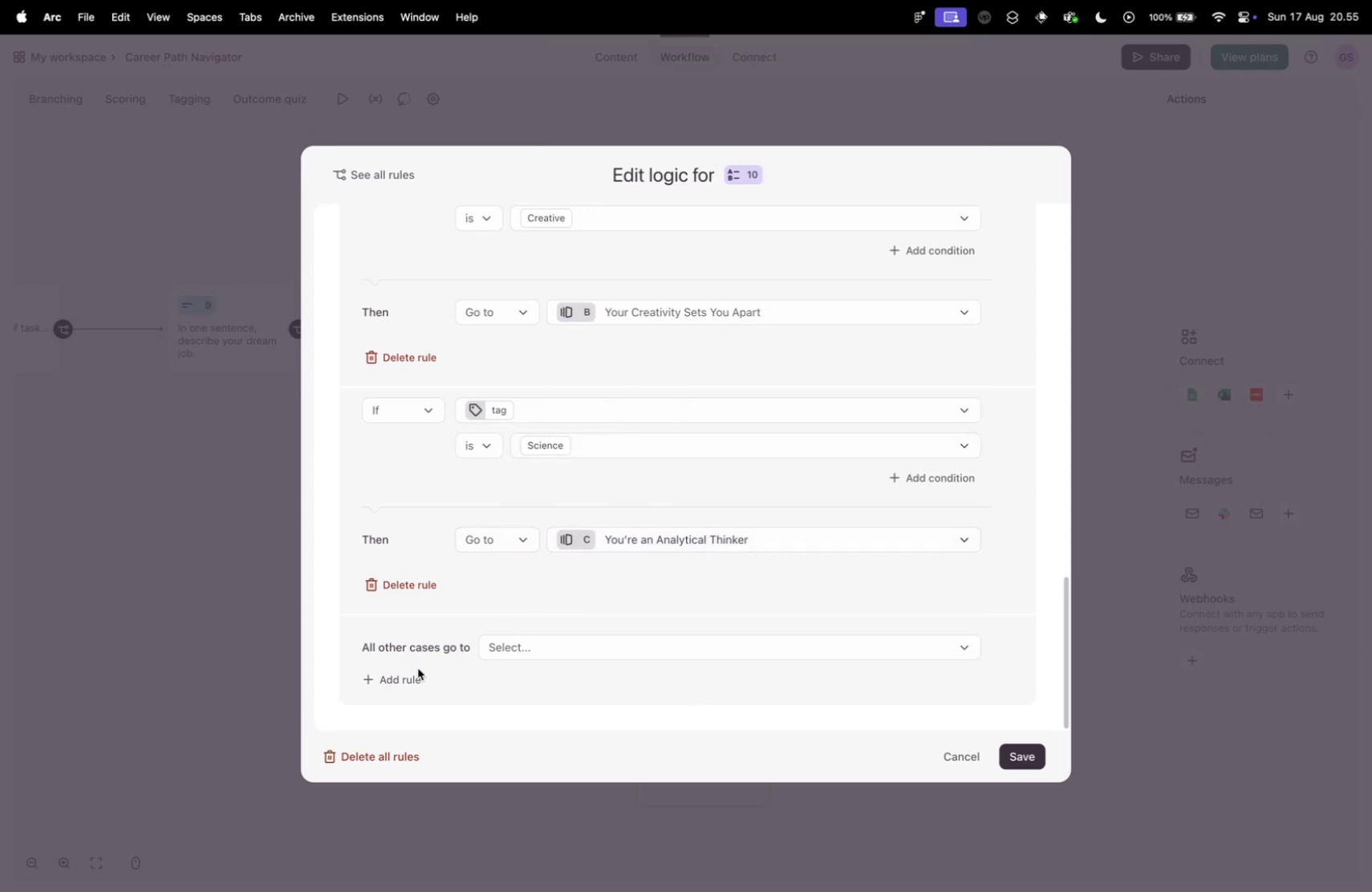 
left_click([417, 686])
 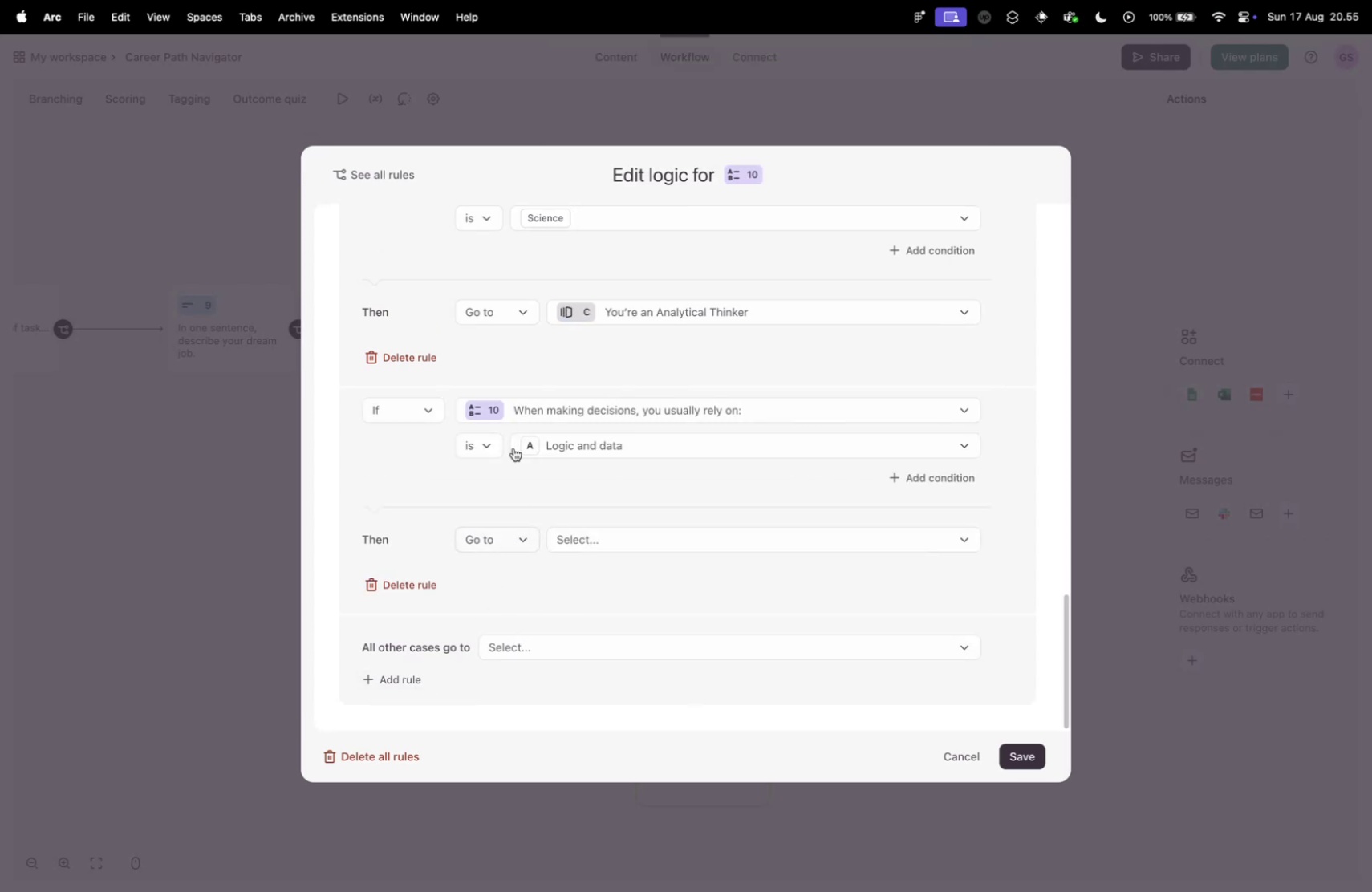 
left_click([587, 404])
 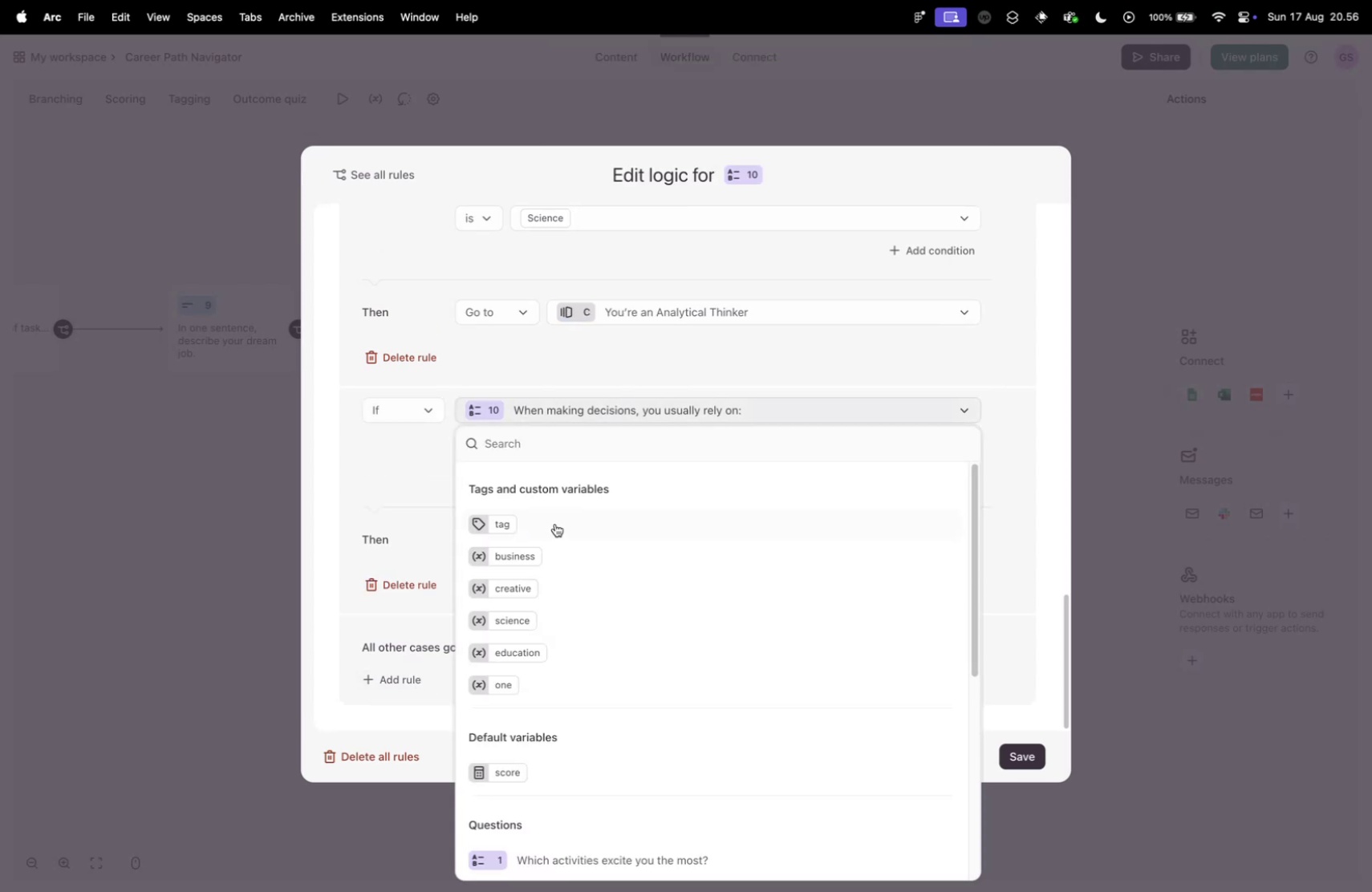 
left_click([555, 524])
 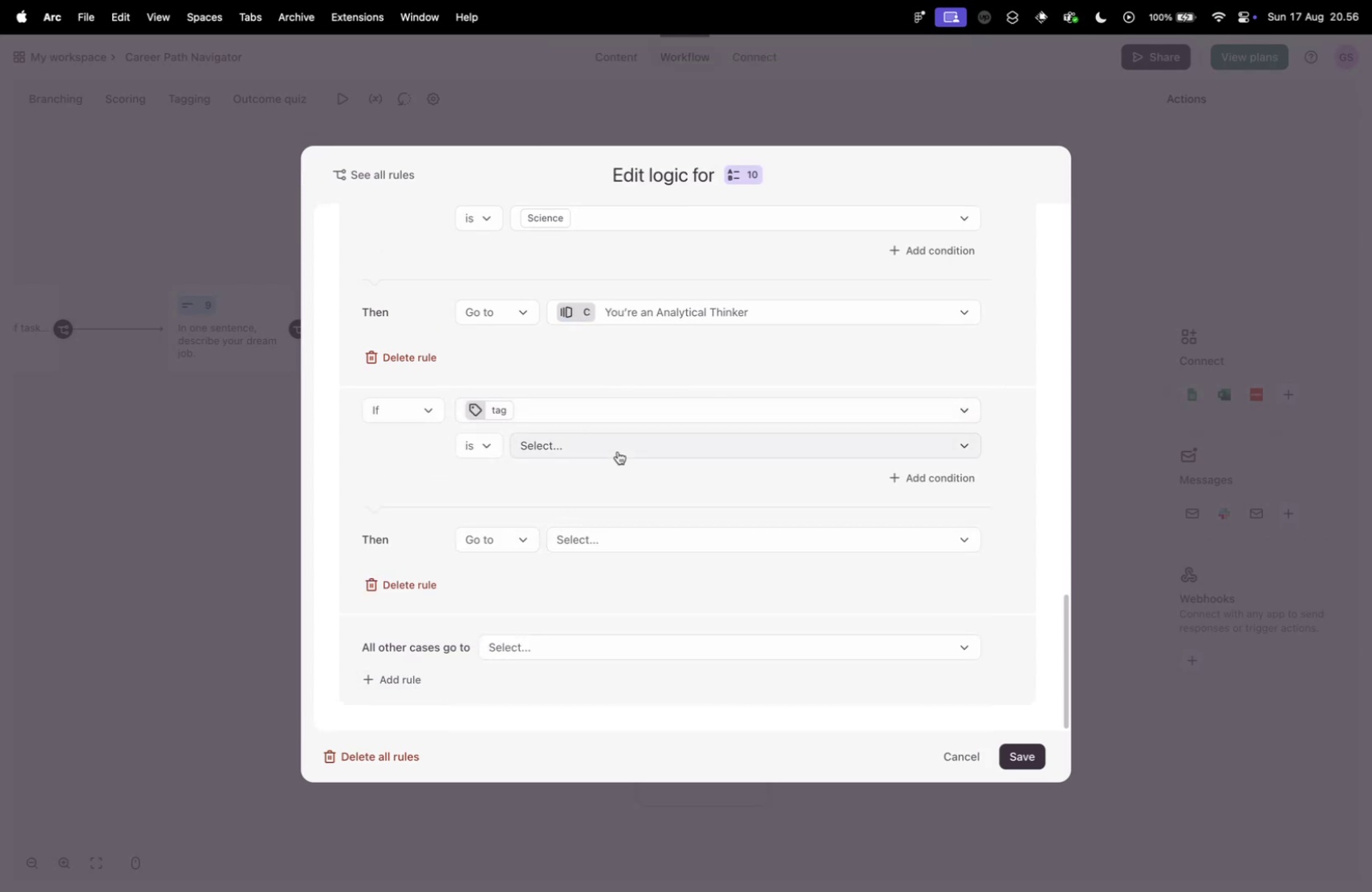 
left_click([617, 447])
 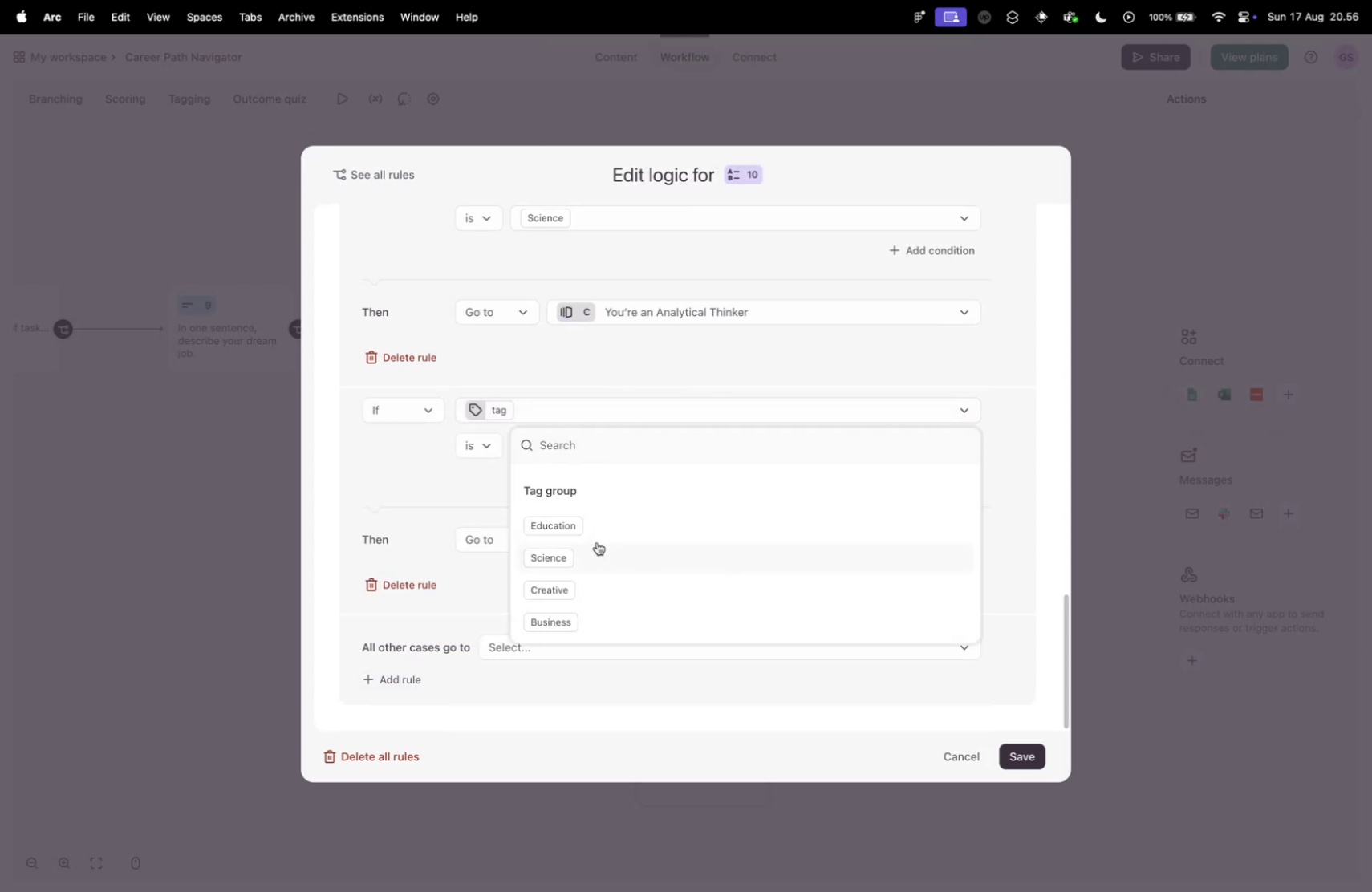 
left_click([581, 522])
 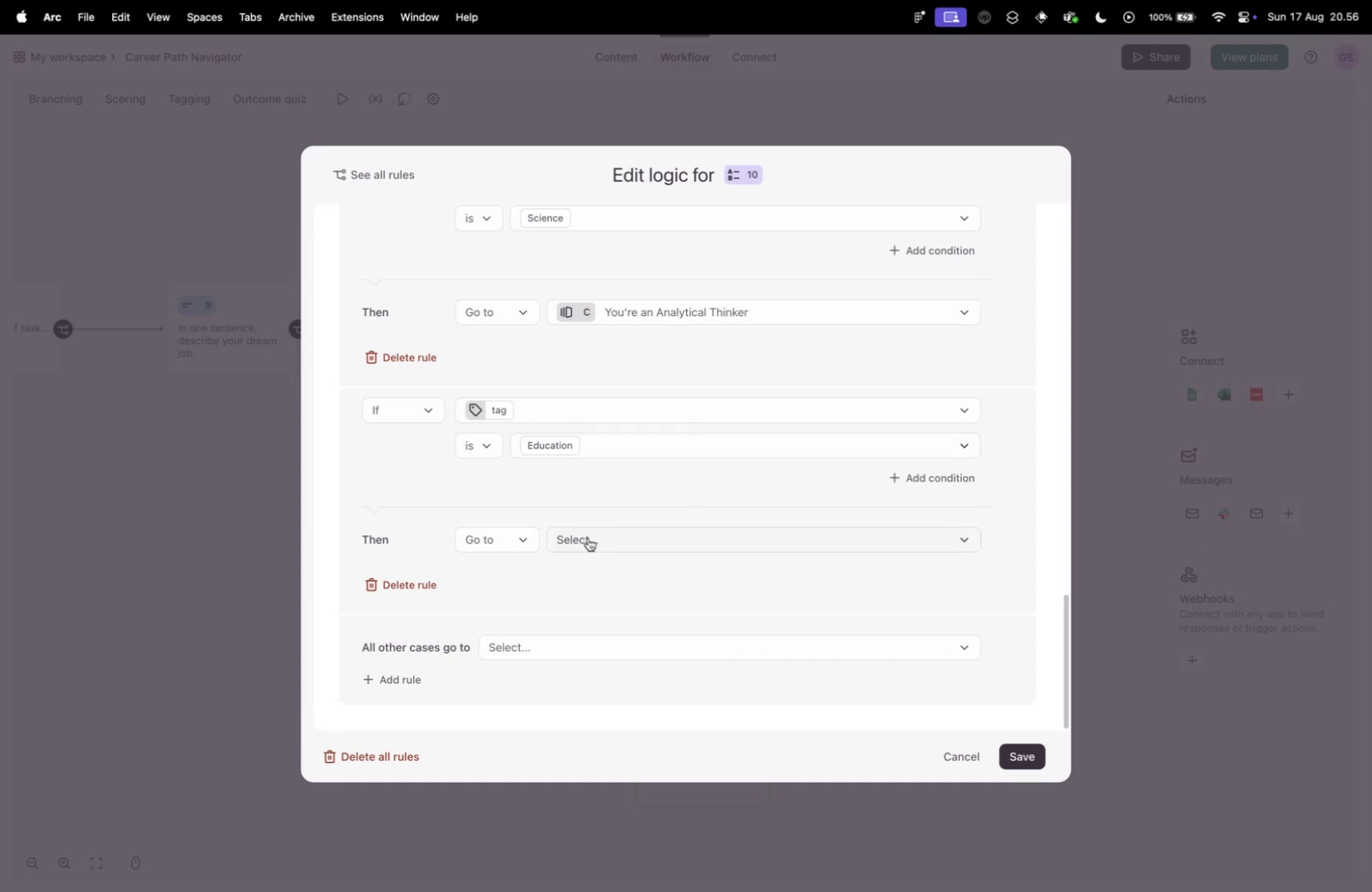 
left_click([589, 537])
 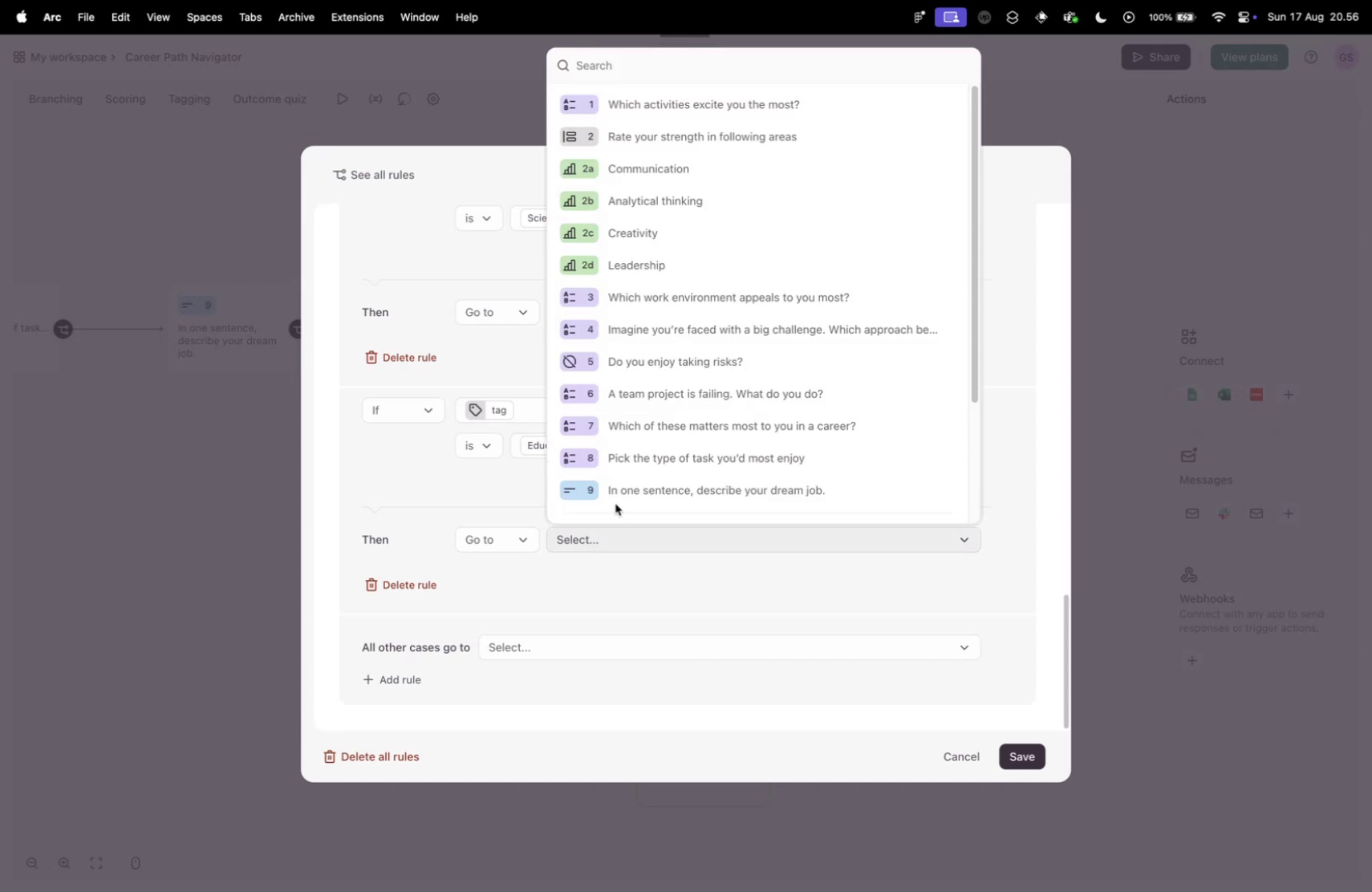 
scroll: coordinate [664, 461], scroll_direction: down, amount: 27.0
 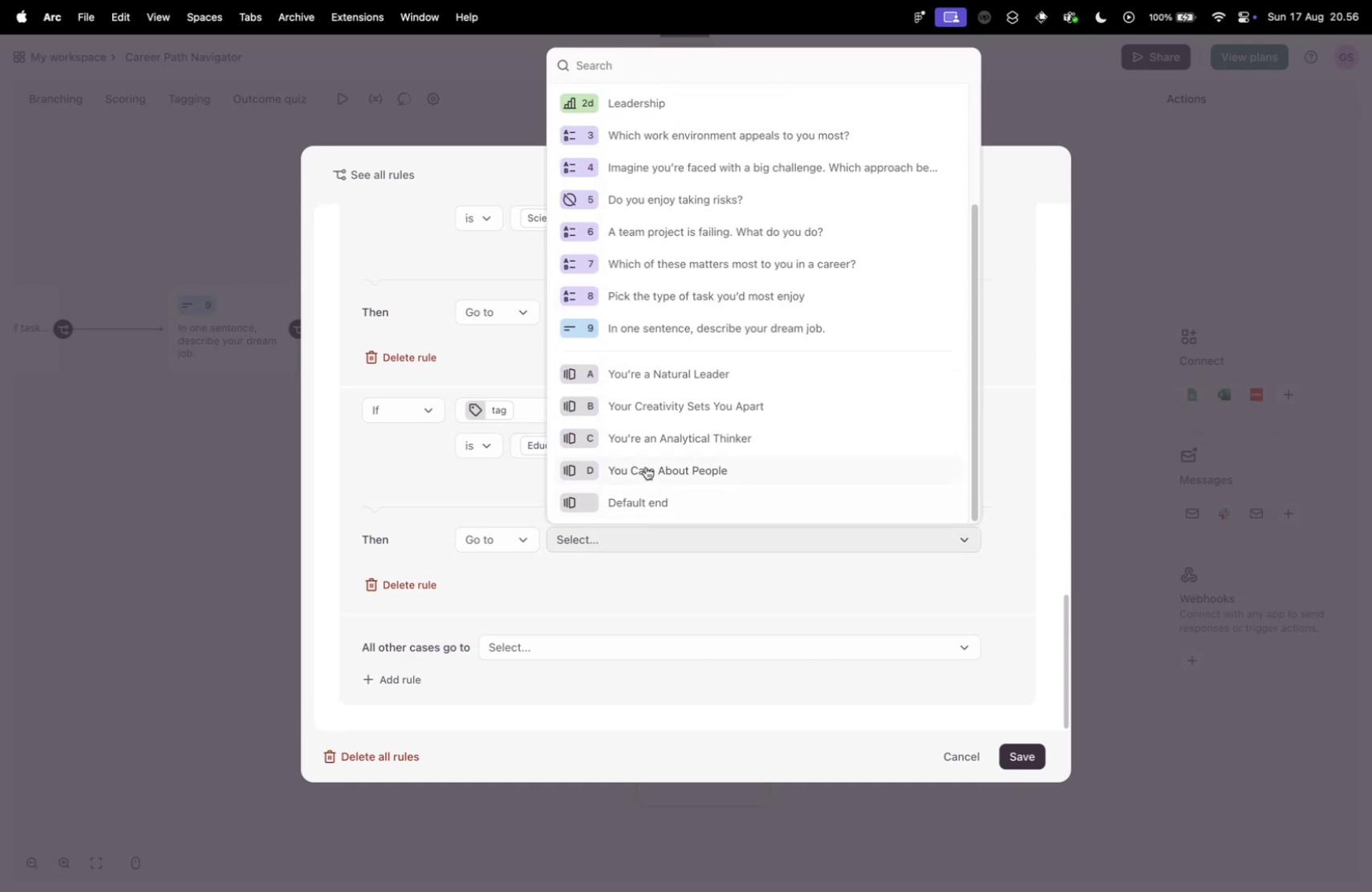 
left_click([646, 466])
 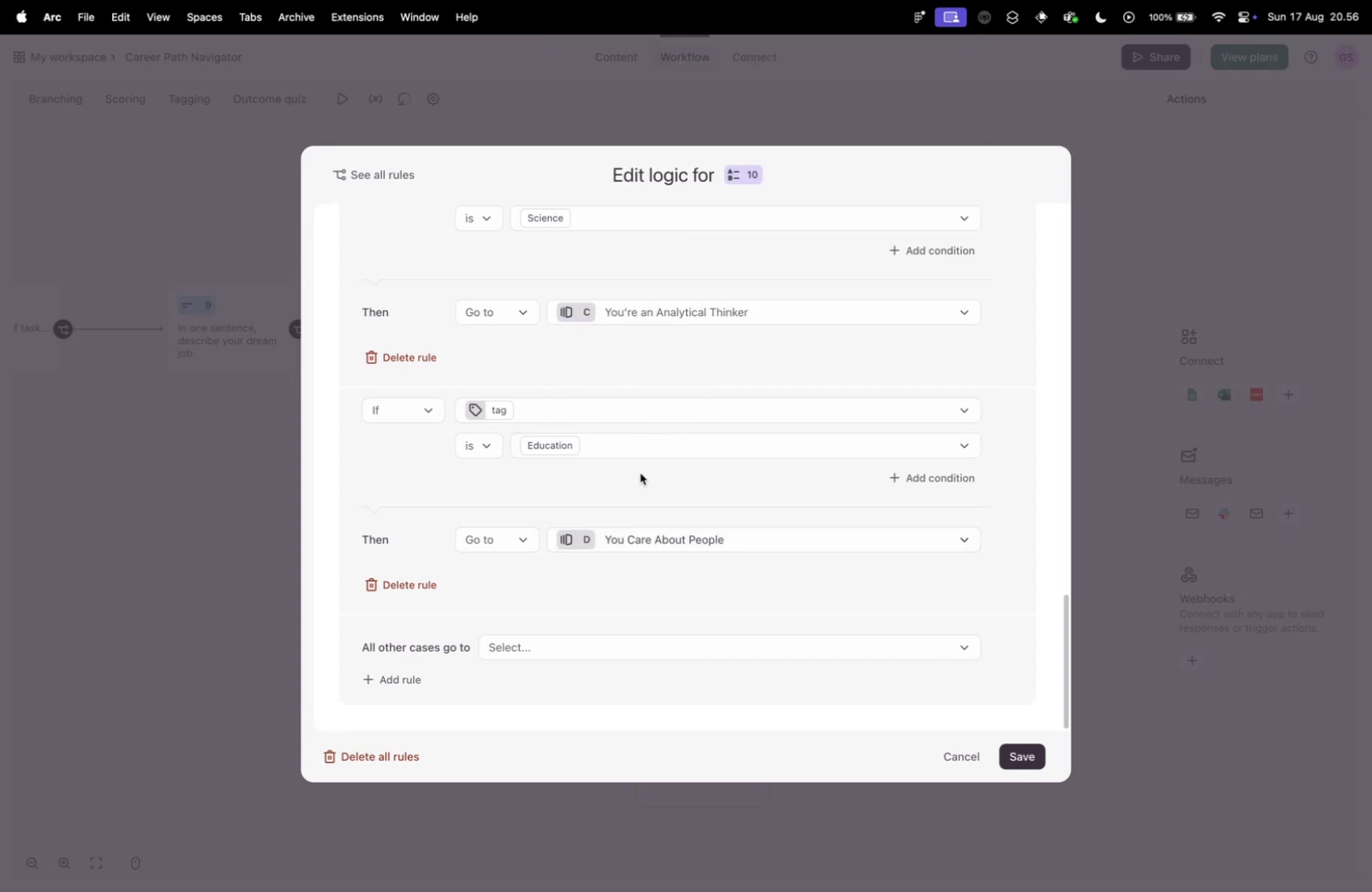 
scroll: coordinate [473, 590], scroll_direction: down, amount: 9.0
 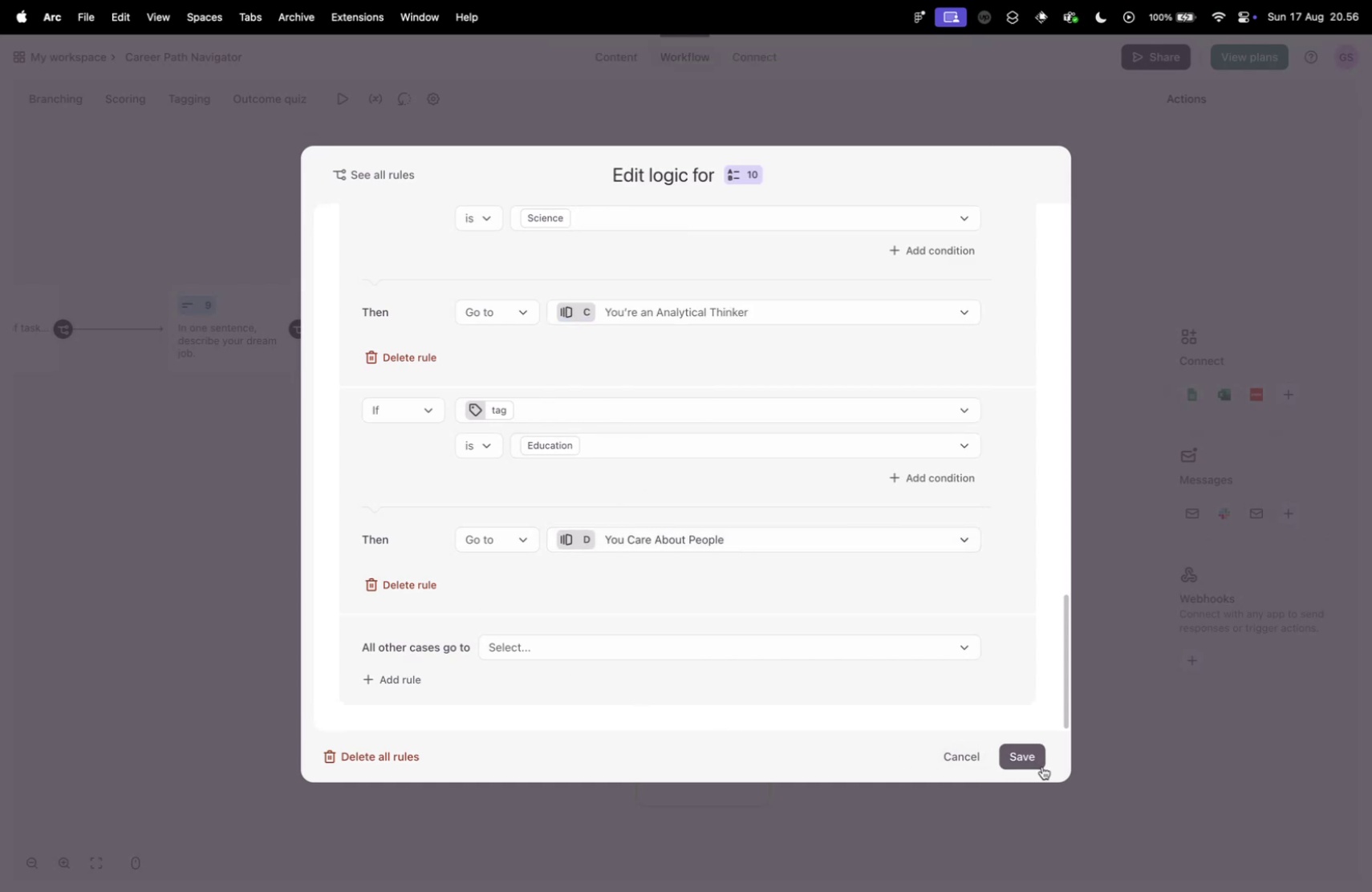 
left_click([1029, 759])
 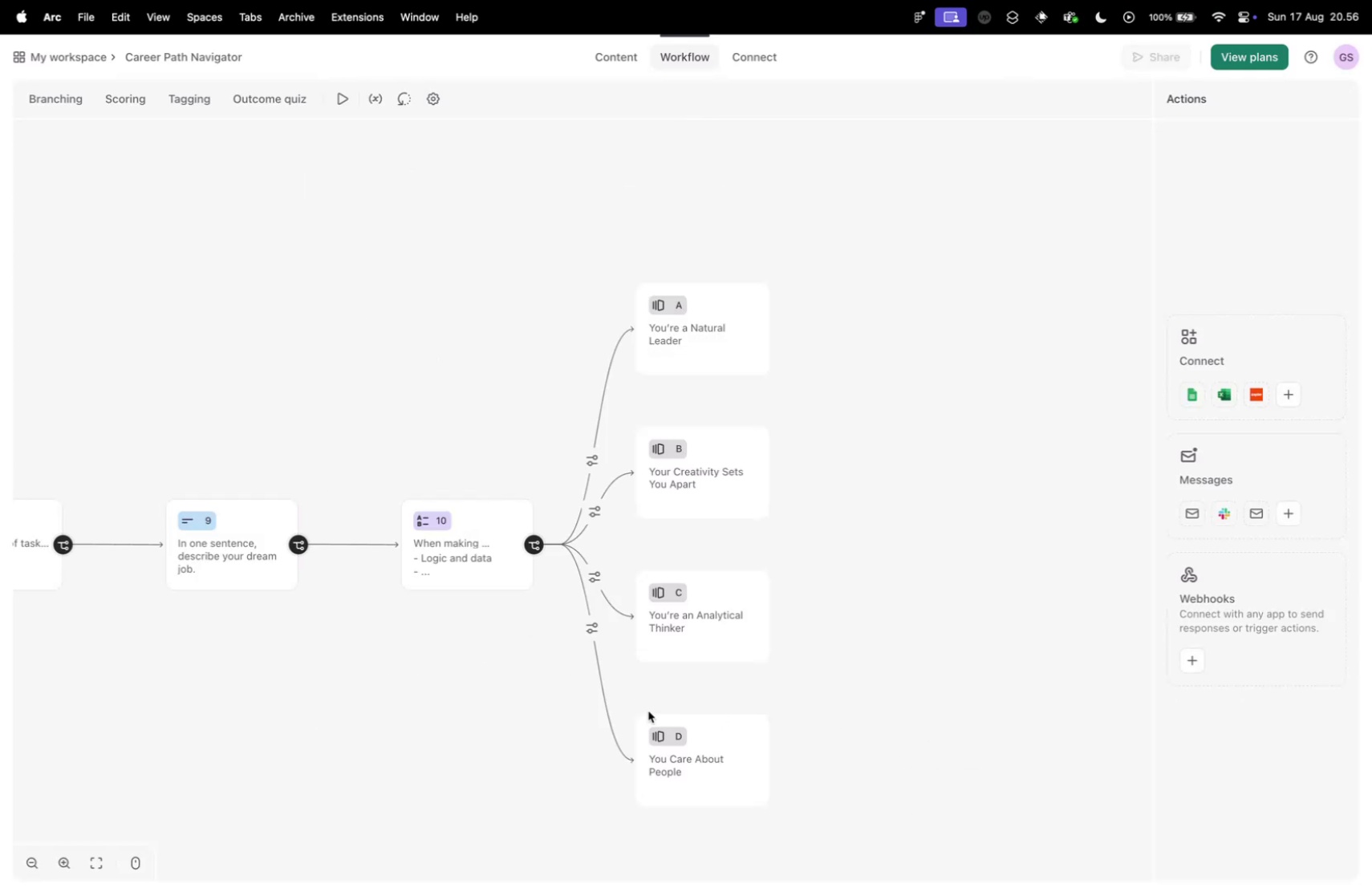 
left_click_drag(start_coordinate=[477, 725], to_coordinate=[410, 619])
 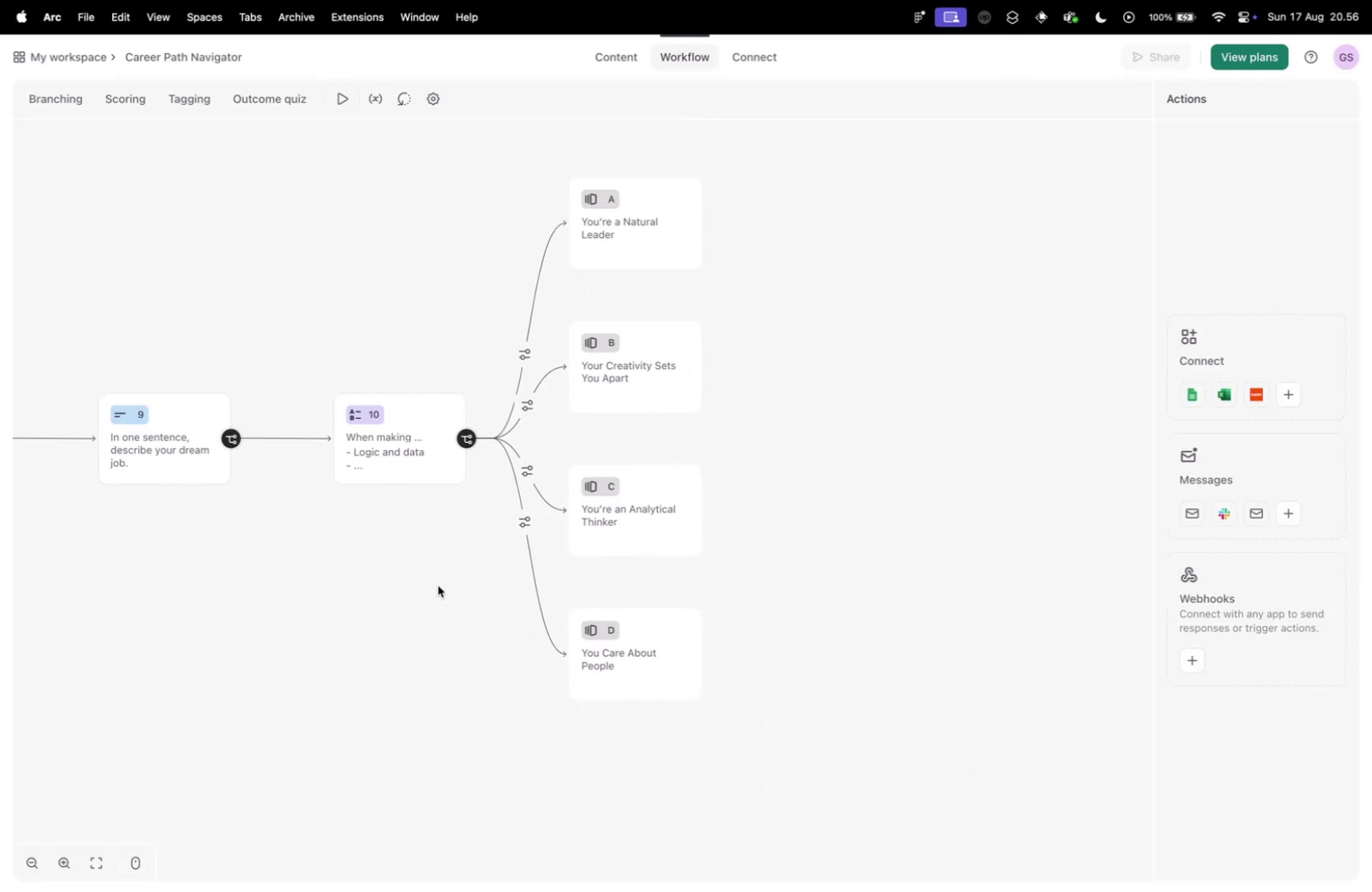 
scroll: coordinate [551, 433], scroll_direction: down, amount: 23.0
 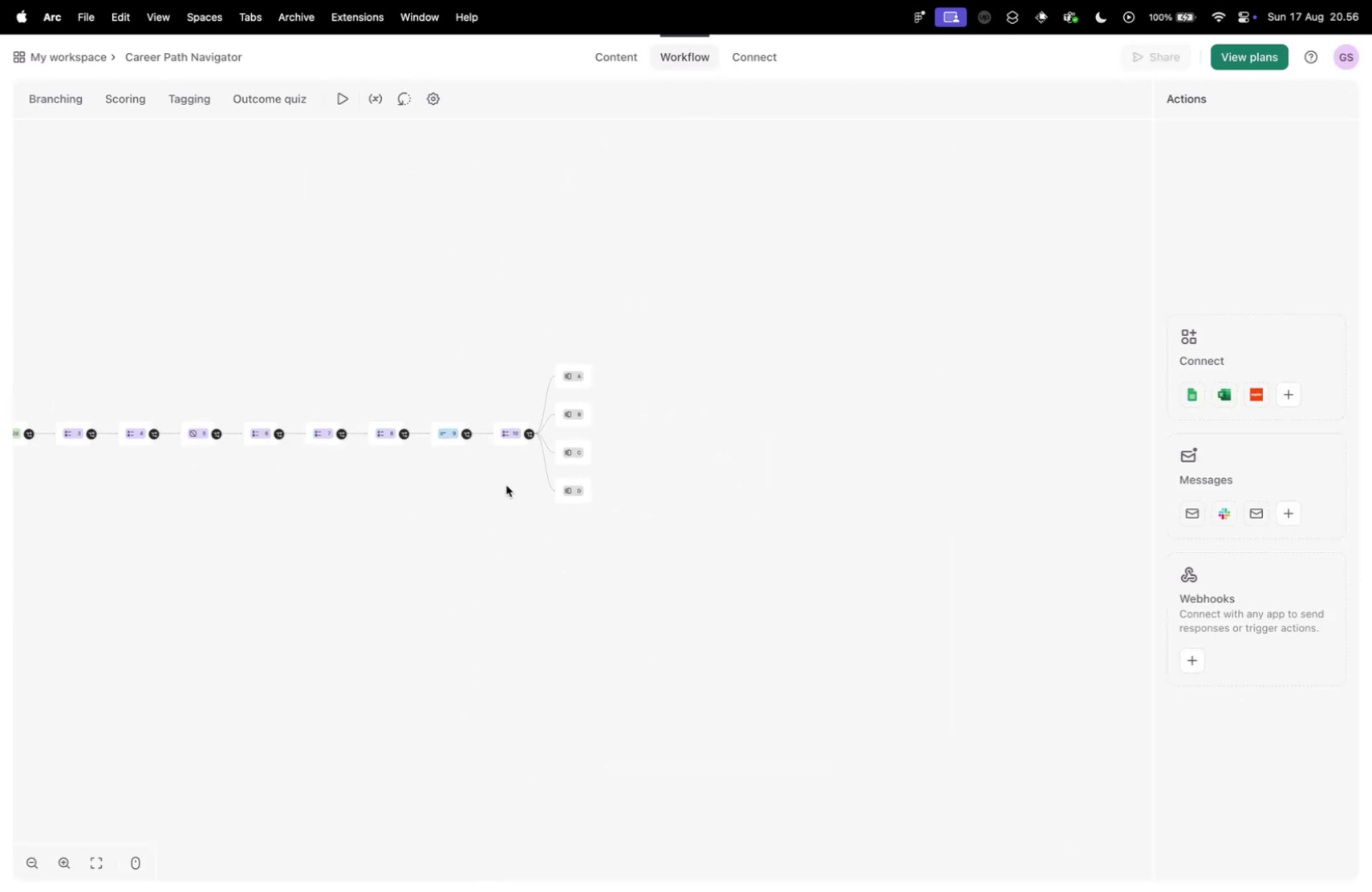 
left_click_drag(start_coordinate=[285, 517], to_coordinate=[741, 522])
 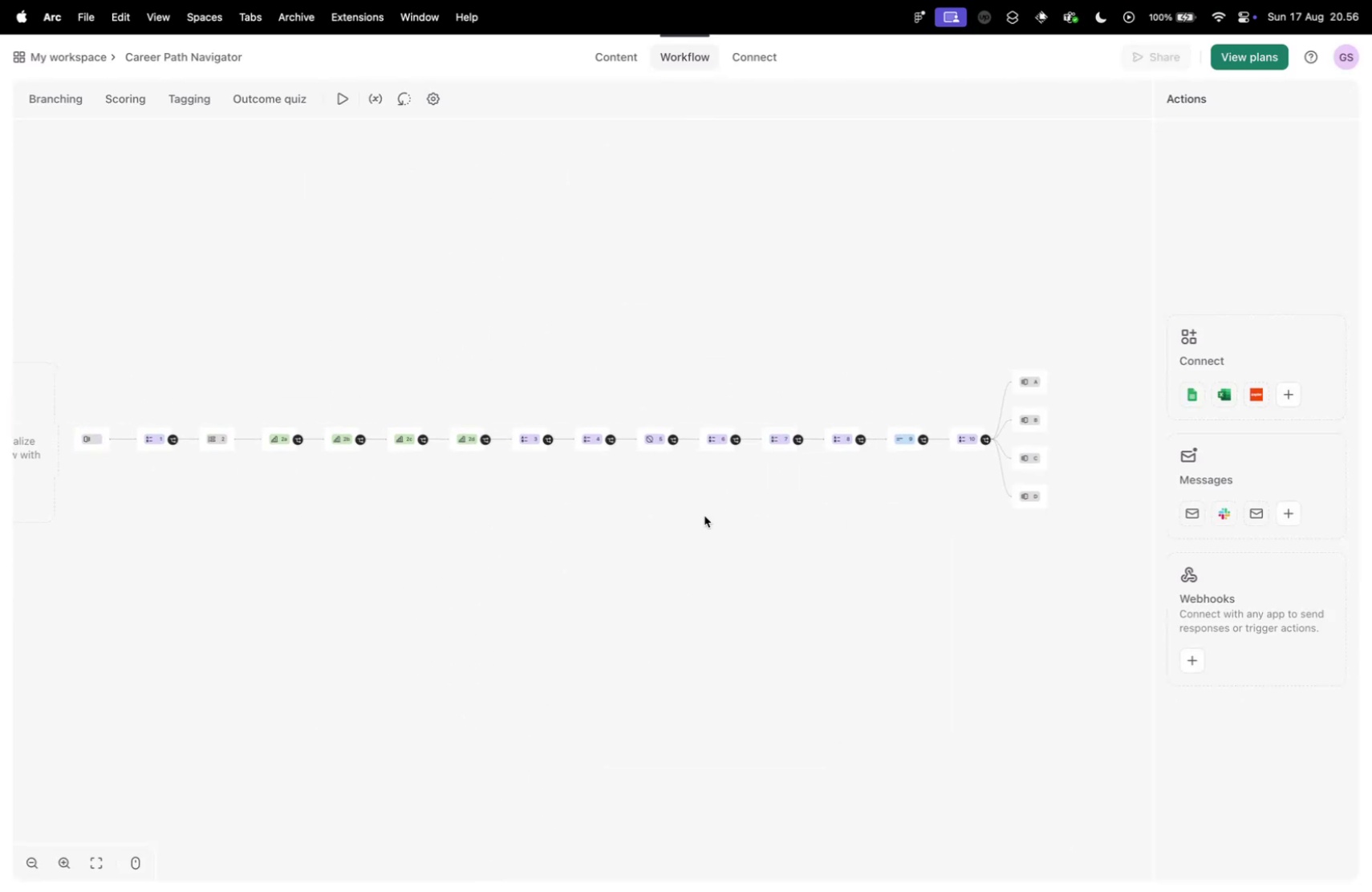 
scroll: coordinate [411, 489], scroll_direction: up, amount: 16.0
 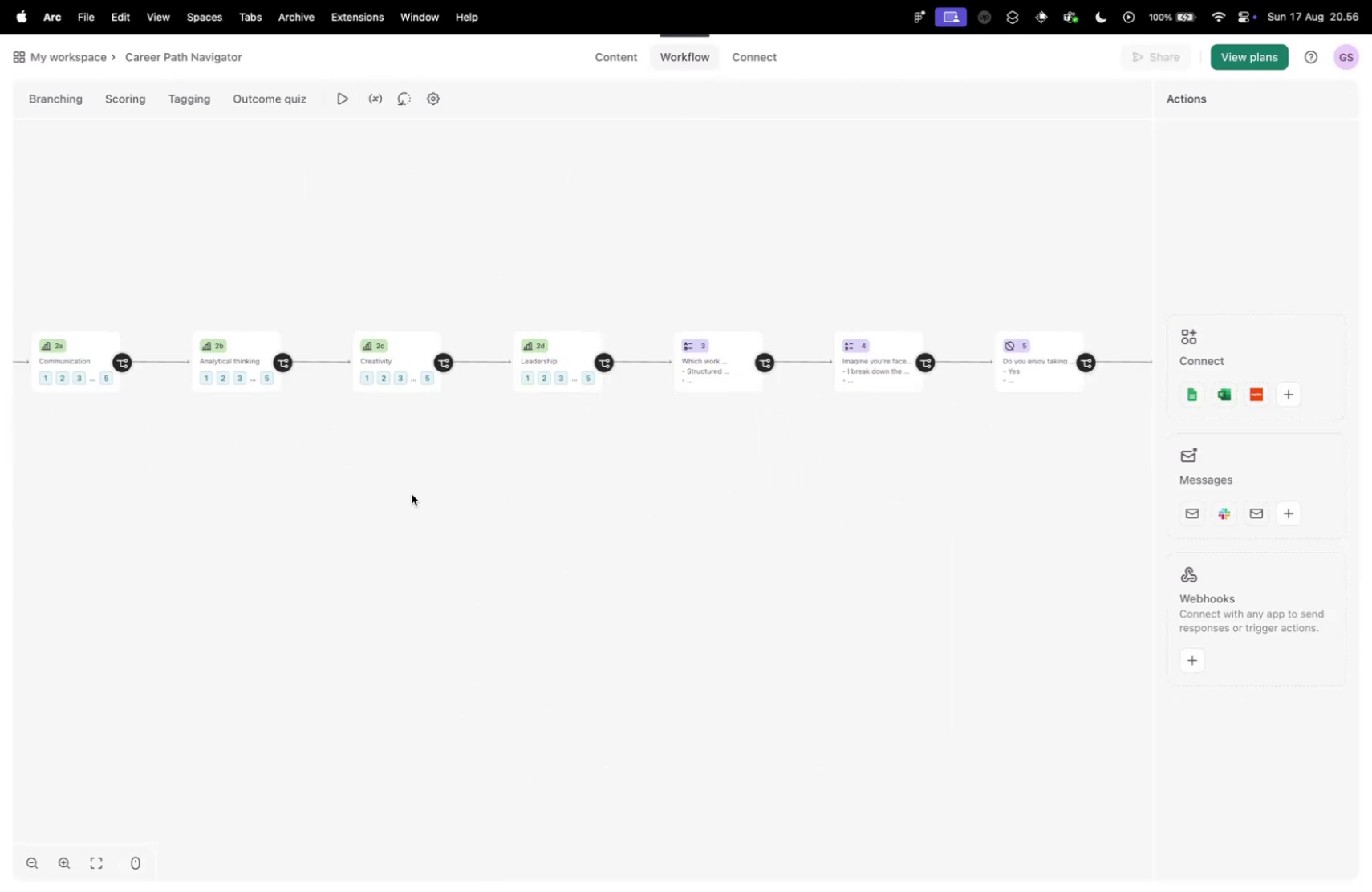 
left_click_drag(start_coordinate=[912, 486], to_coordinate=[462, 484])
 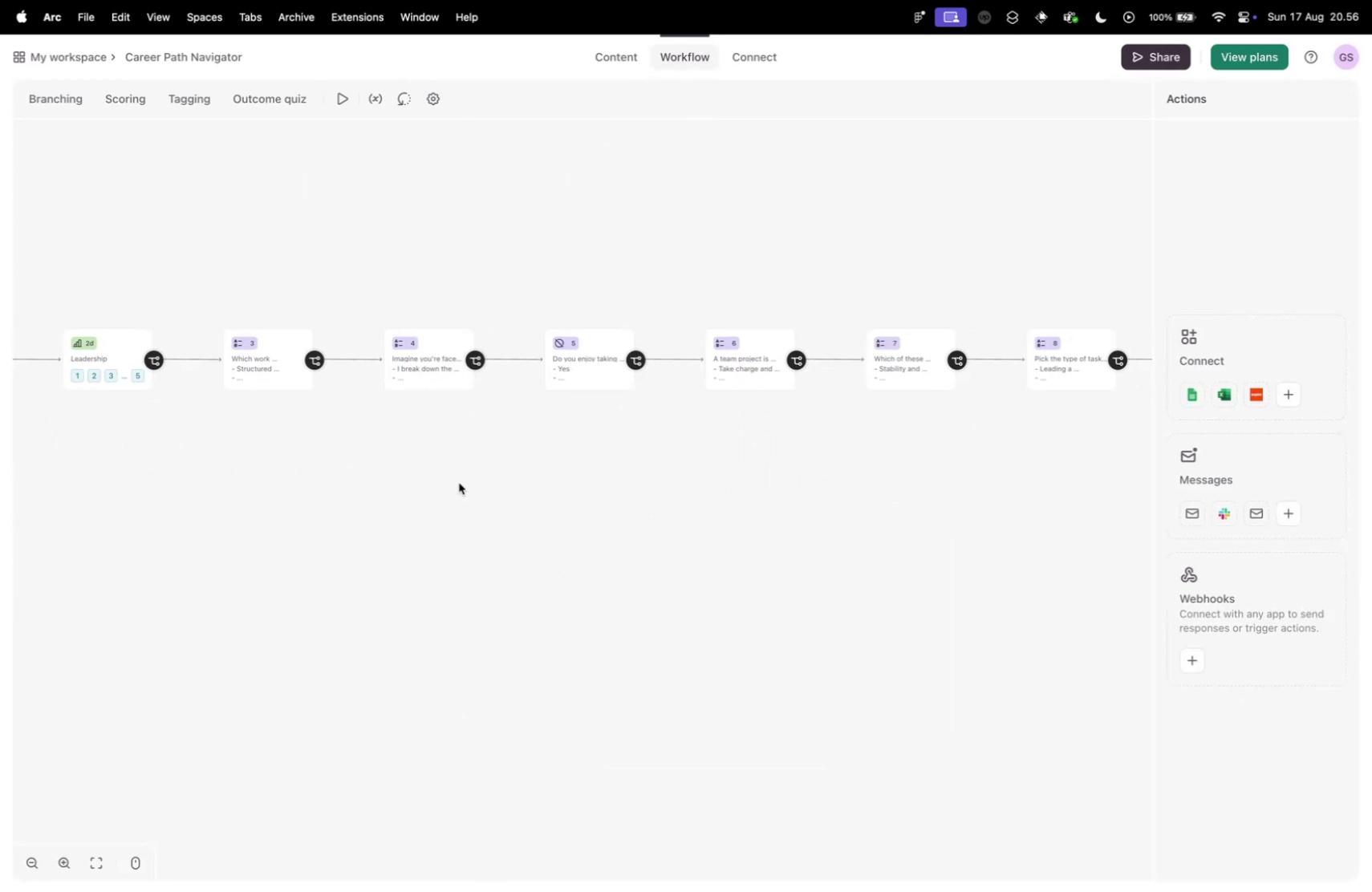 
left_click_drag(start_coordinate=[893, 484], to_coordinate=[347, 540])
 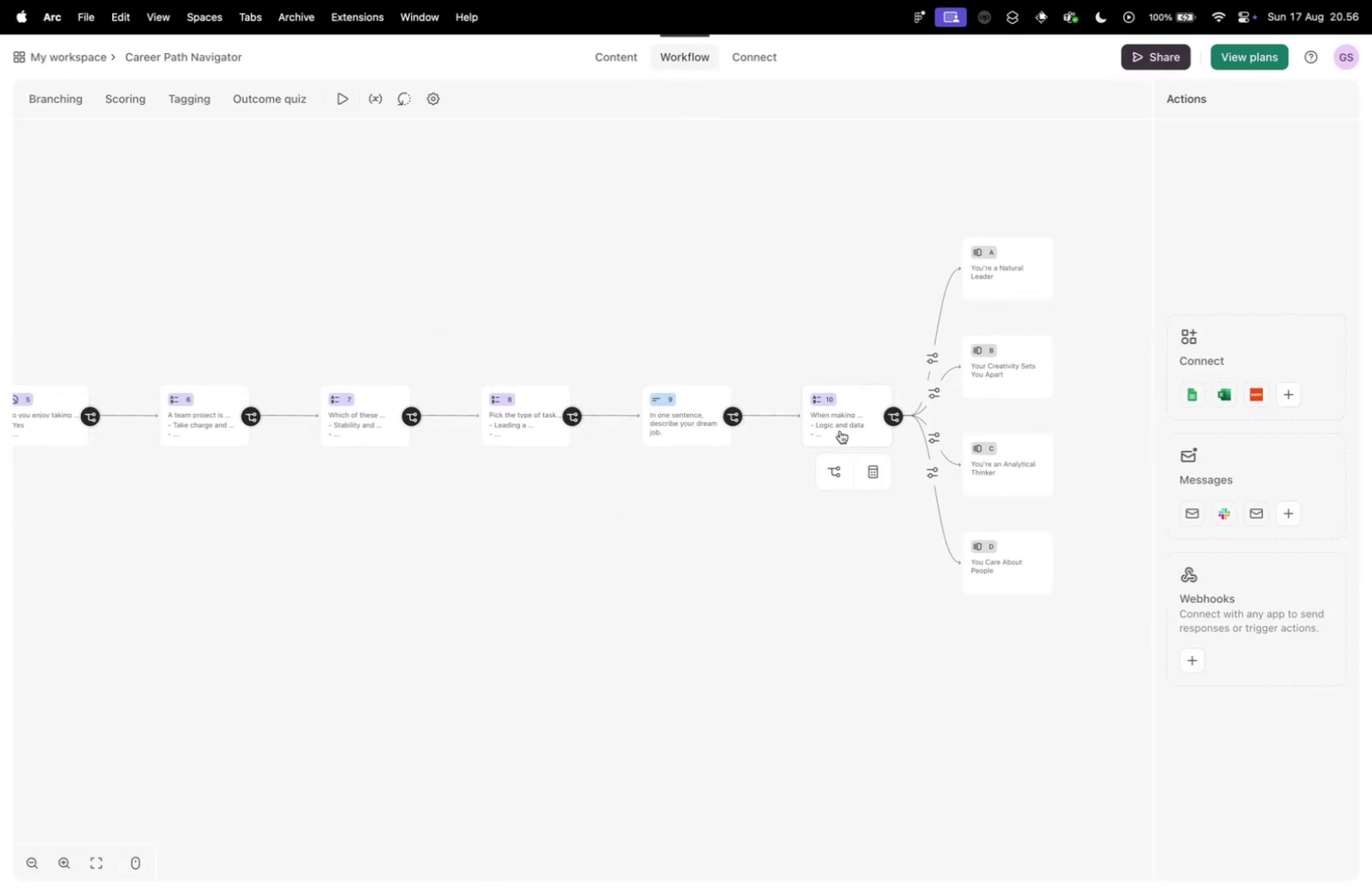 
scroll: coordinate [860, 388], scroll_direction: up, amount: 21.0
 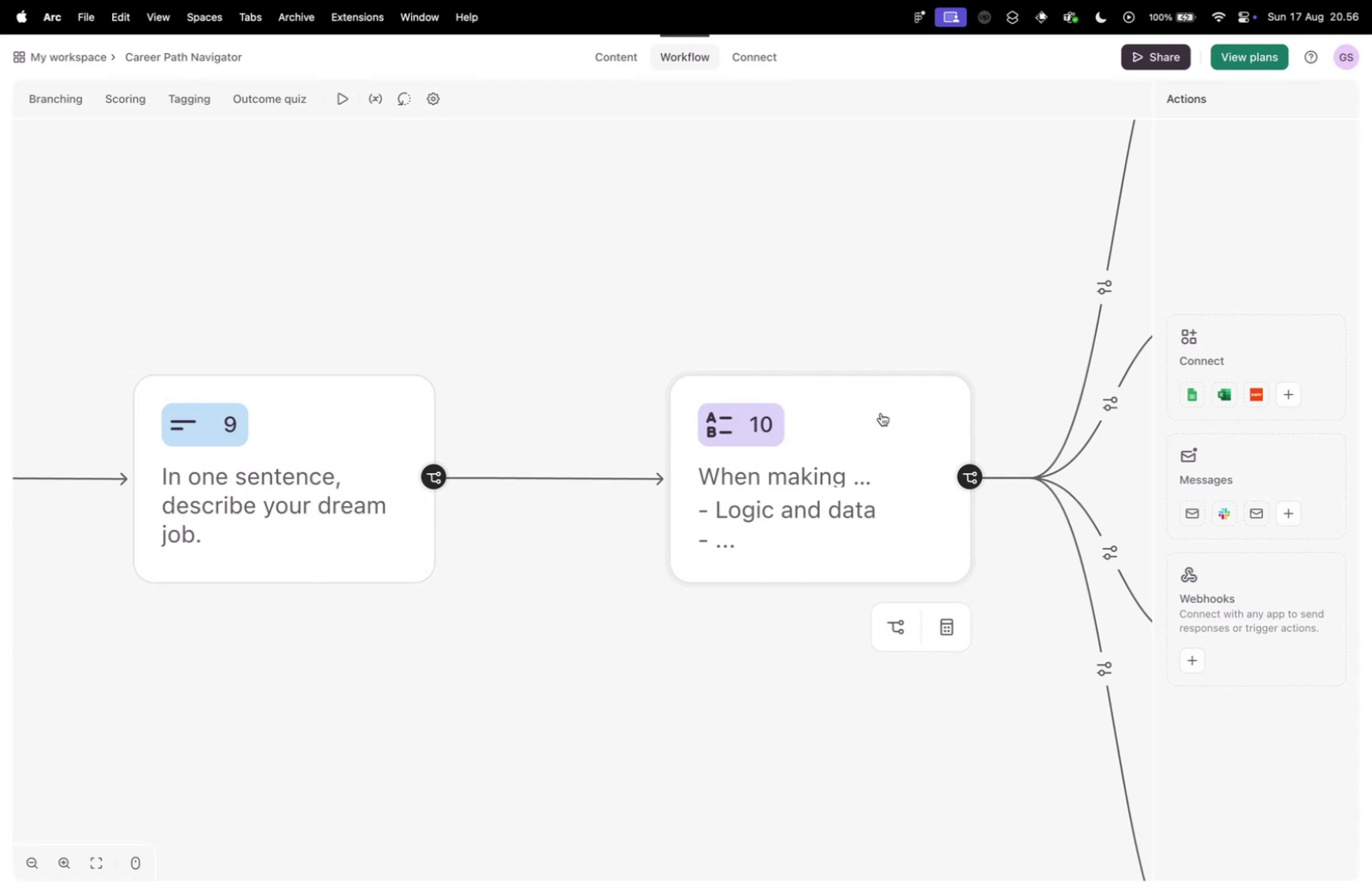 
left_click_drag(start_coordinate=[923, 278], to_coordinate=[566, 291])
 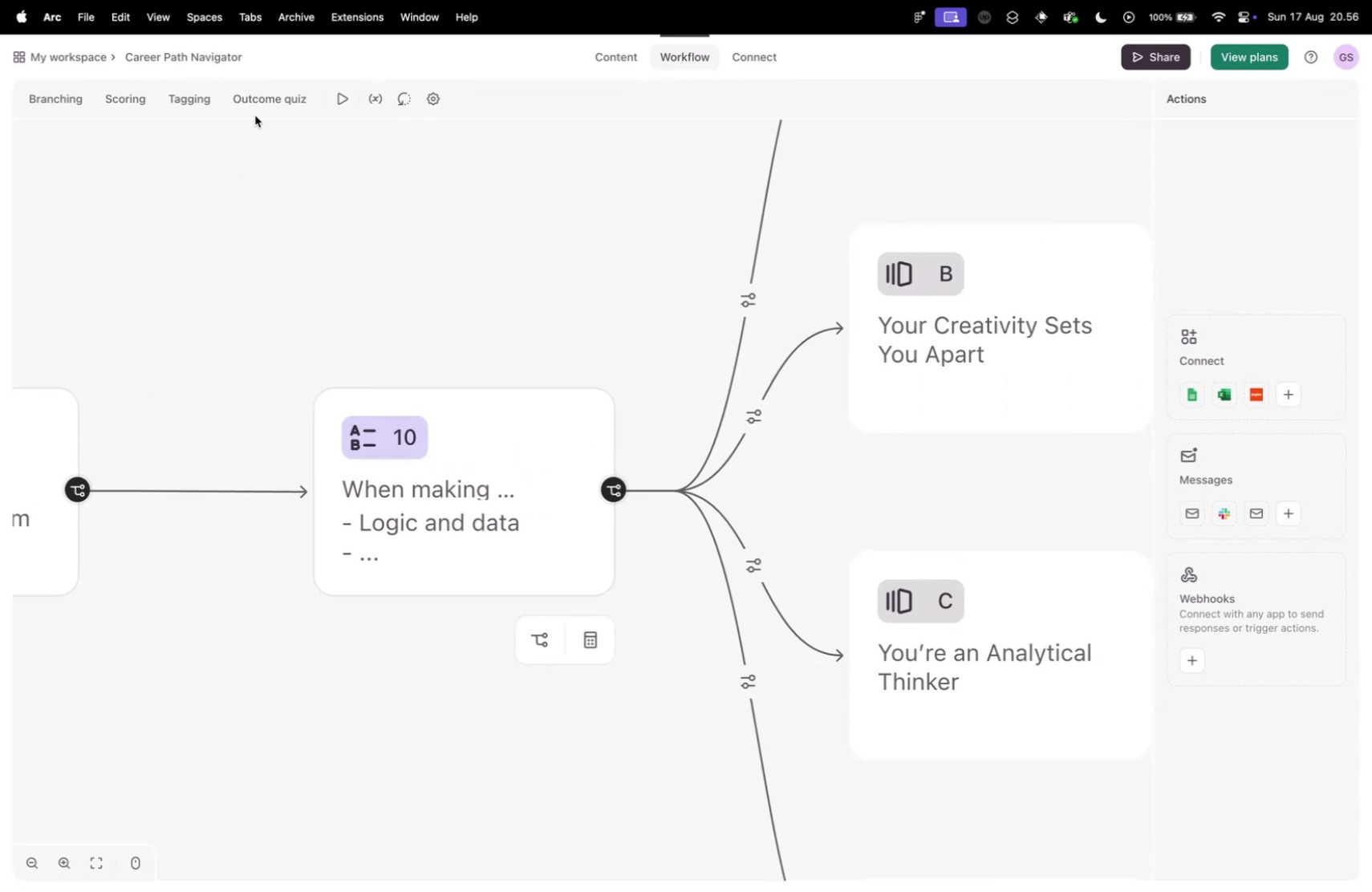 
wait(5.84)
 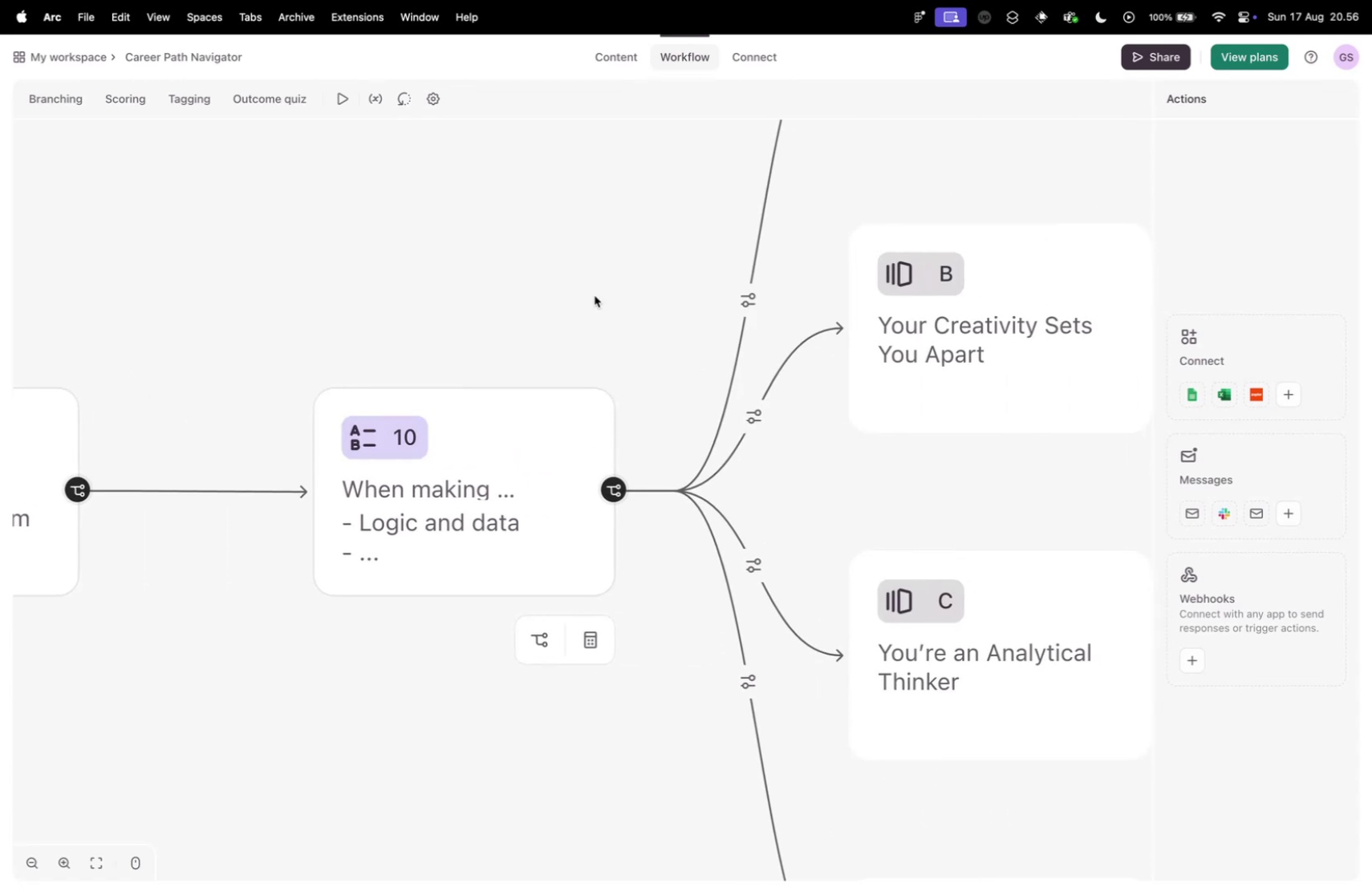 
left_click([189, 97])
 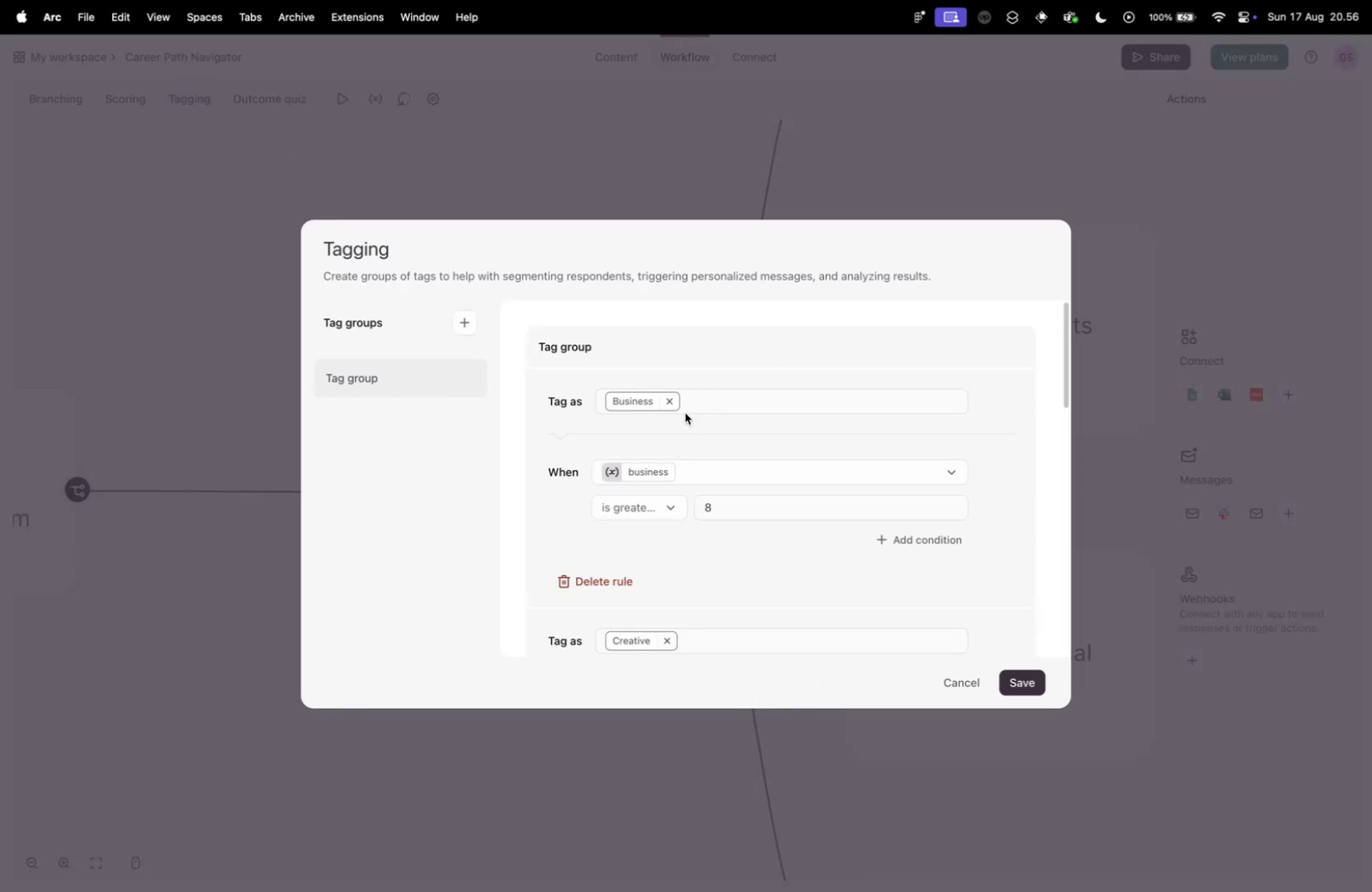 
mouse_move([680, 469])
 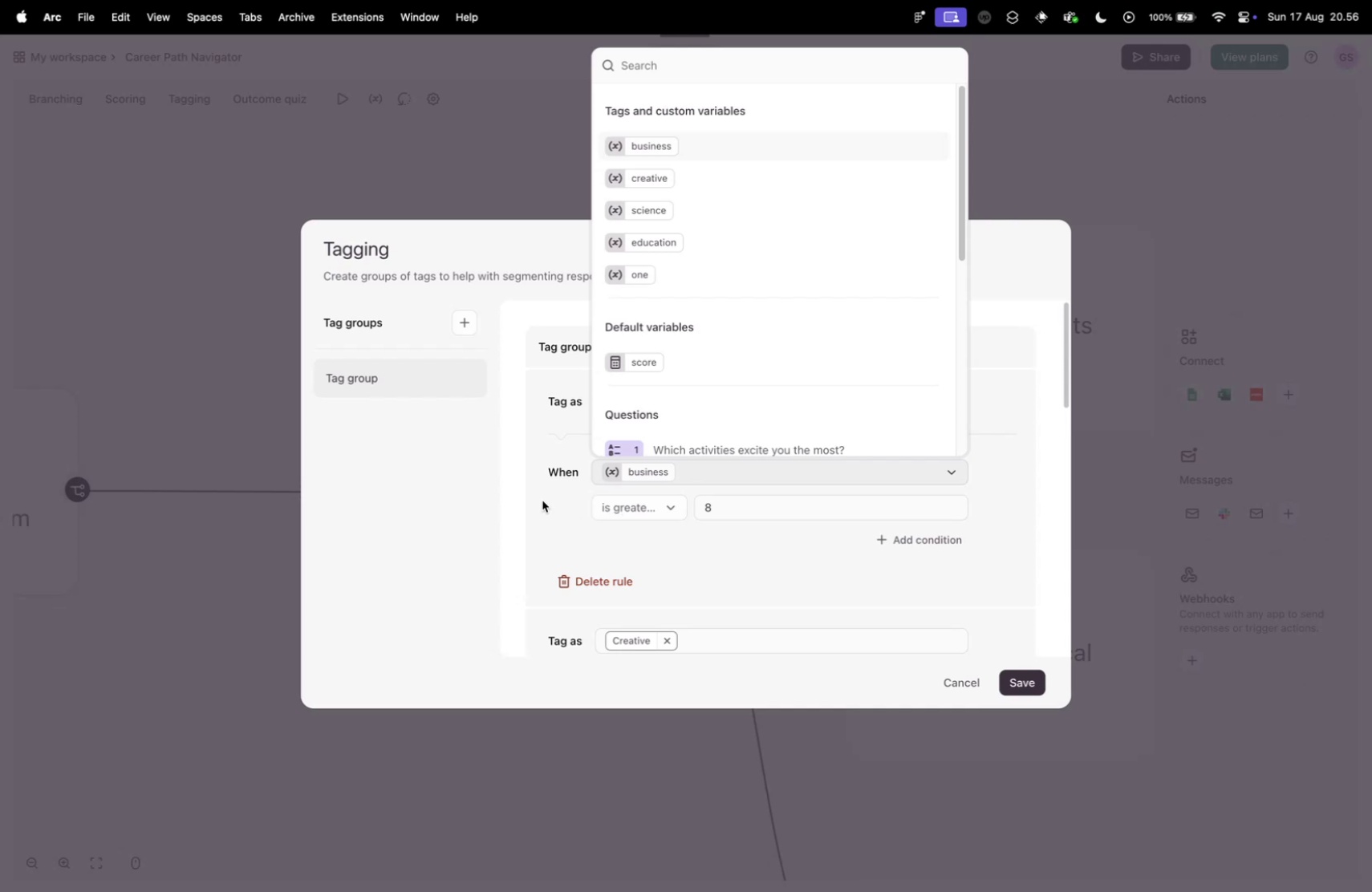 
left_click([555, 512])
 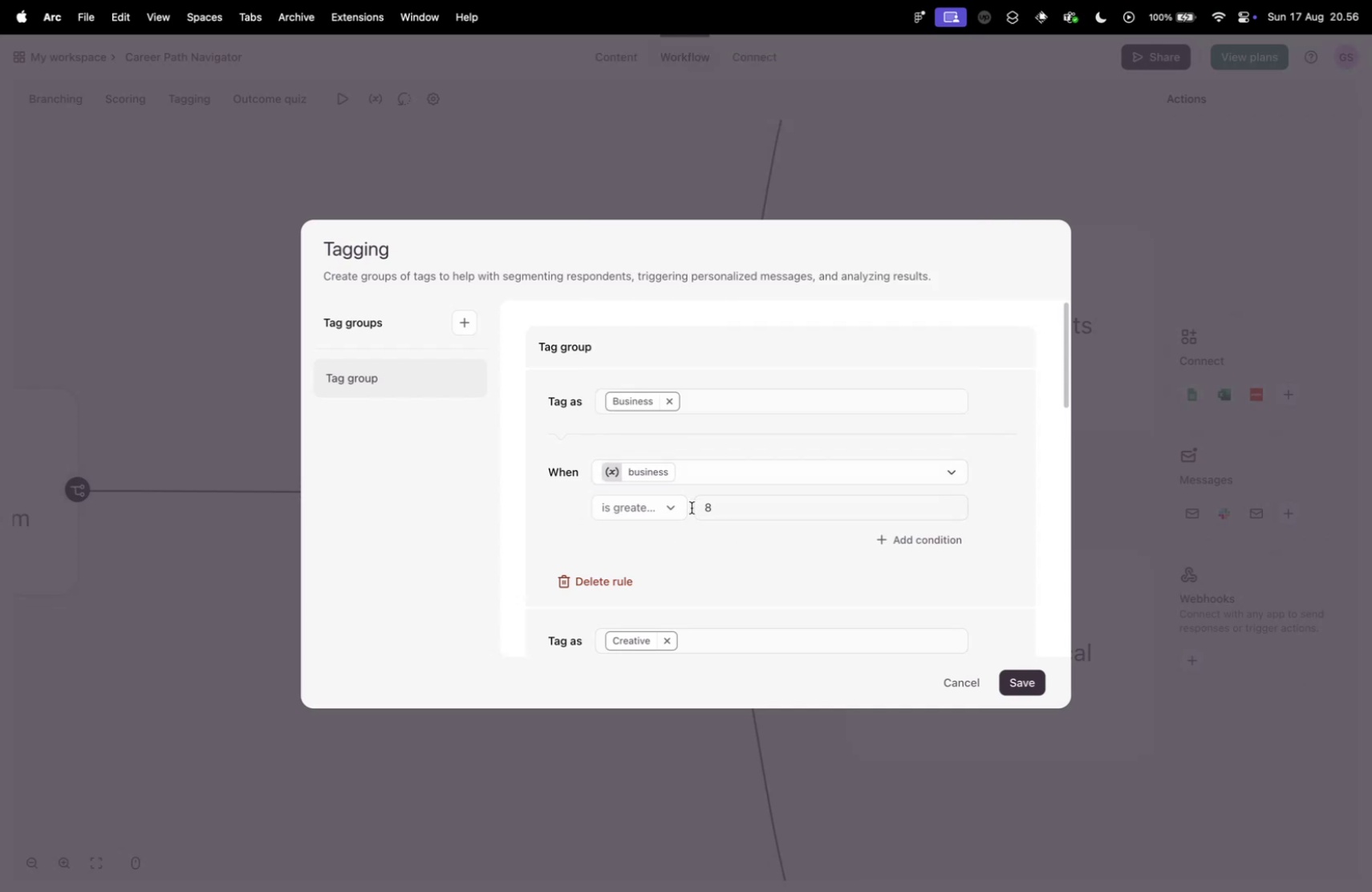 
left_click([664, 510])
 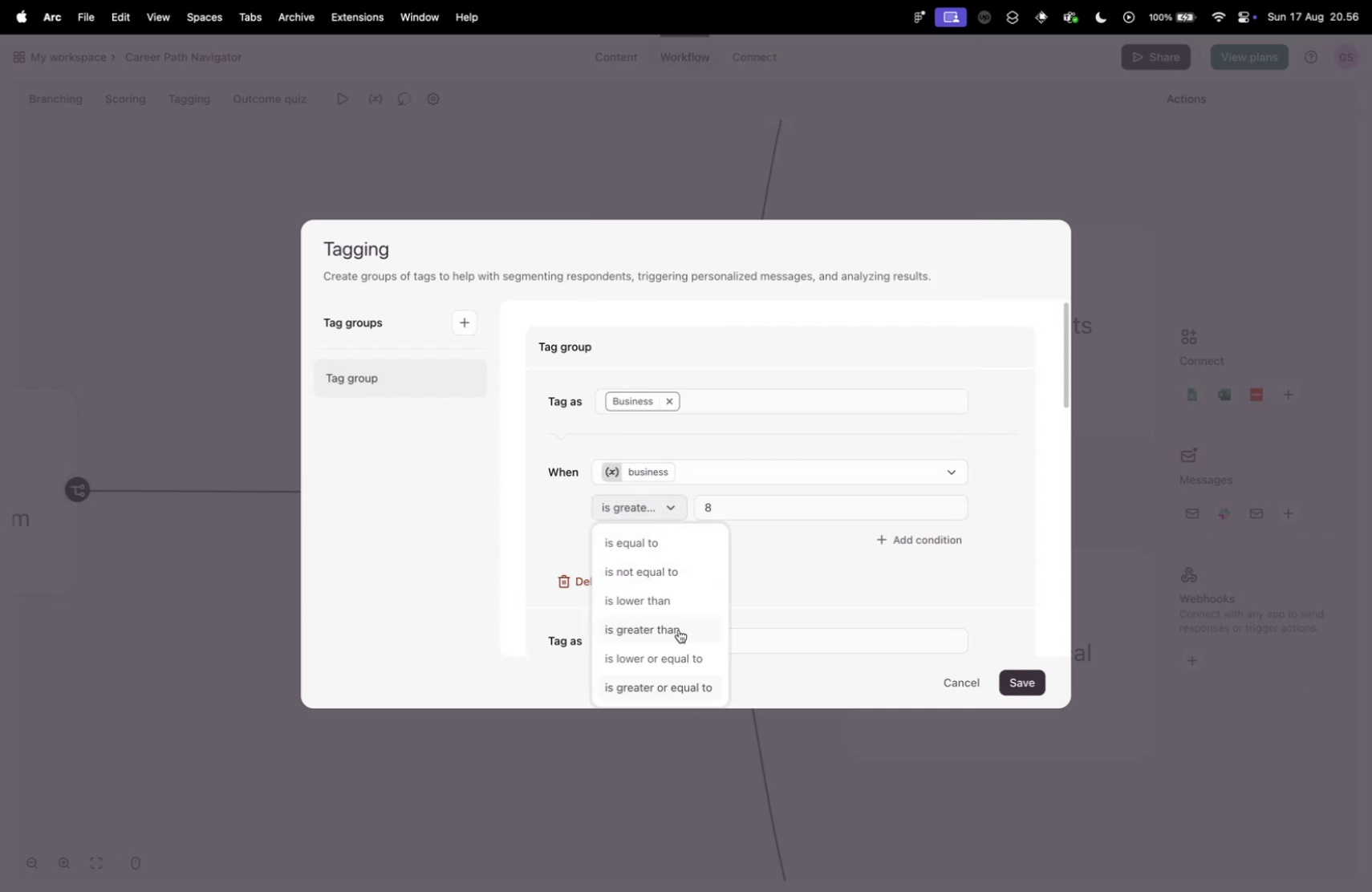 
left_click([676, 627])
 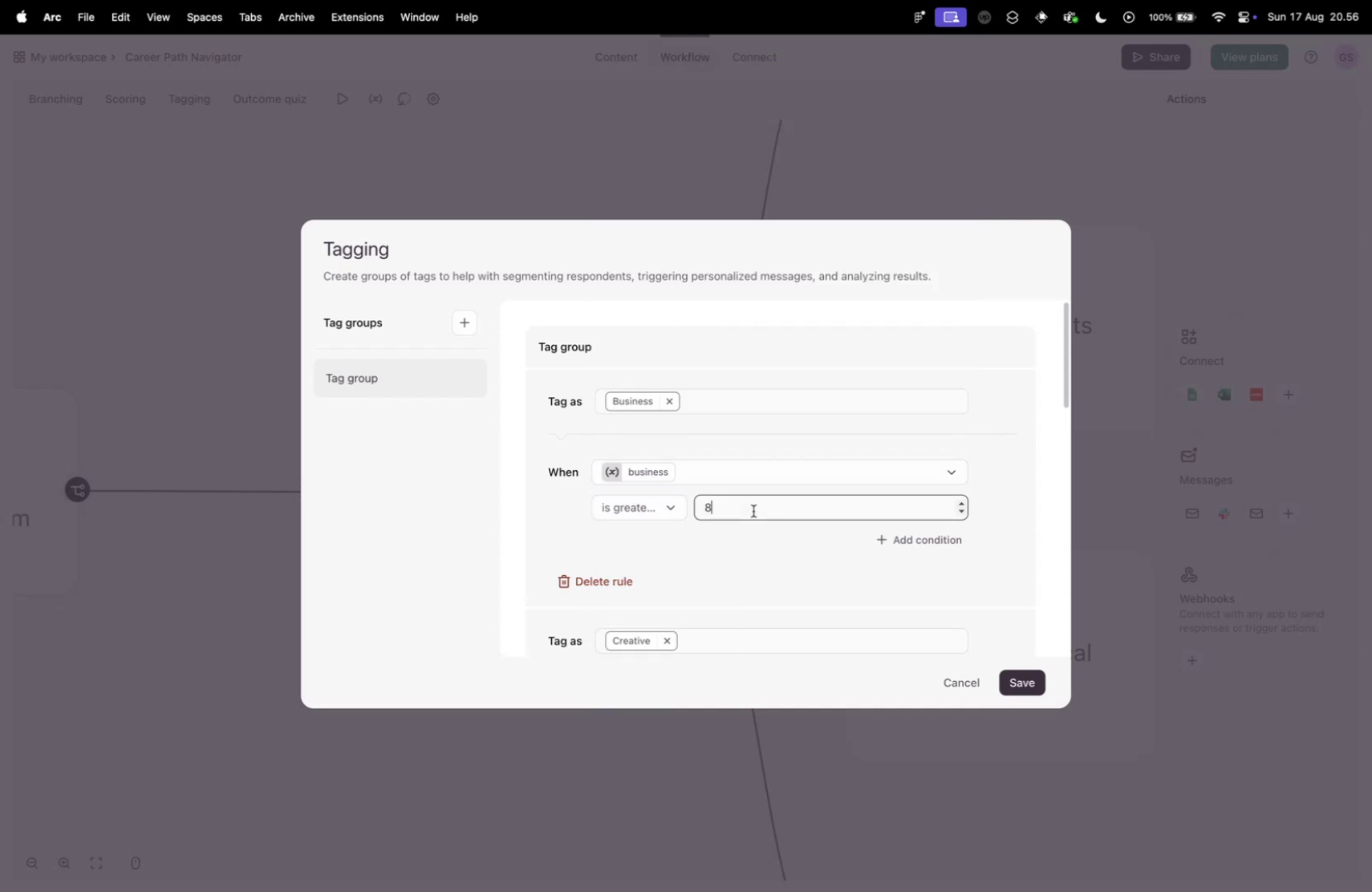 
double_click([753, 510])
 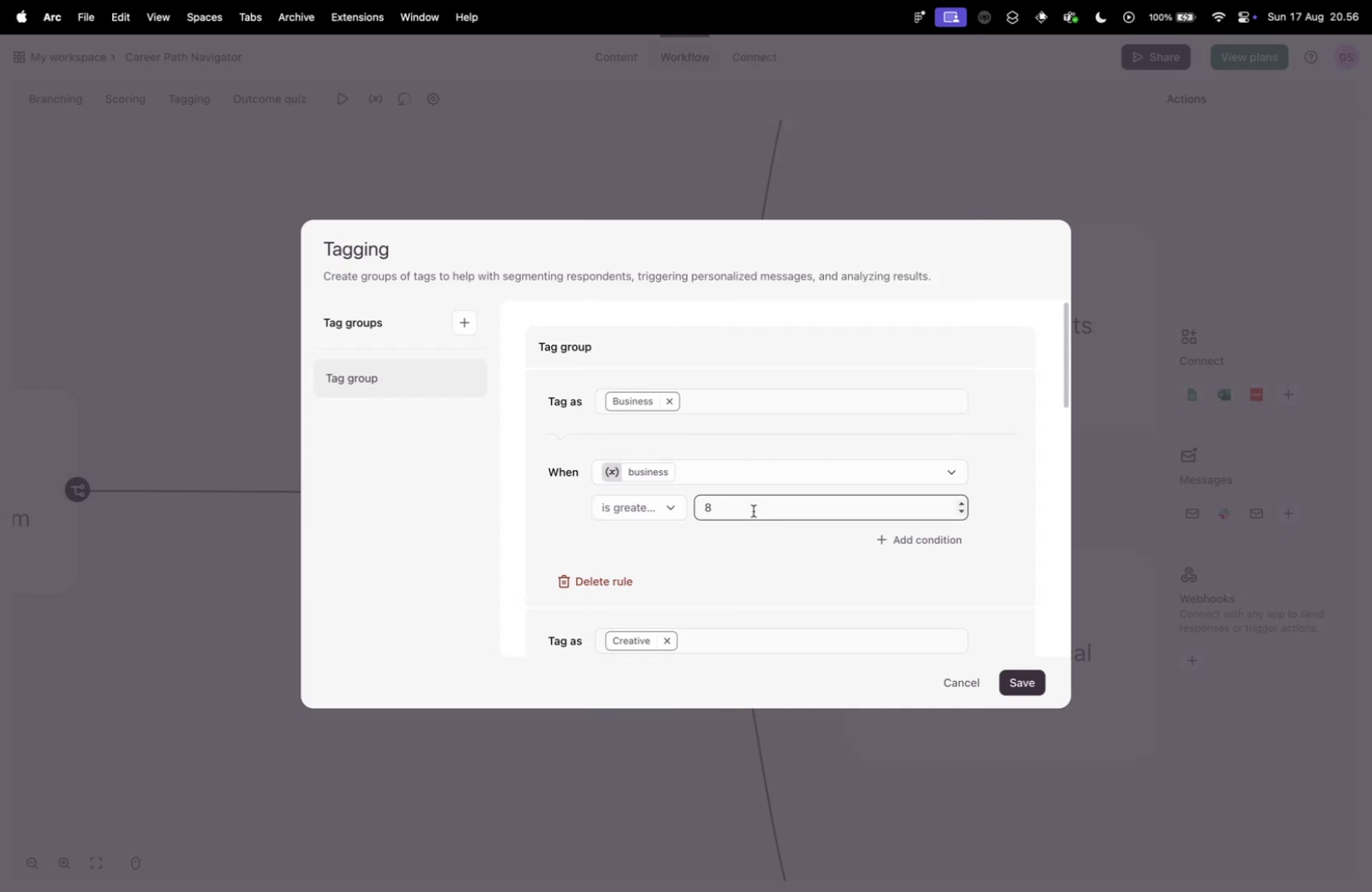 
triple_click([753, 510])
 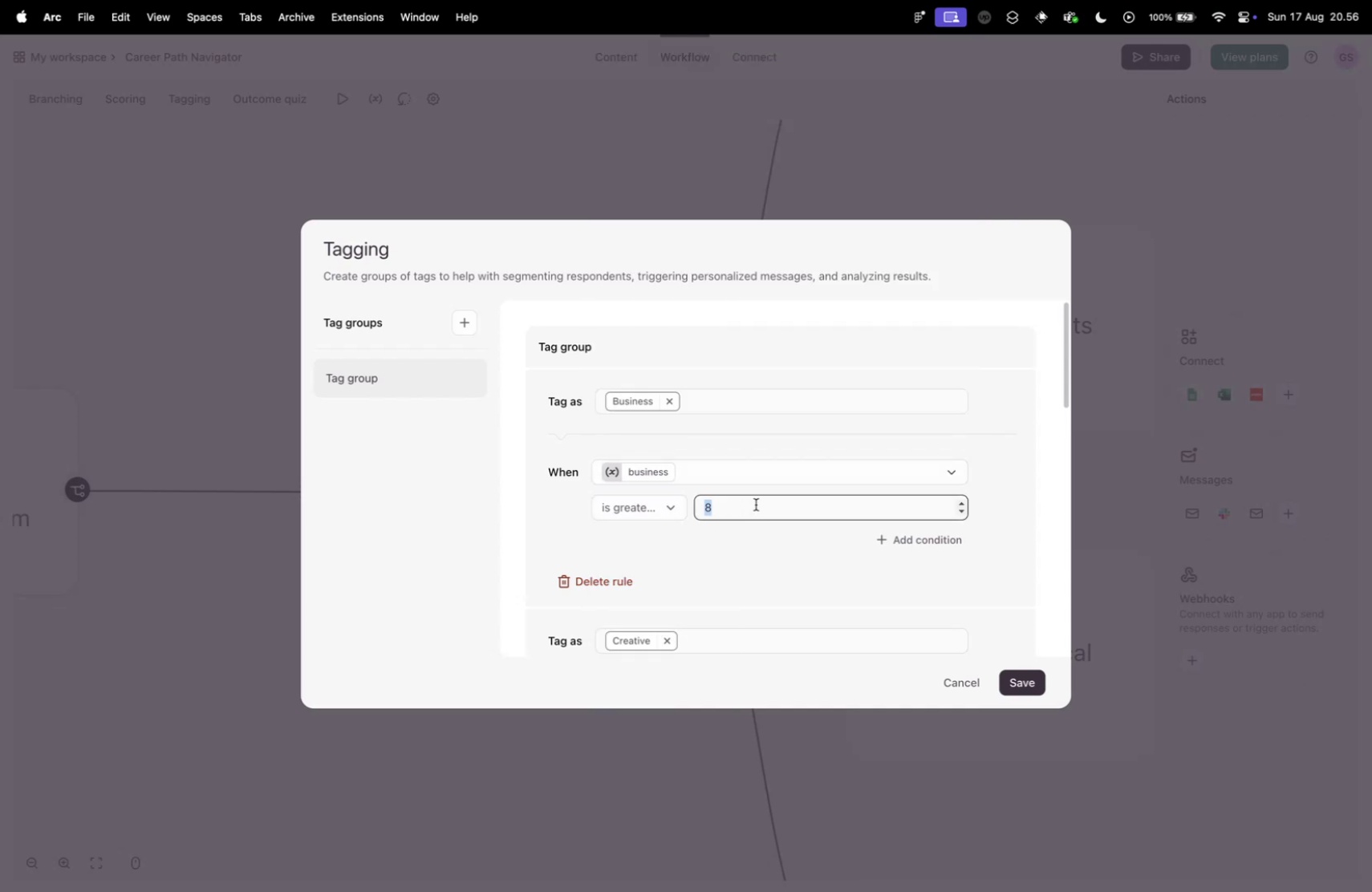 
key(Backspace)
 